 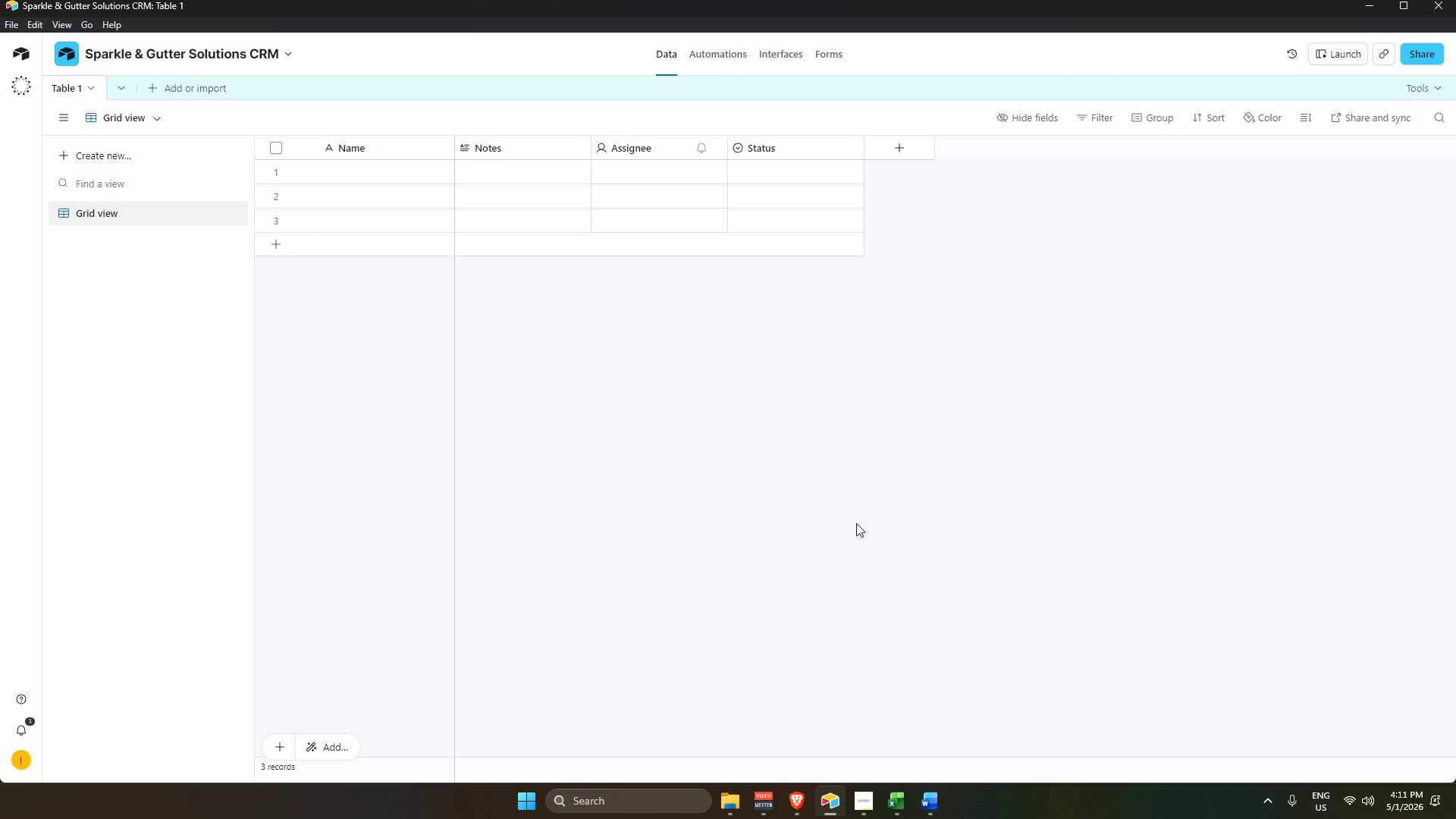 
double_click([64, 89])
 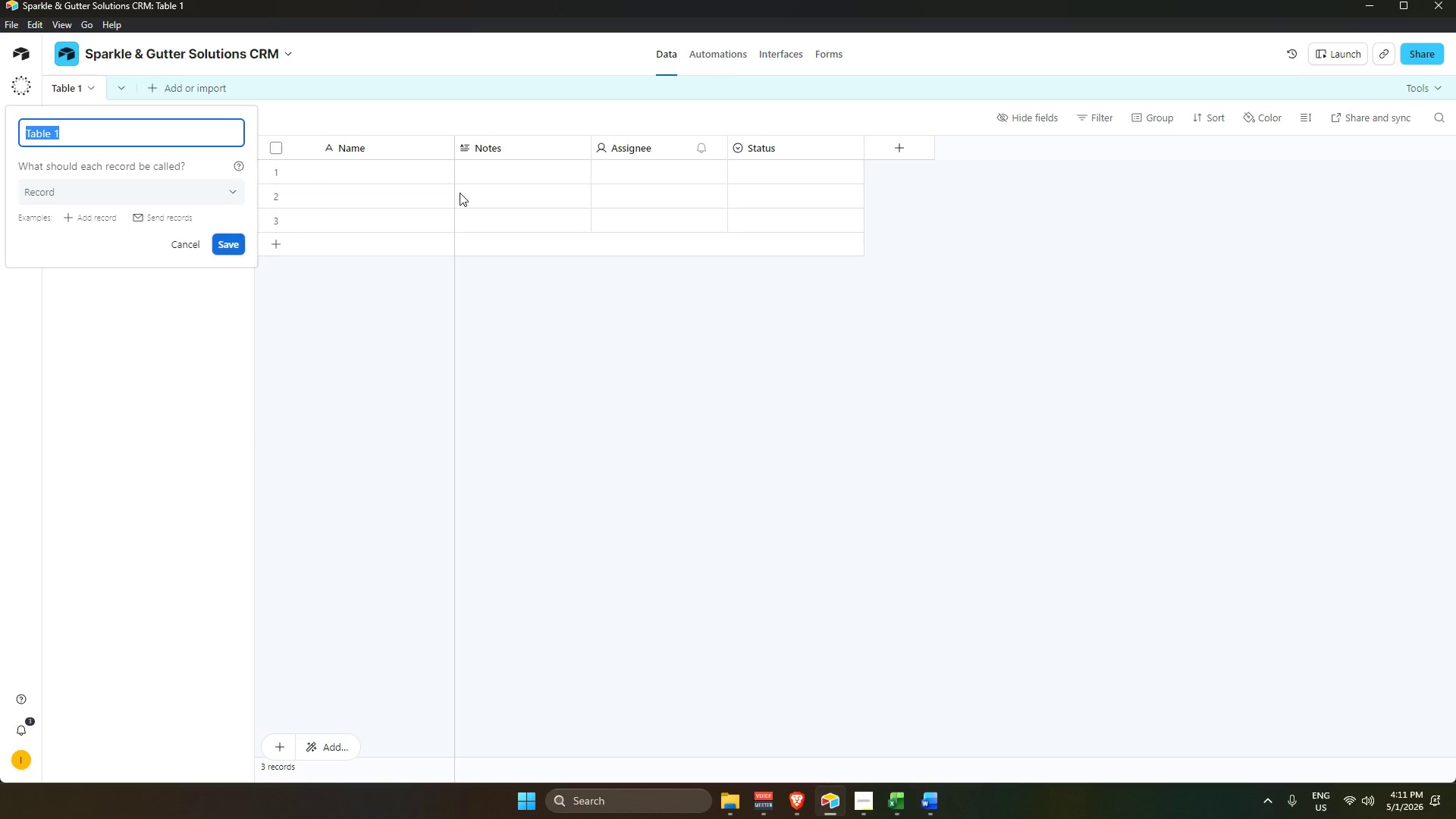 
key(Backspace)
type(Residential Lead Tracker)
 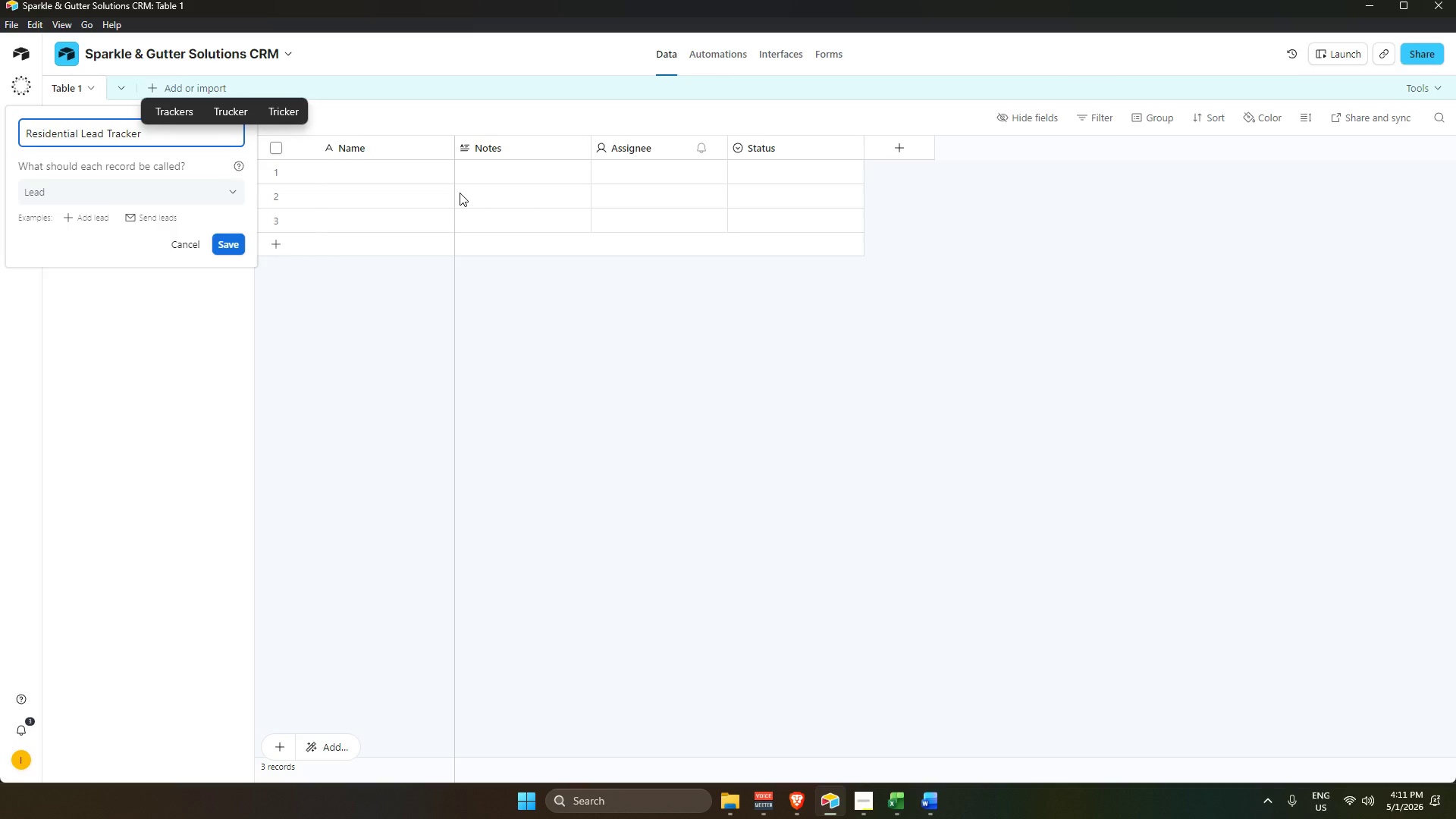 
key(Enter)
 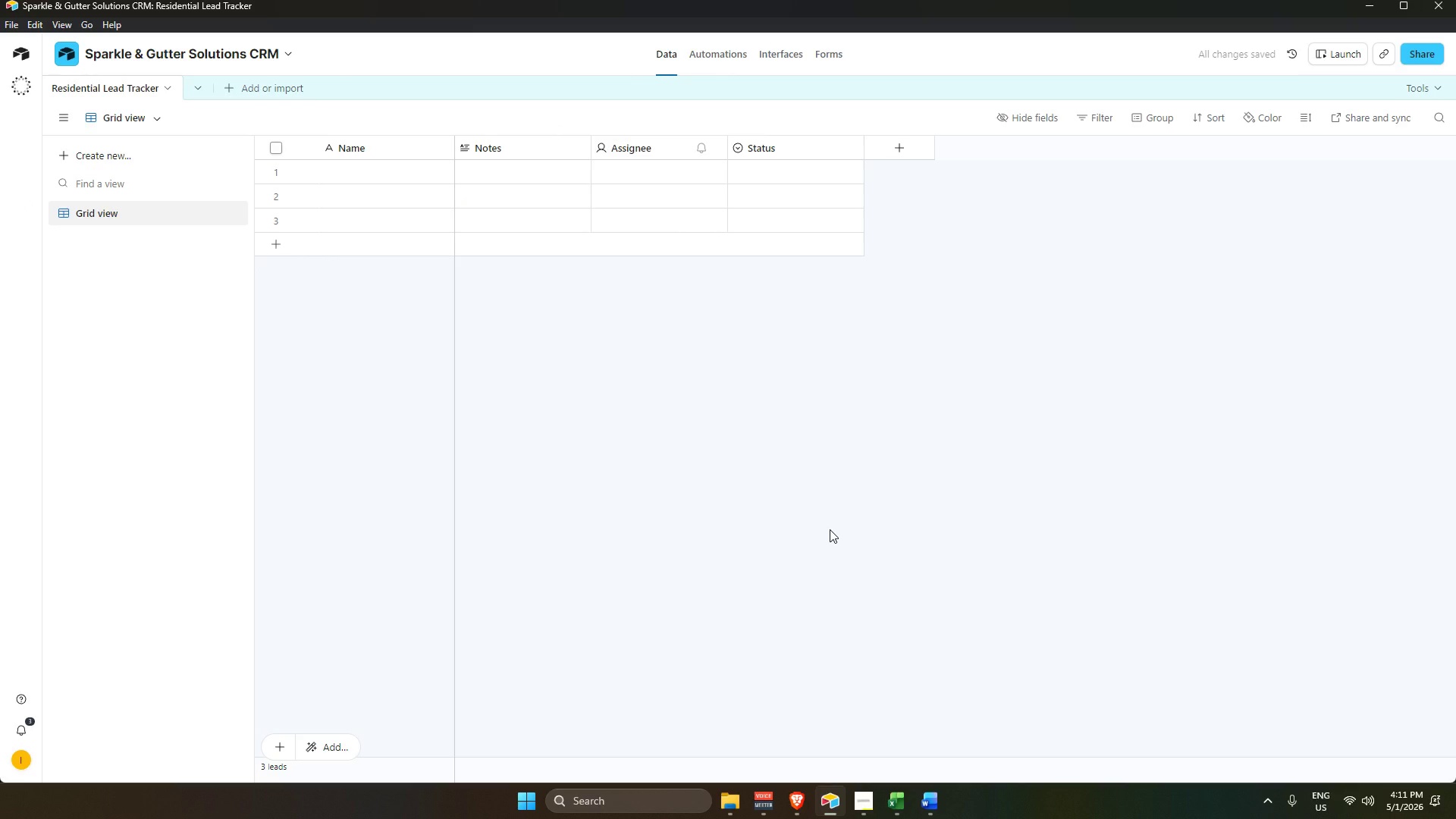 
wait(8.48)
 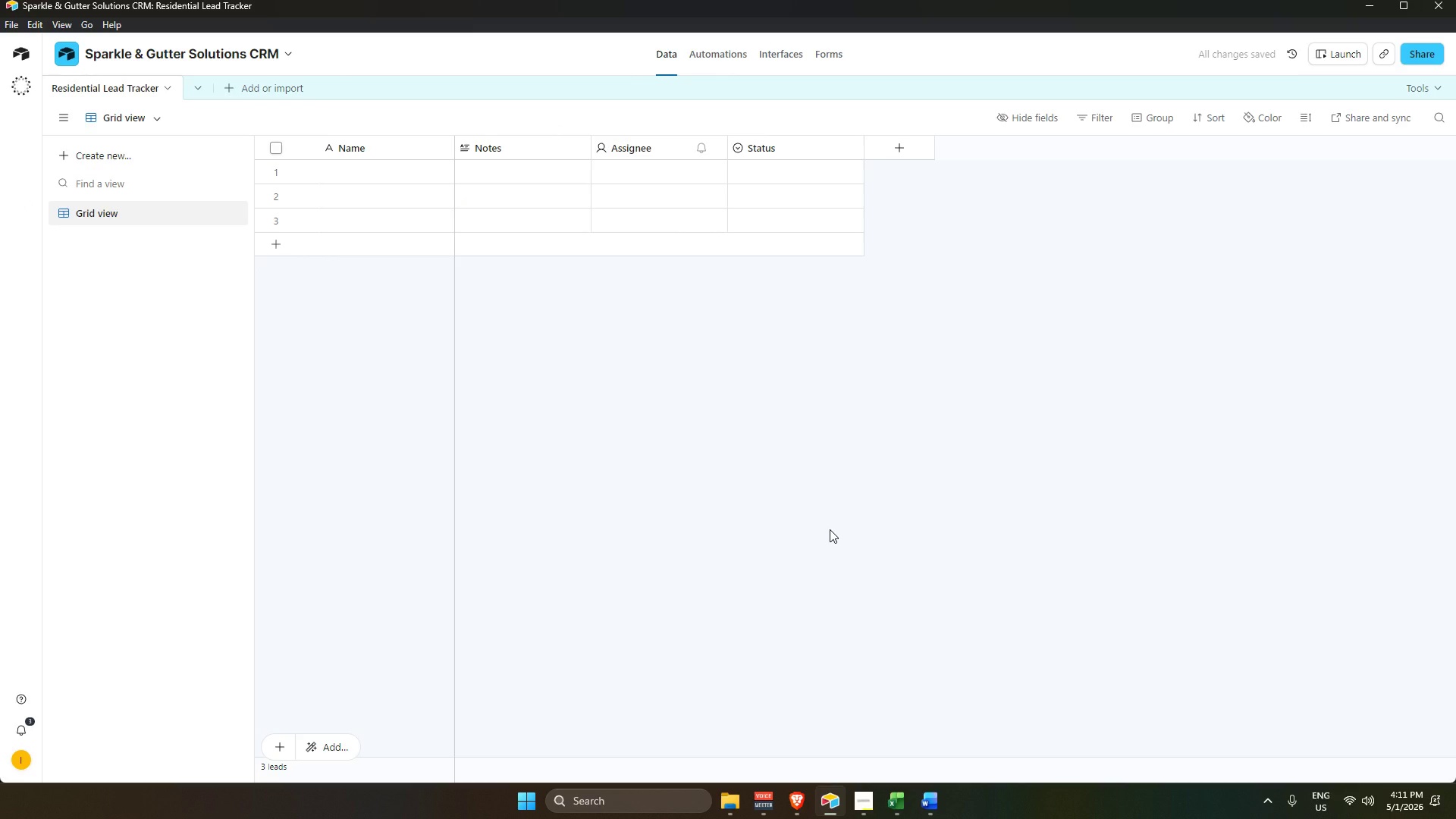 
double_click([342, 148])
 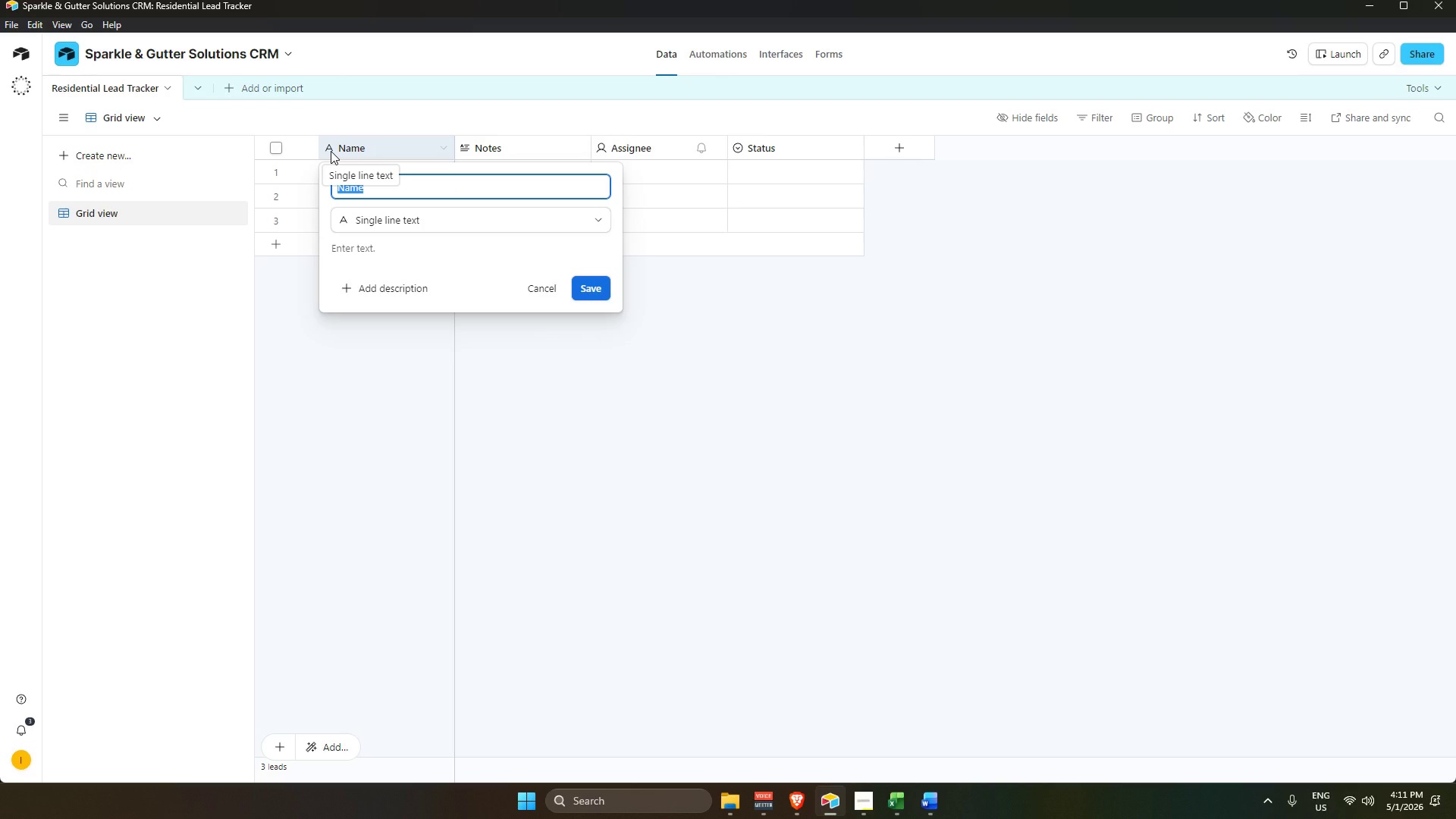 
key(Backspace)
type(Lead Name)
 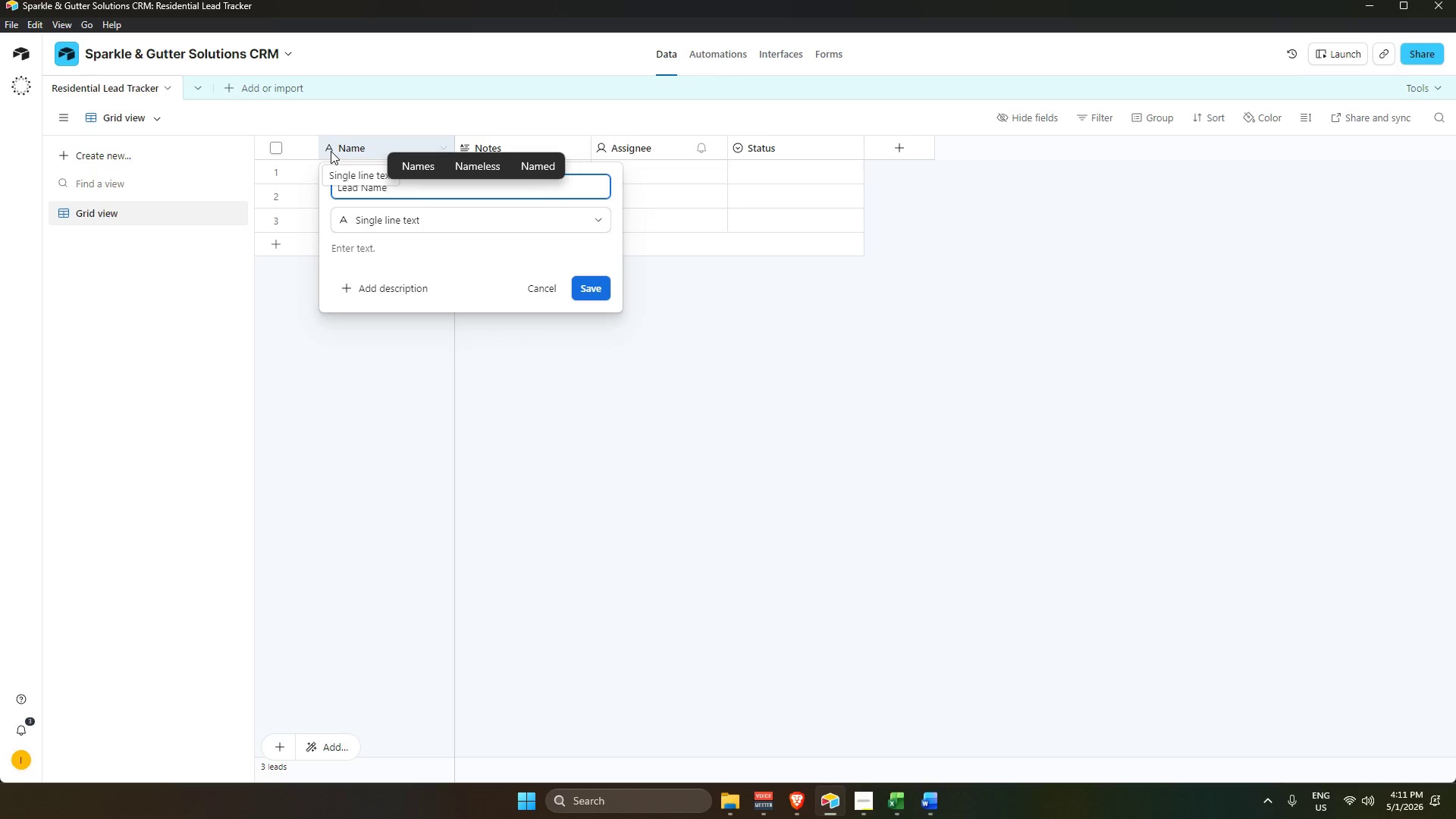 
key(Enter)
 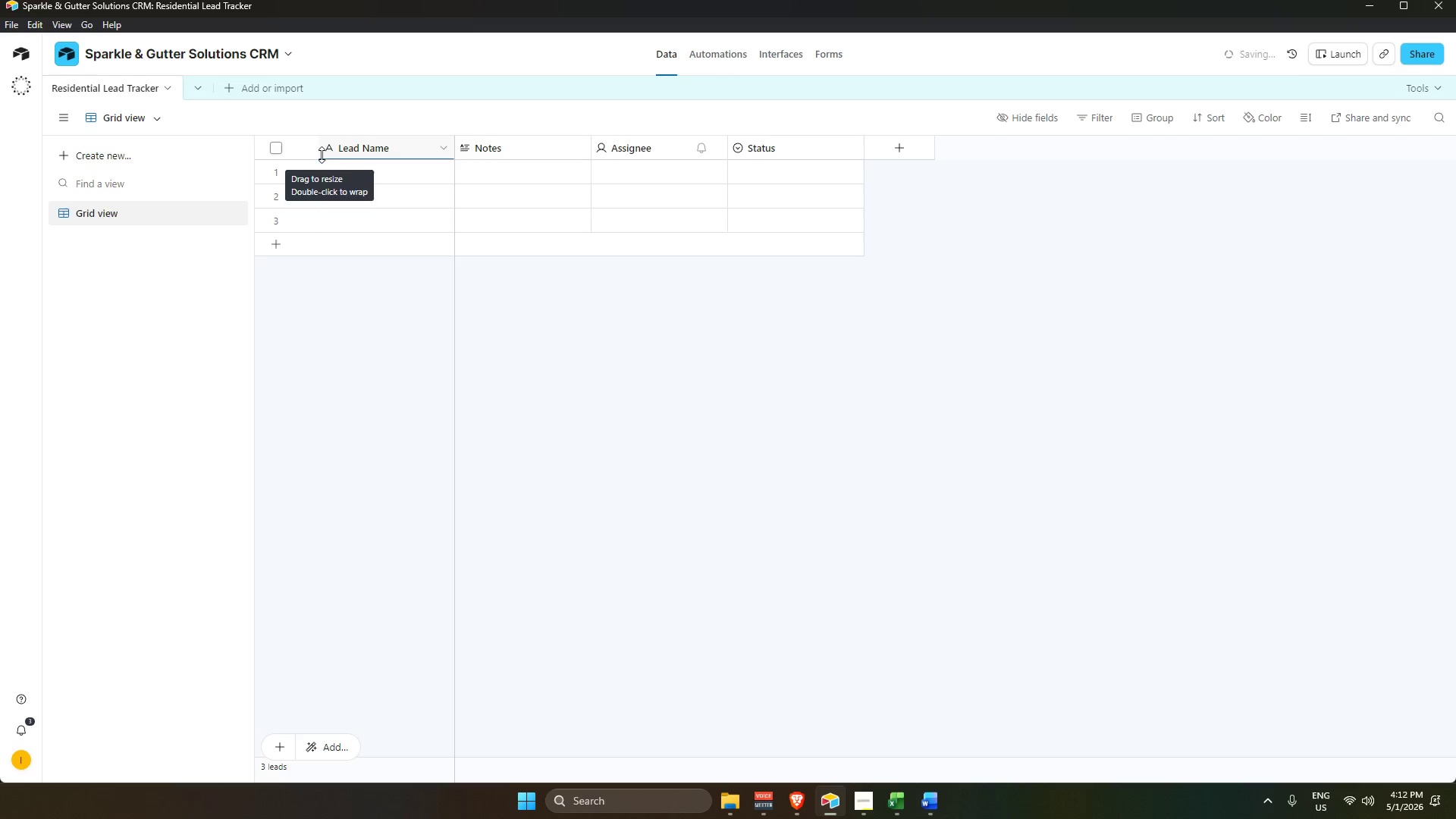 
left_click([515, 149])
 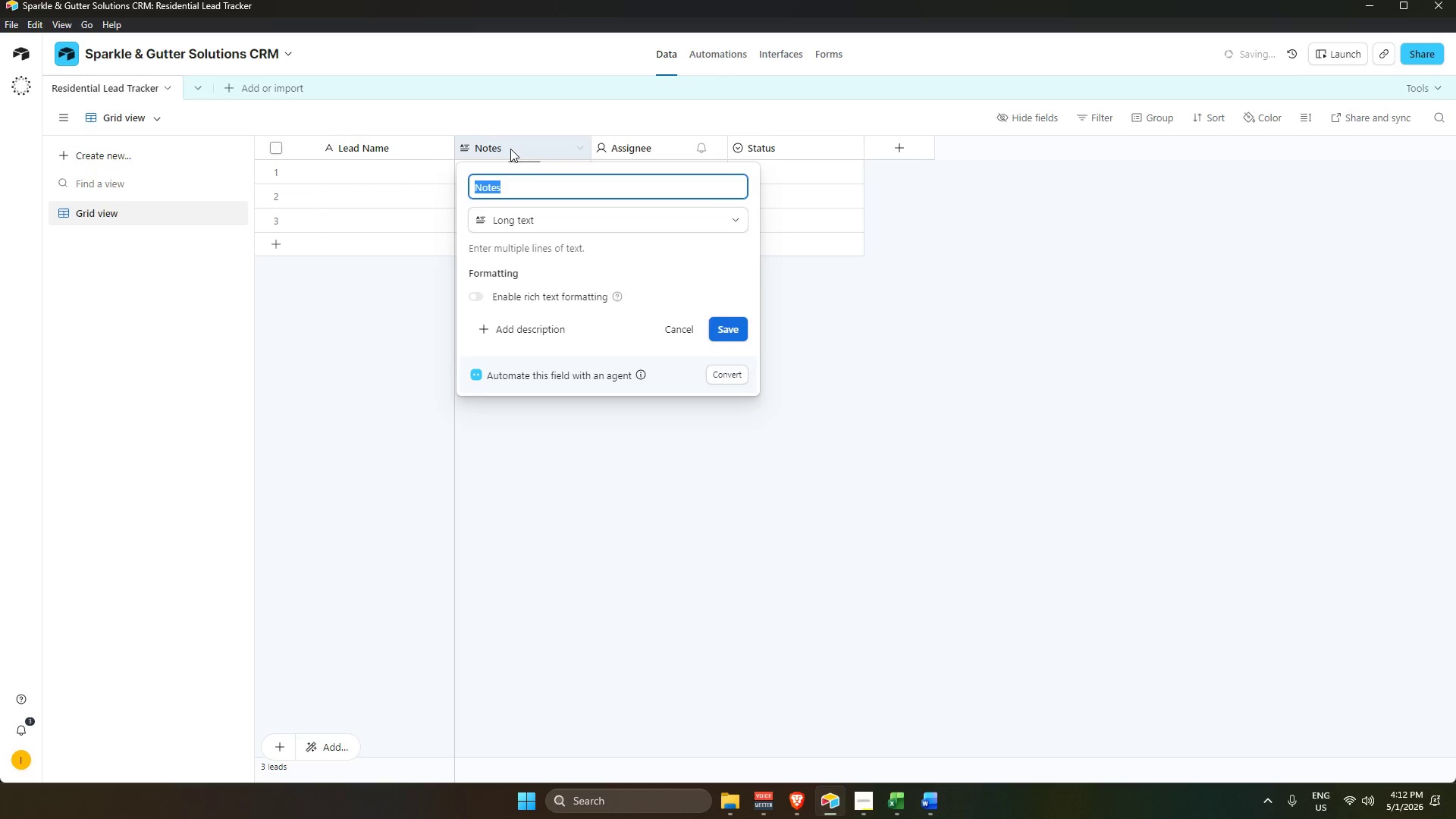 
key(Backspace)
type(Contack Email)
key(Tab)
 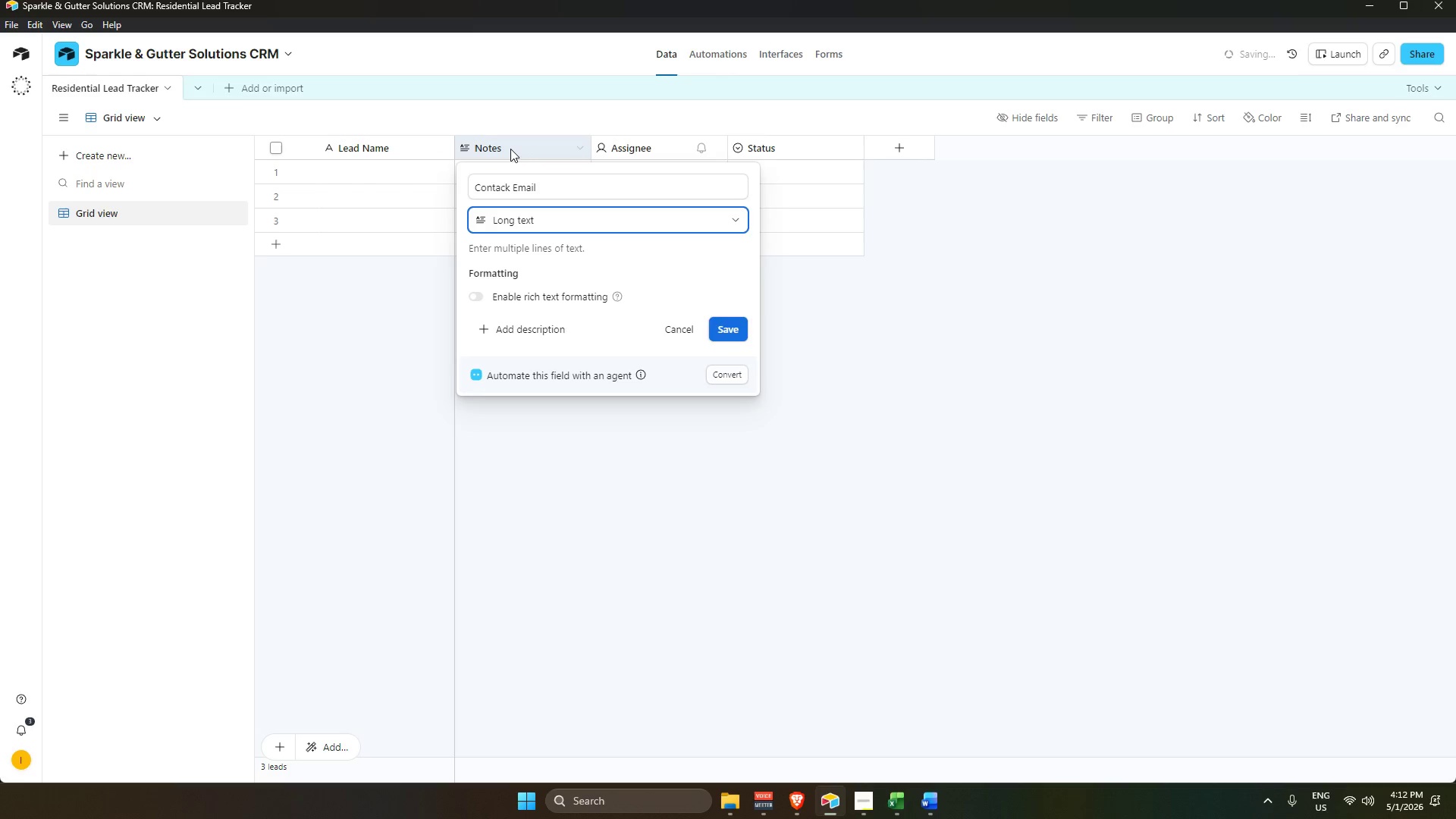 
left_click([507, 189])
 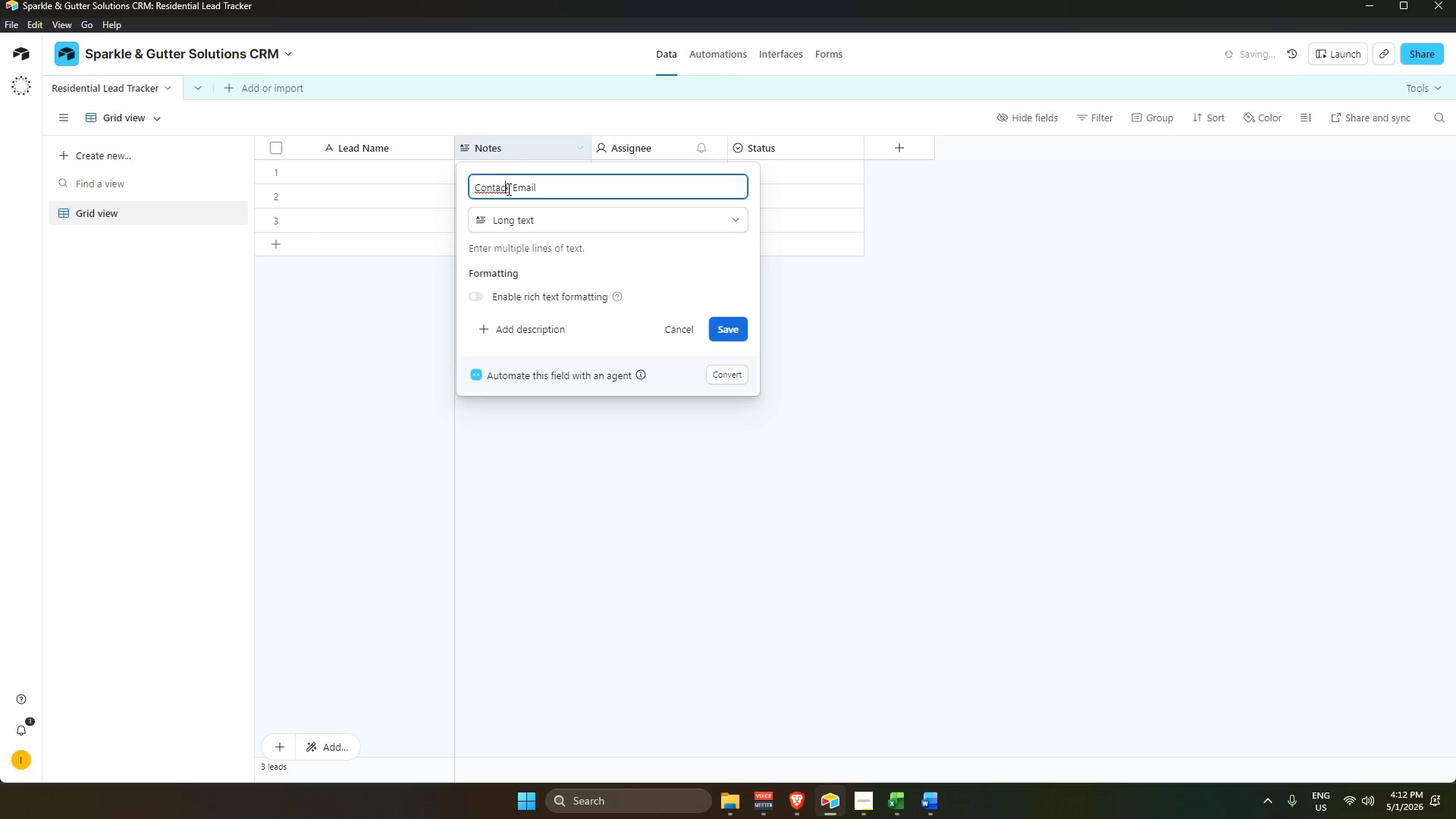 
key(ArrowRight)
 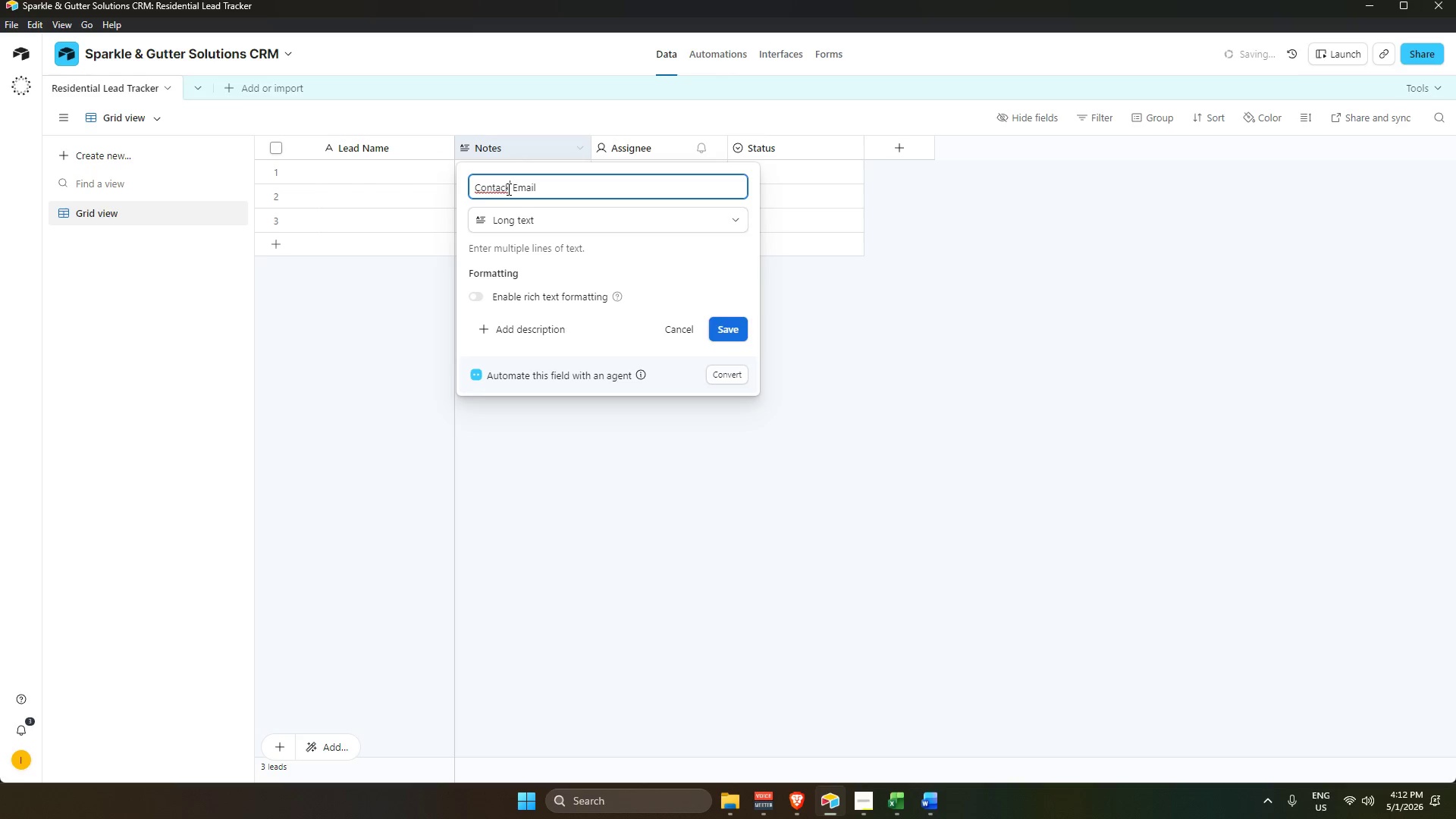 
key(Backspace)
 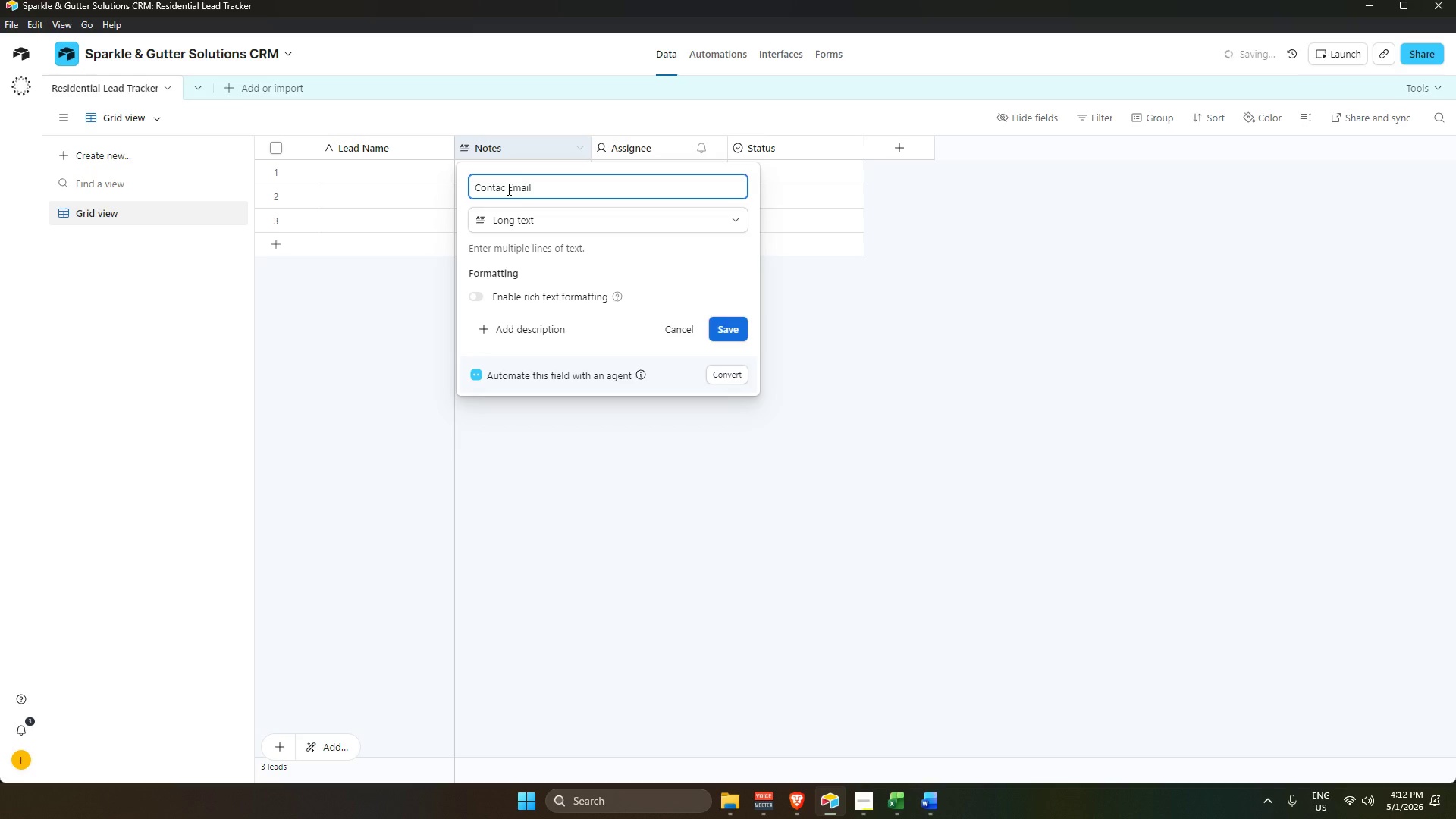 
key(T)
 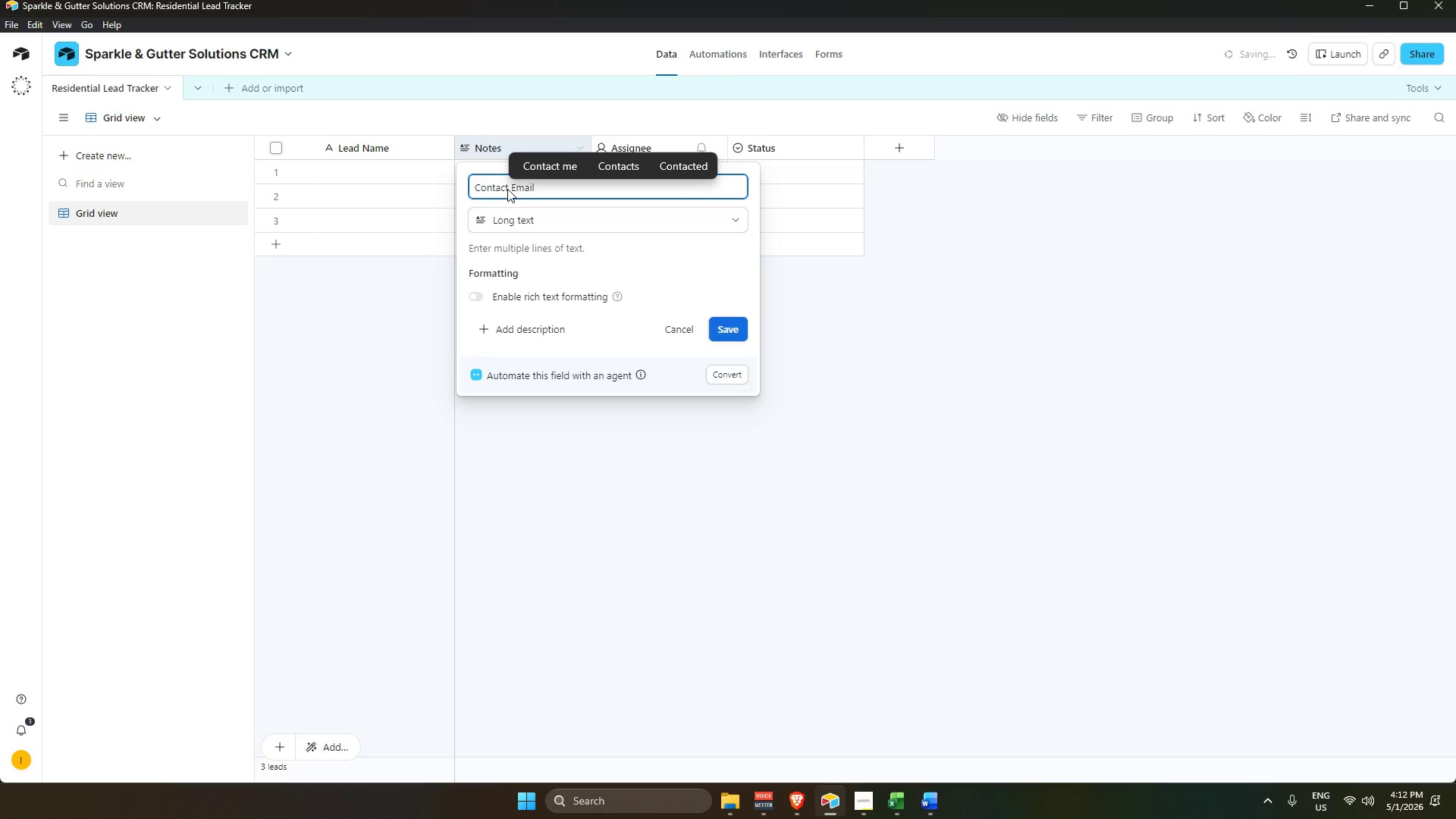 
key(ArrowDown)
 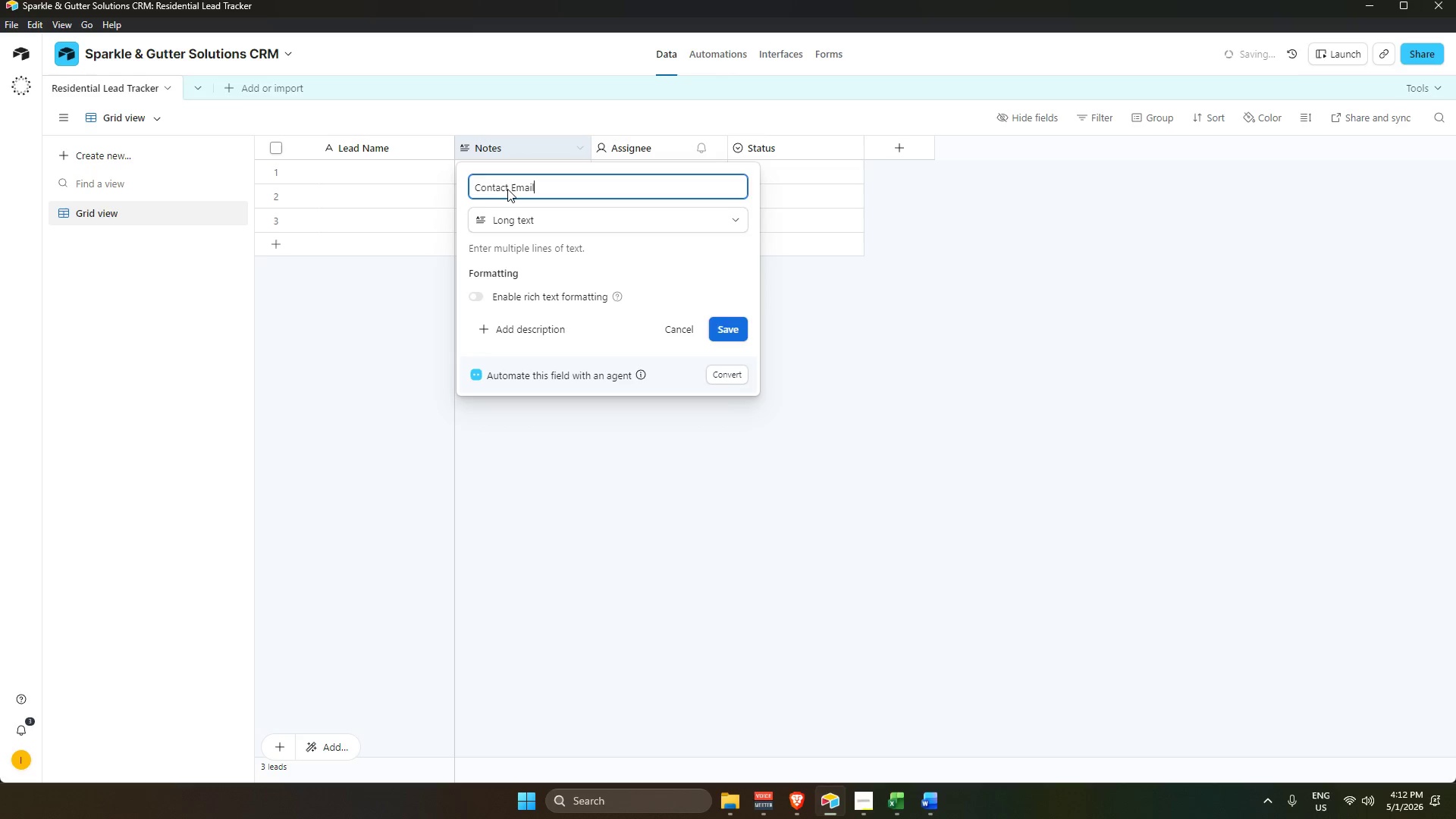 
key(Tab)
 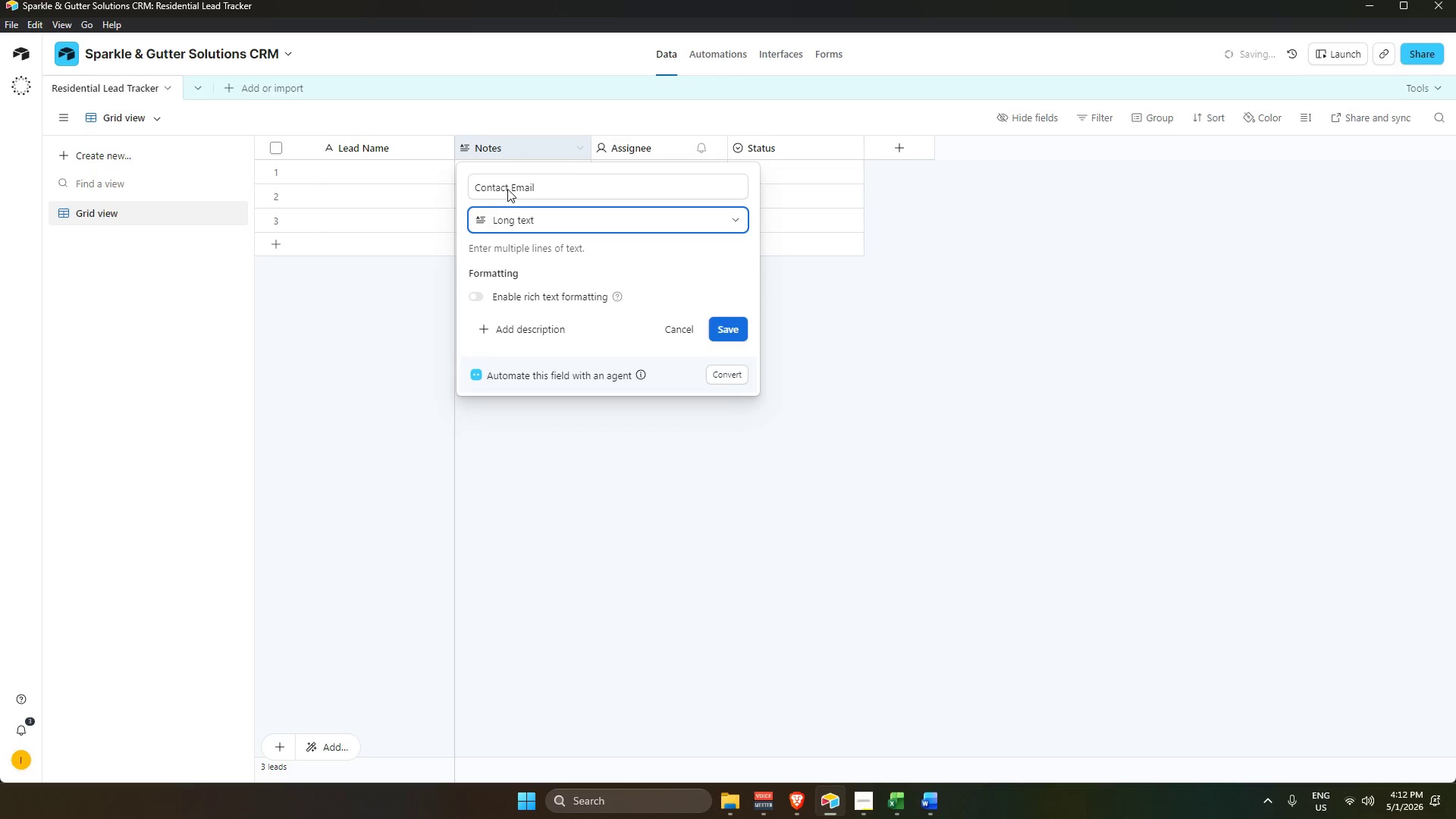 
left_click([541, 212])
 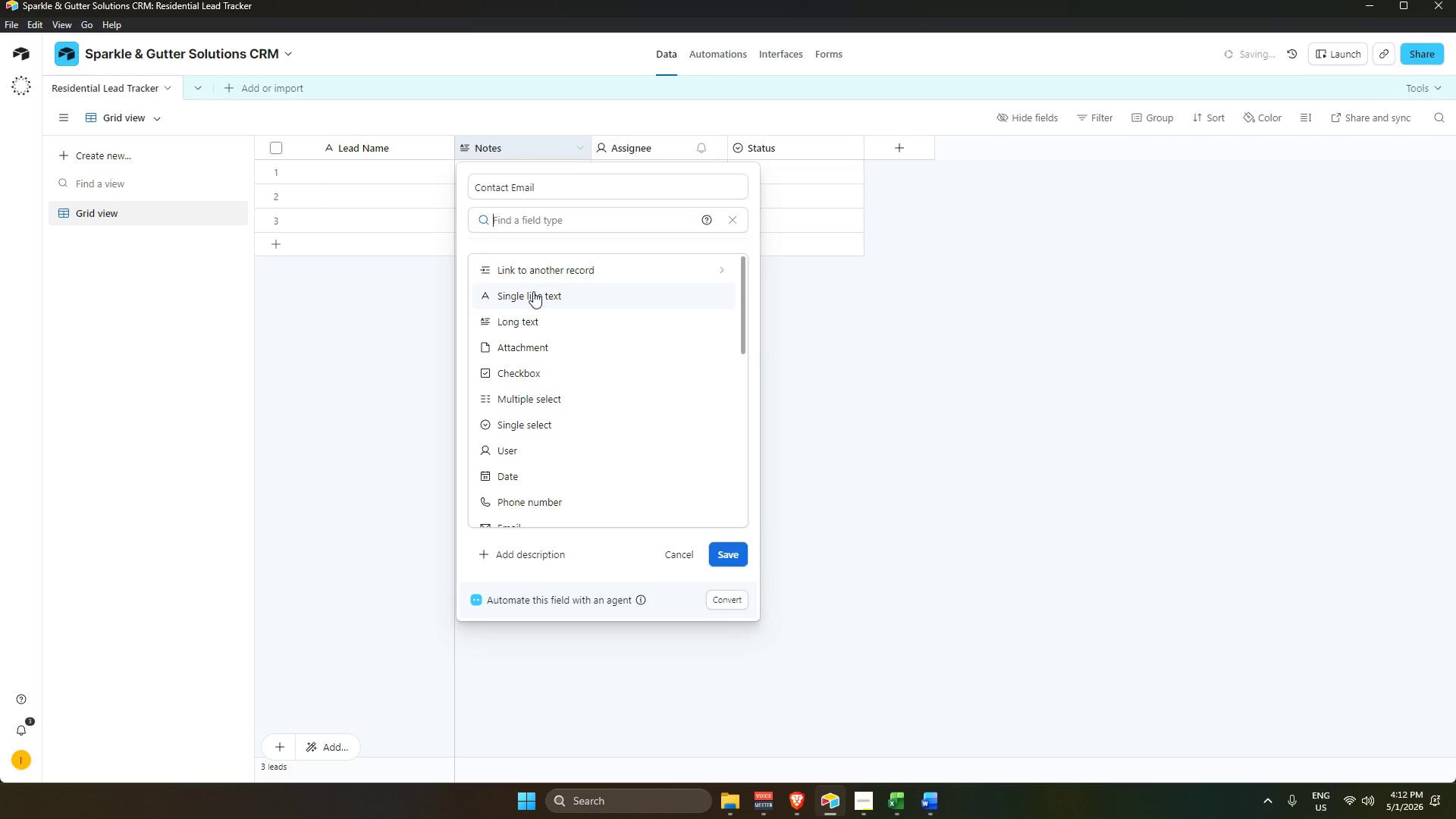 
type(em)
 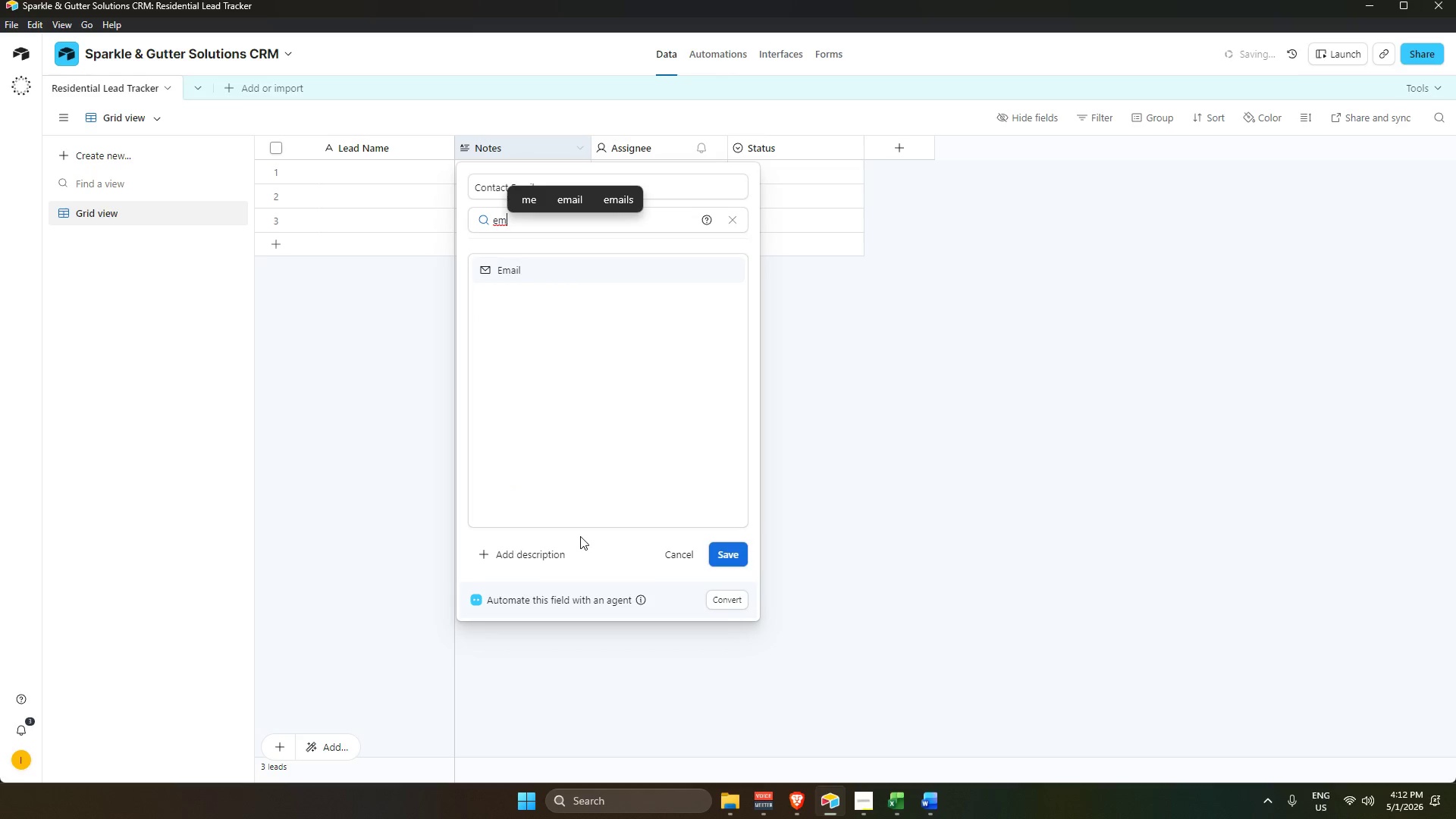 
left_click([564, 275])
 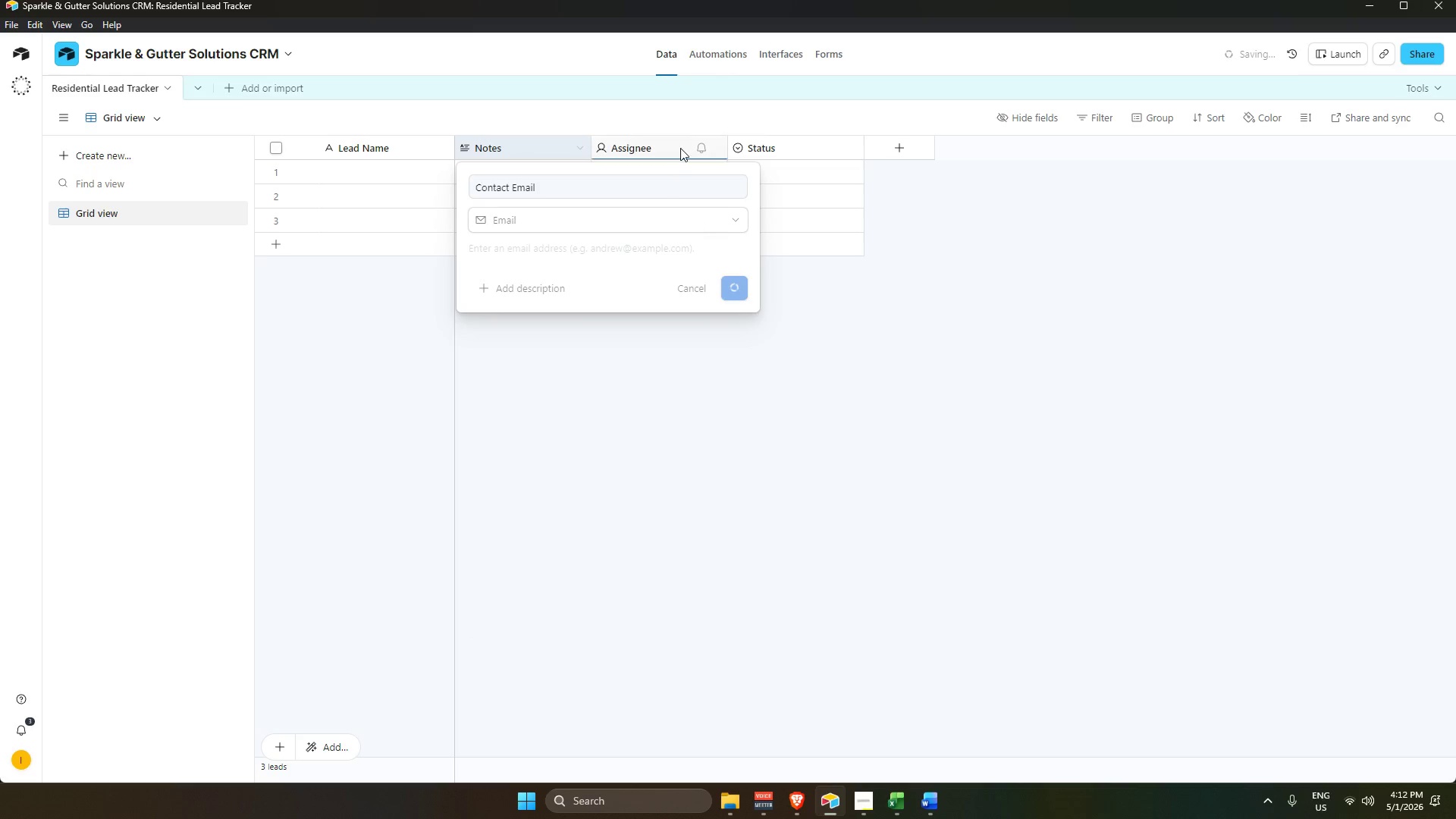 
double_click([679, 146])
 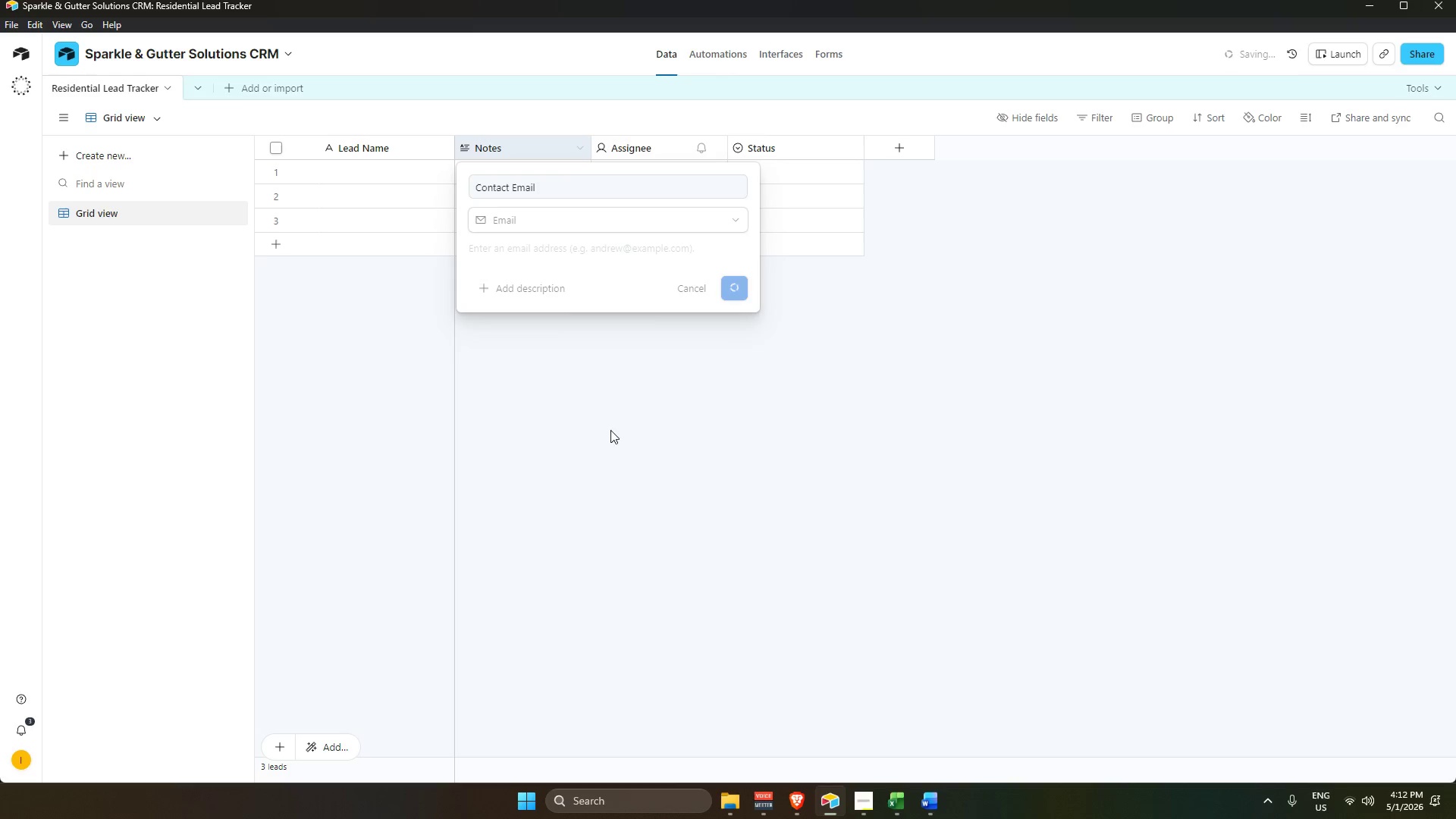 
wait(8.27)
 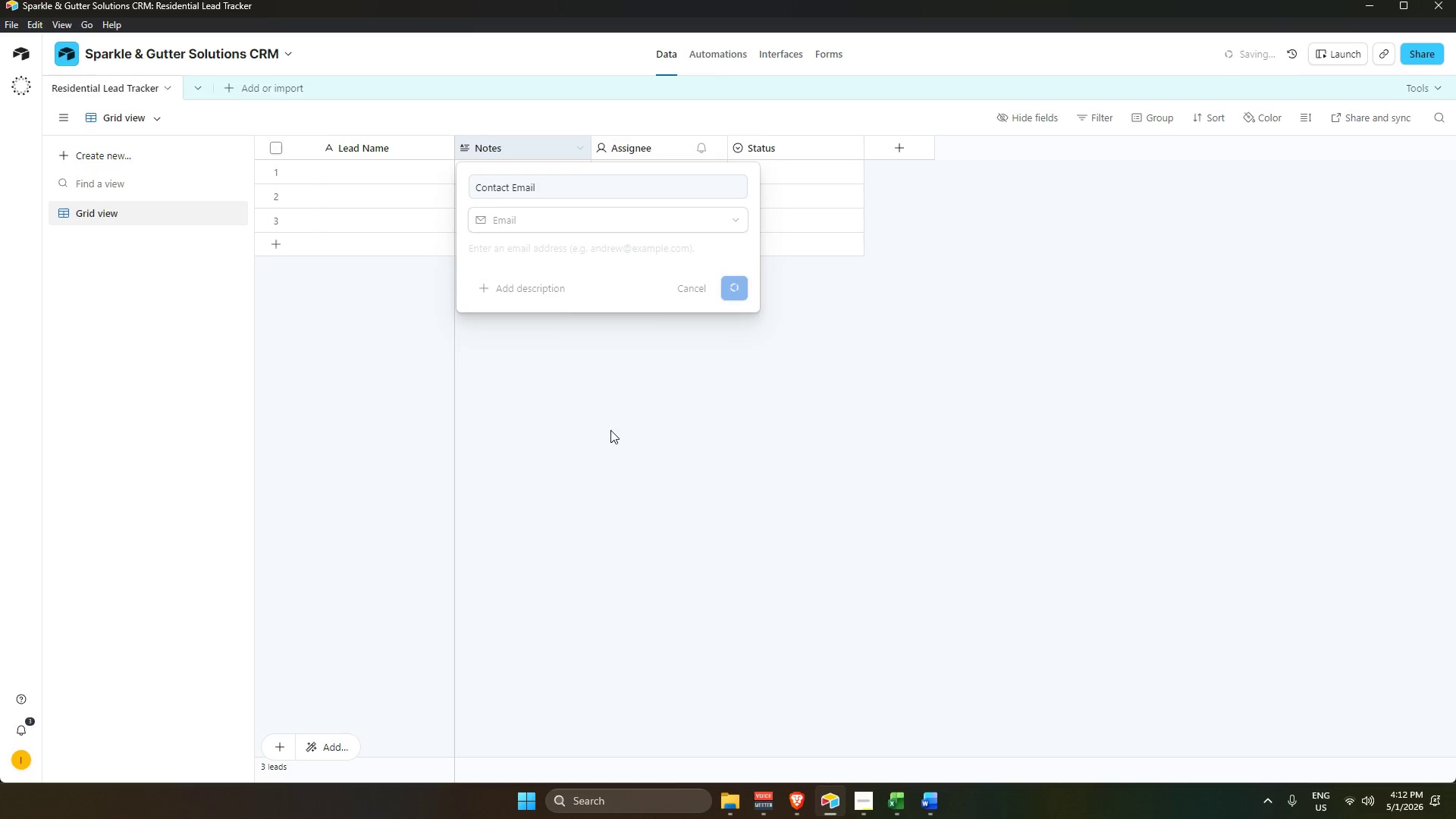 
double_click([662, 144])
 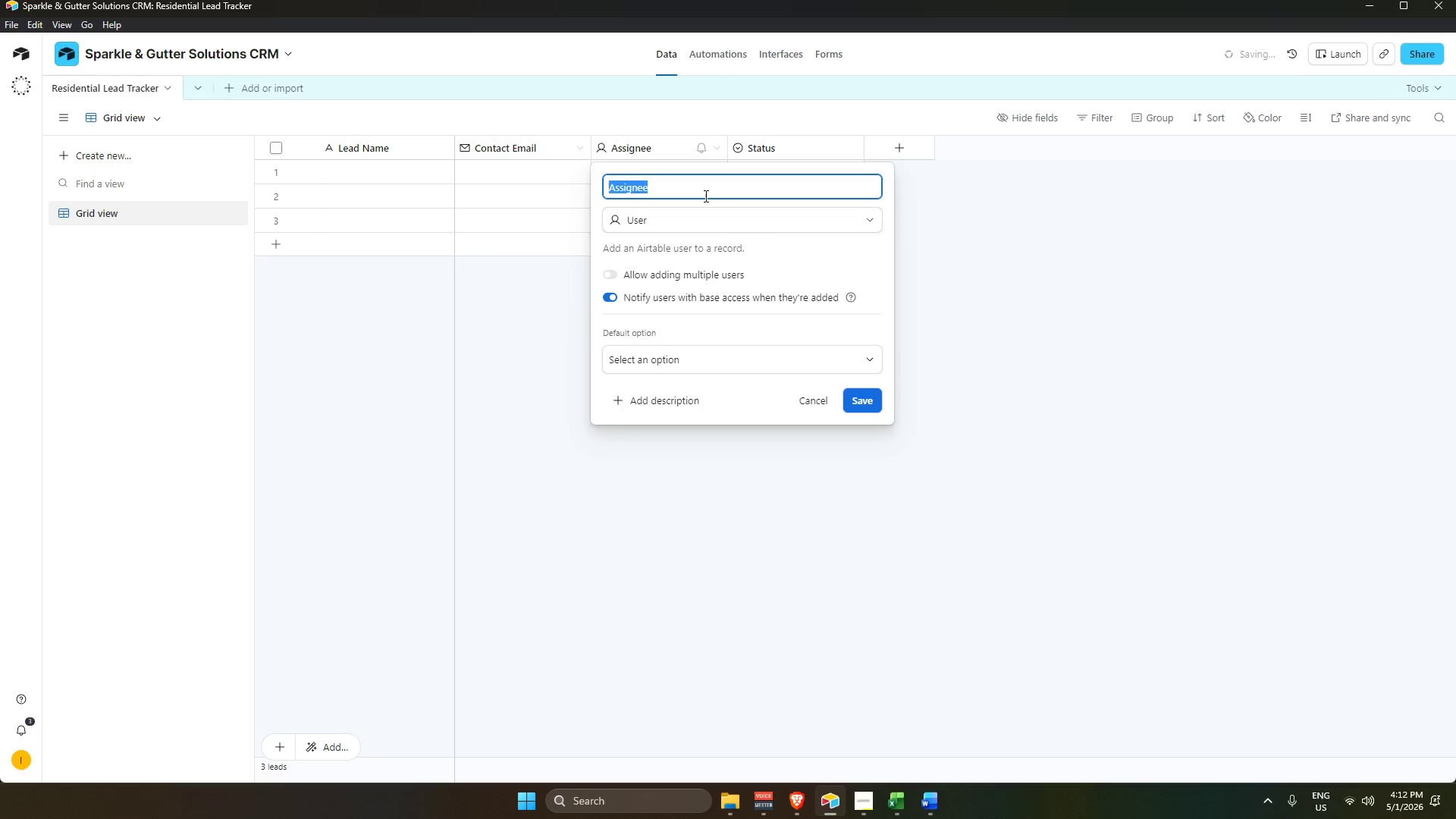 
key(Backspace)
type(Service Type)
key(Tab)
 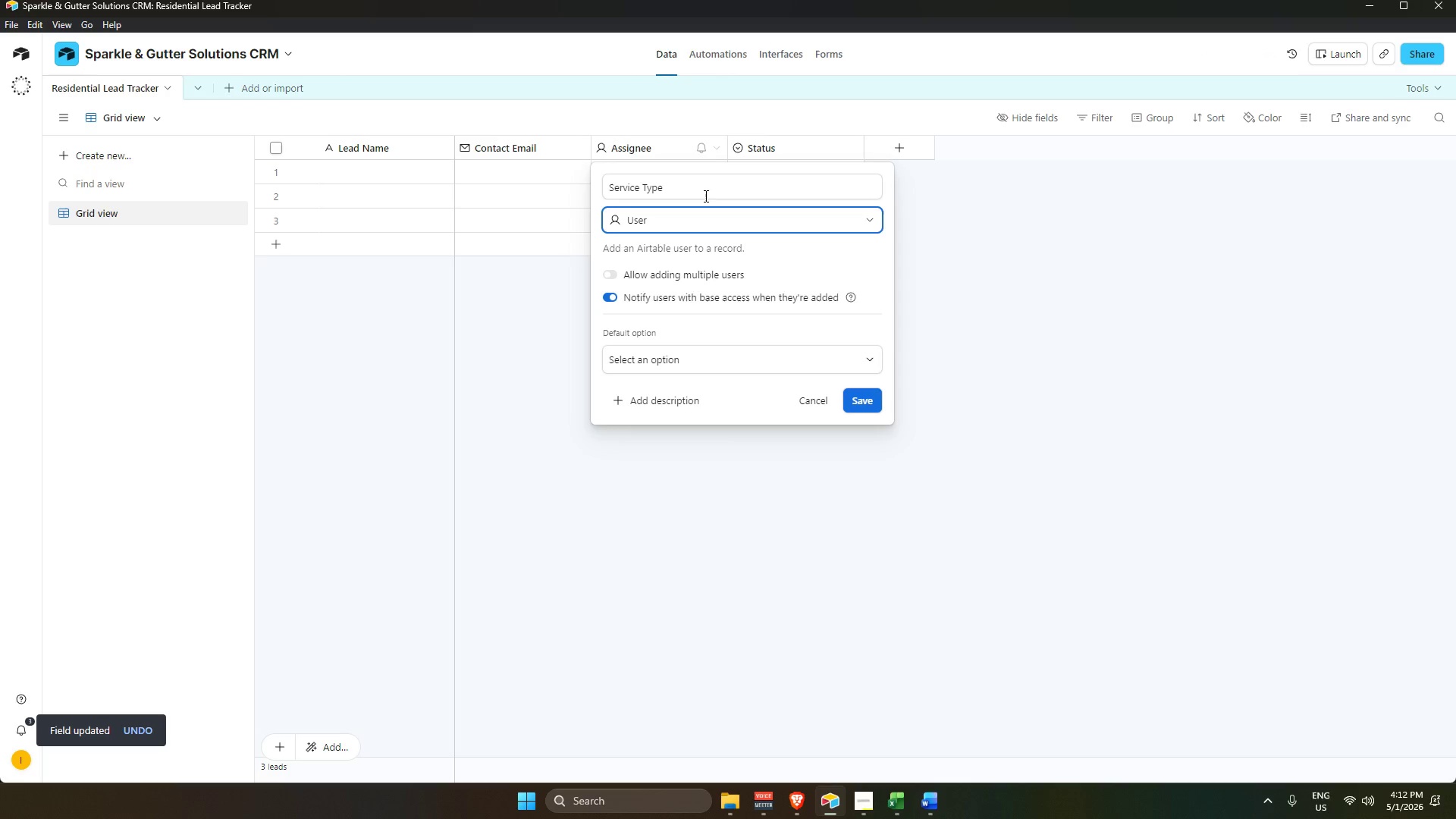 
left_click([726, 215])
 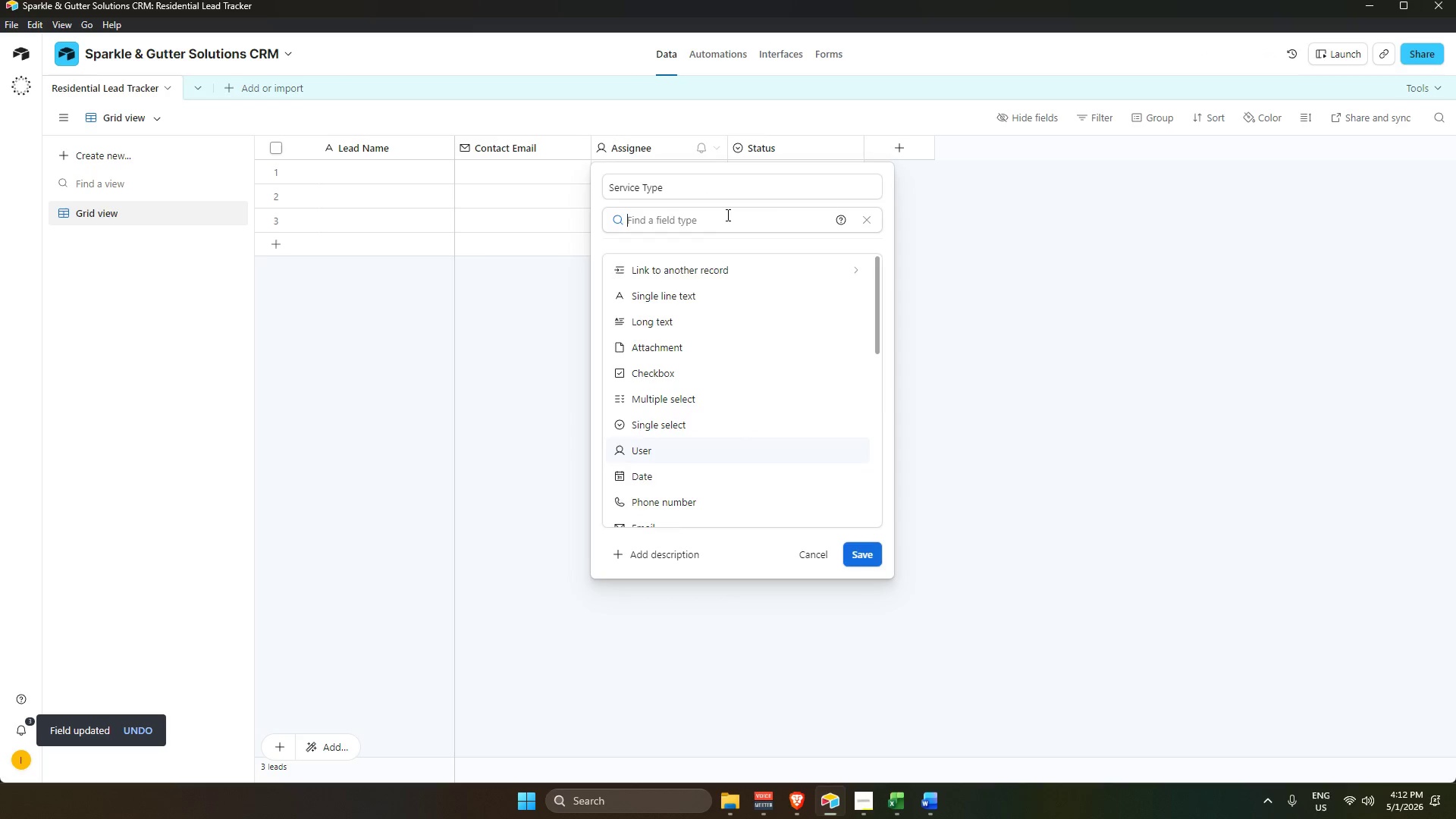 
key(S)
 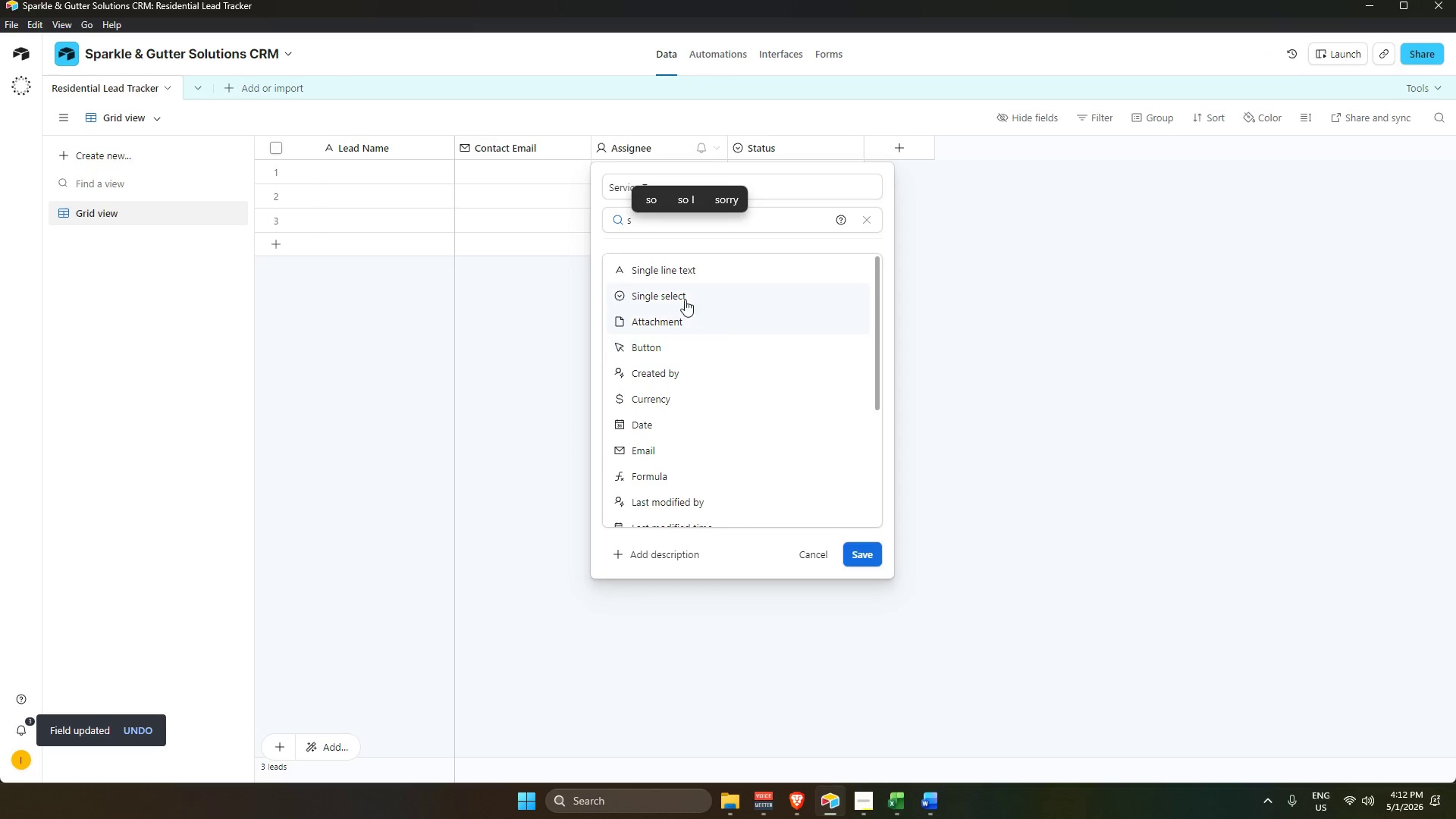 
left_click([685, 293])
 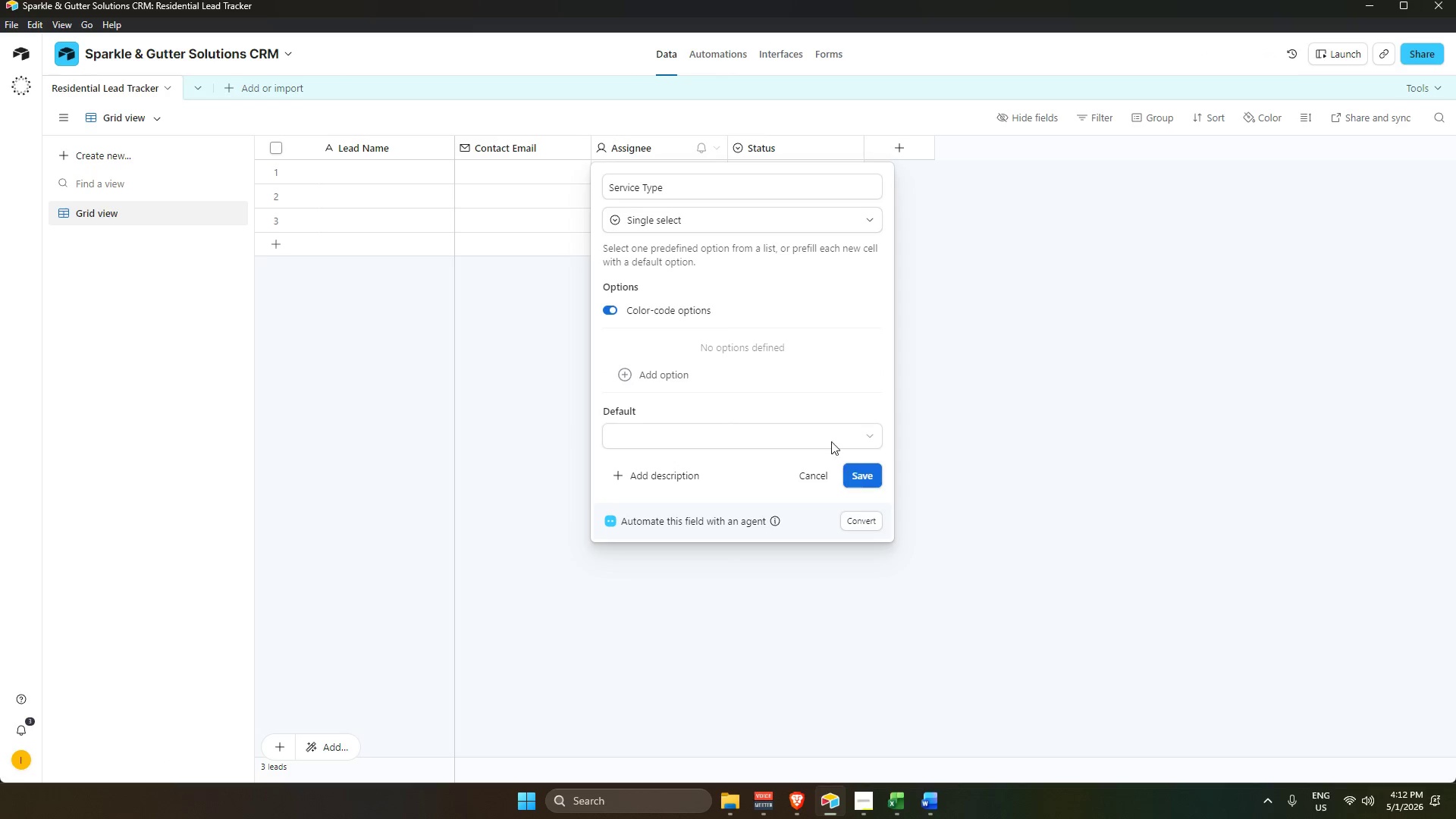 
left_click([698, 380])
 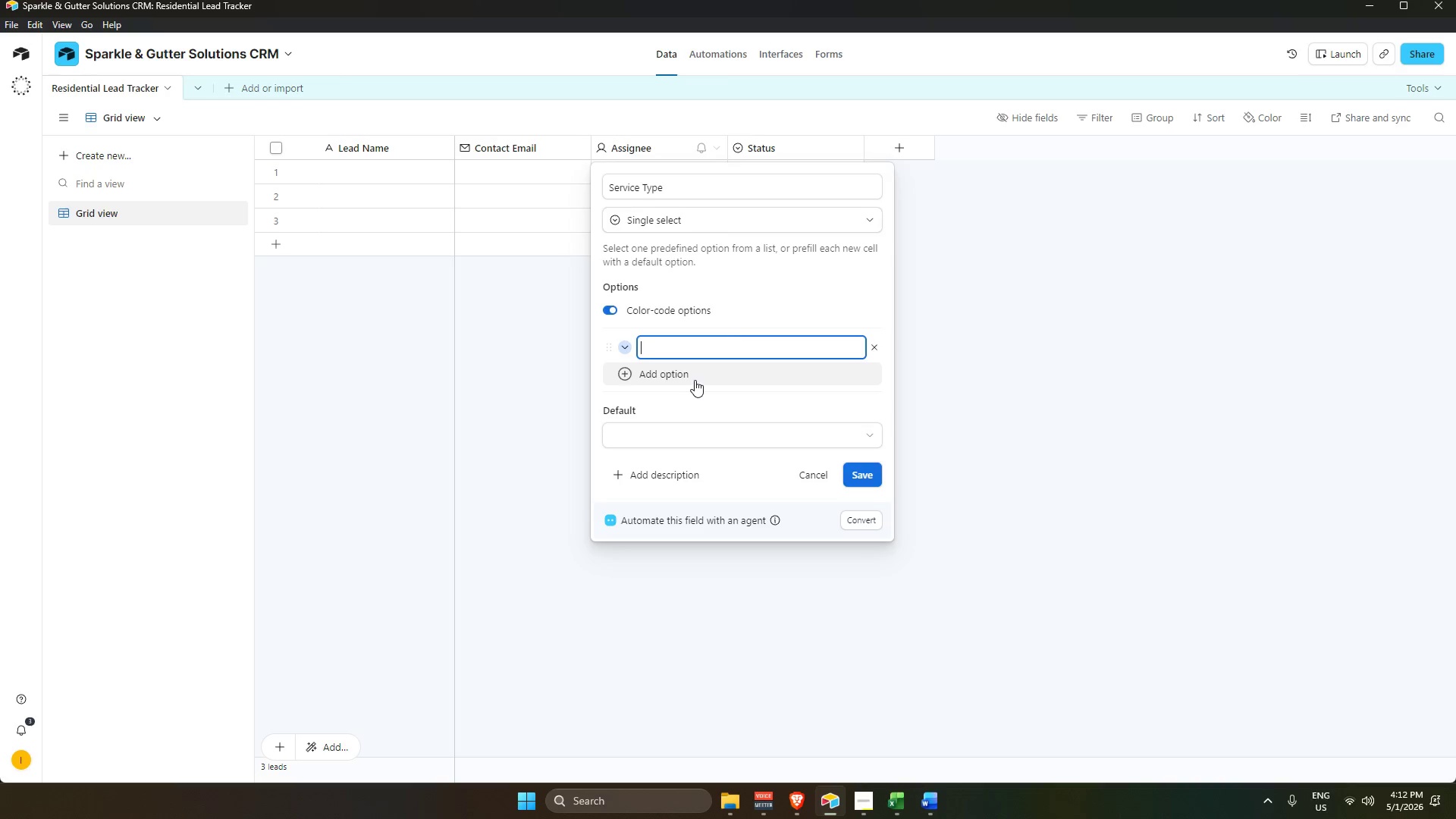 
type(Window Cleaning)
 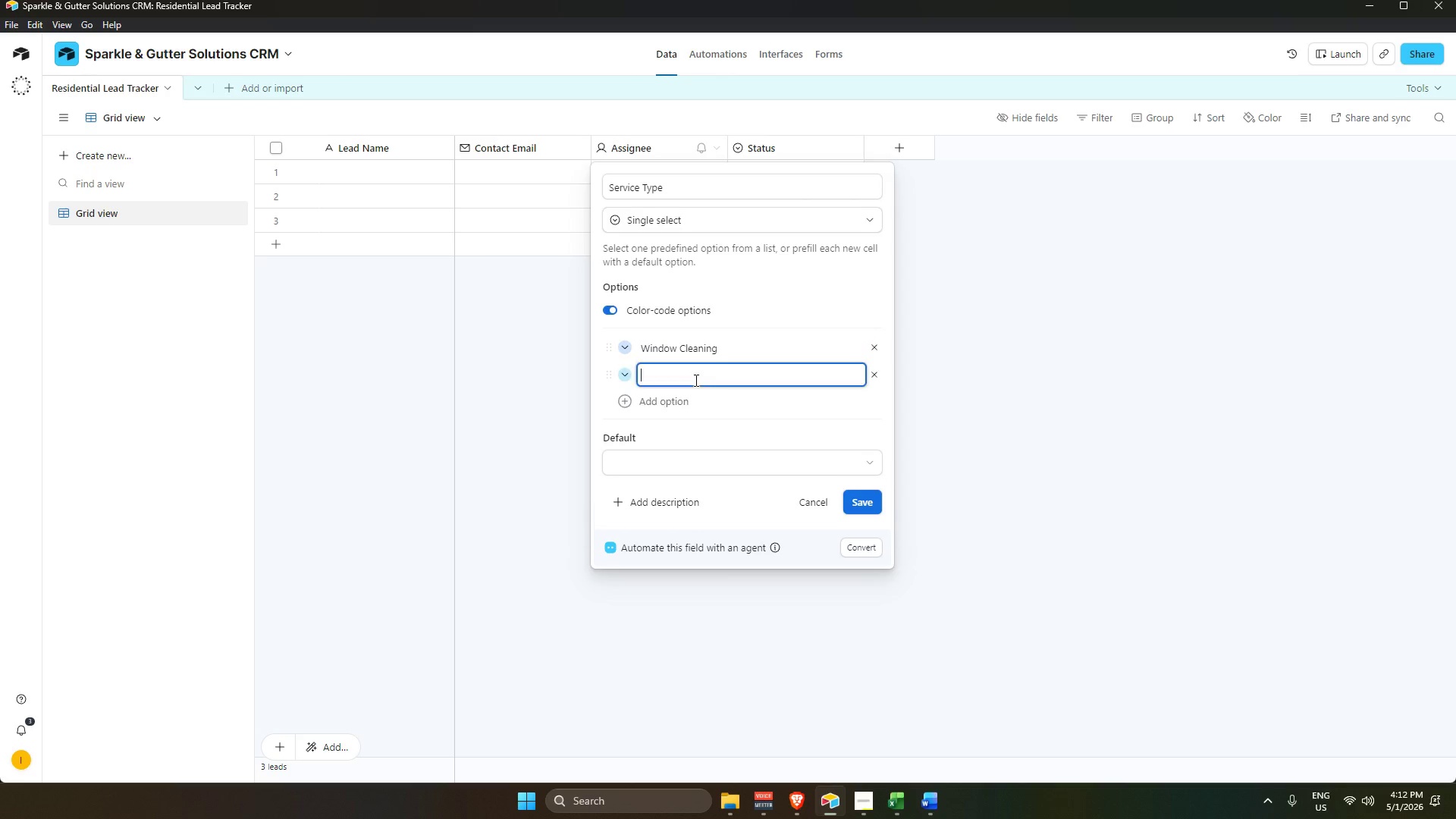 
 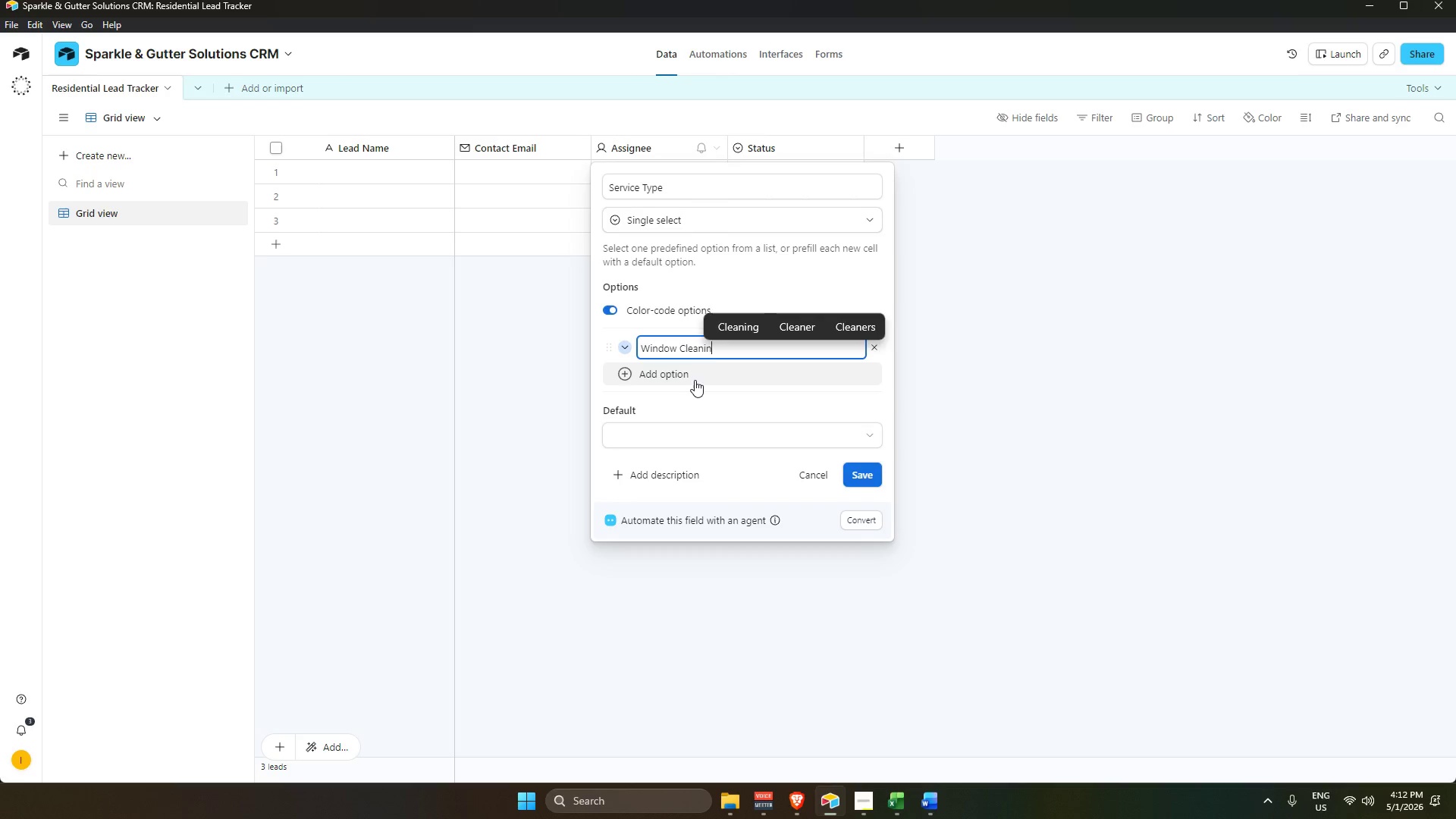 
key(Enter)
 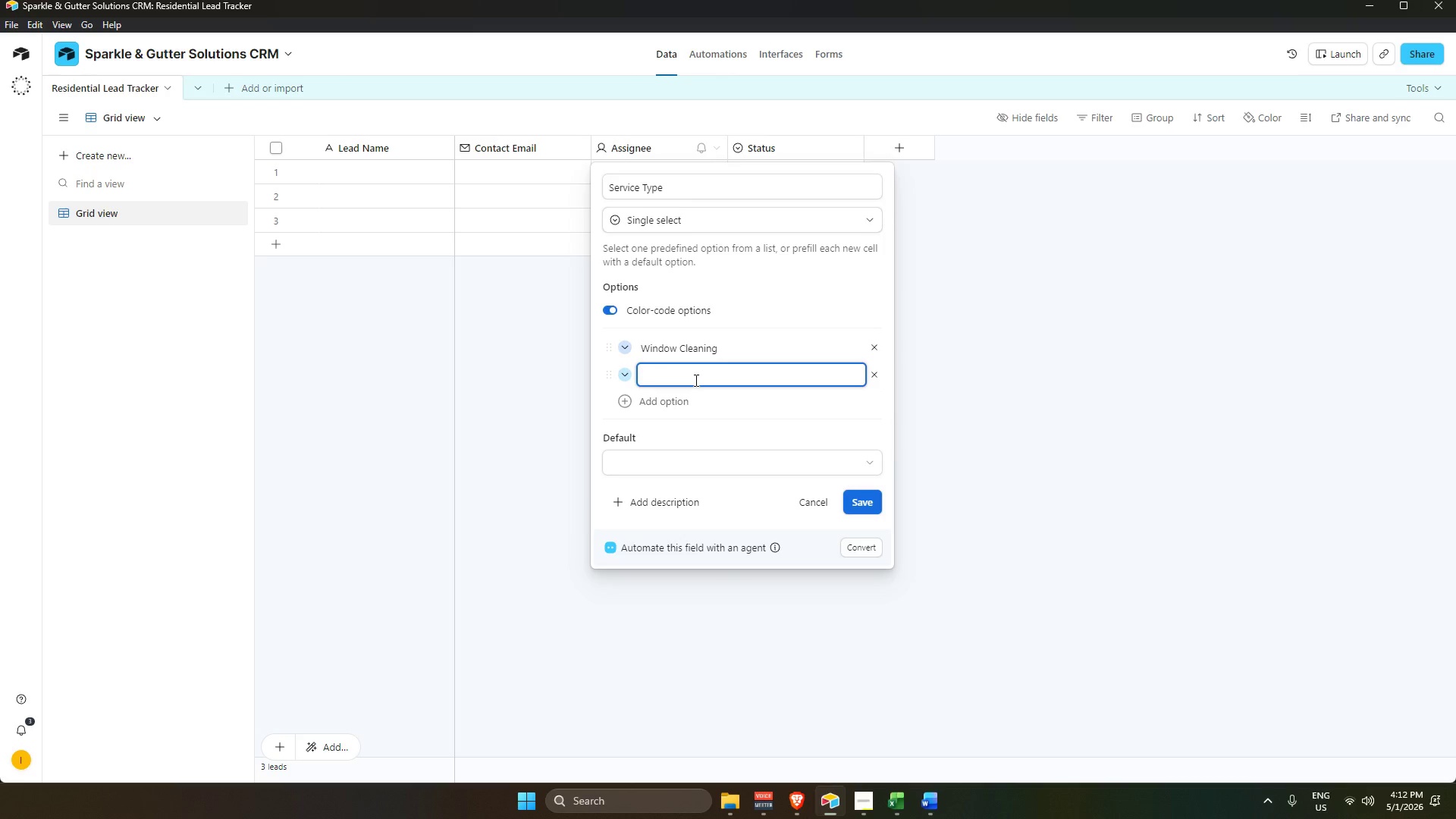 
type(Gutter Clearing)
 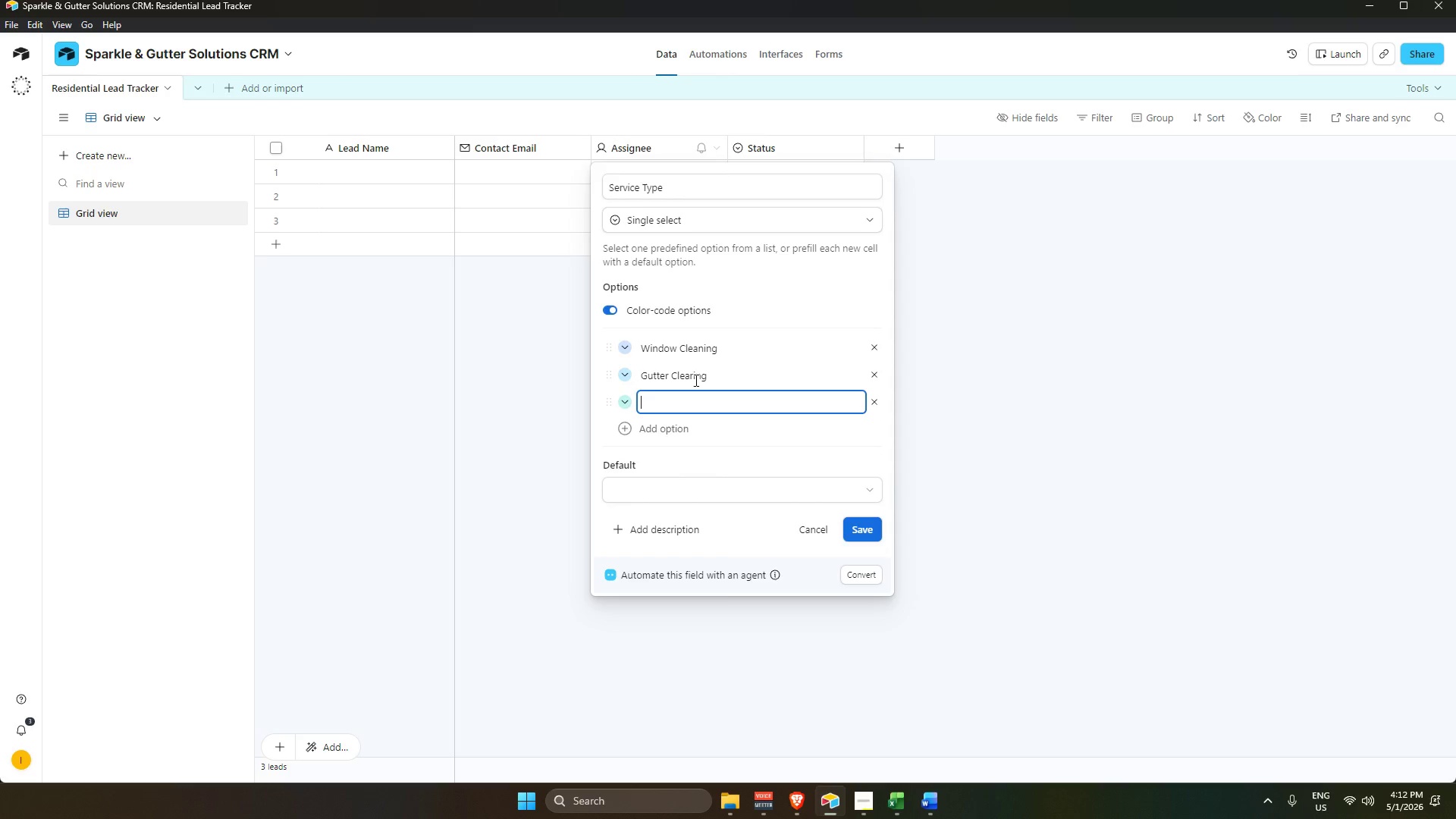 
 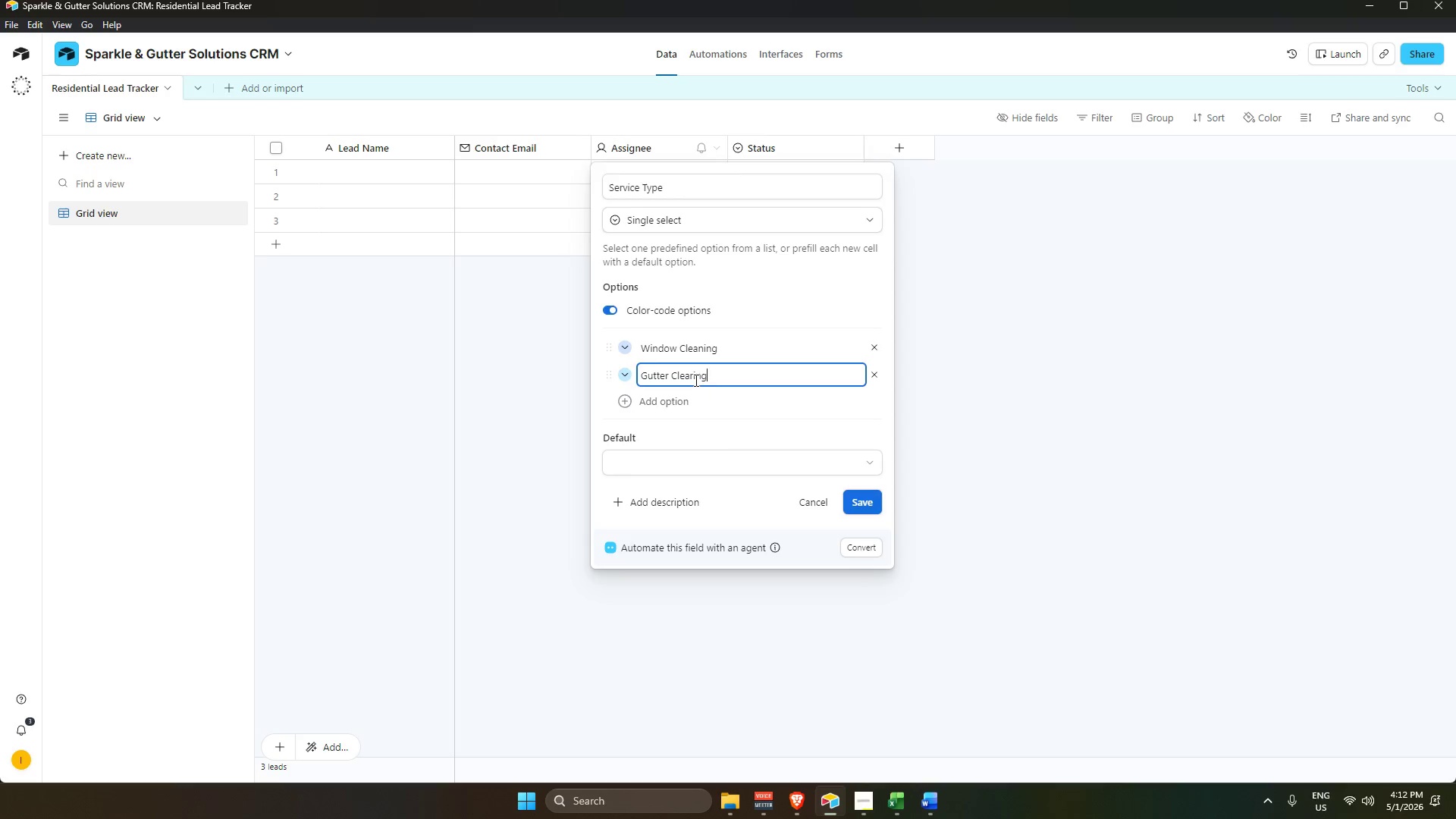 
key(Enter)
 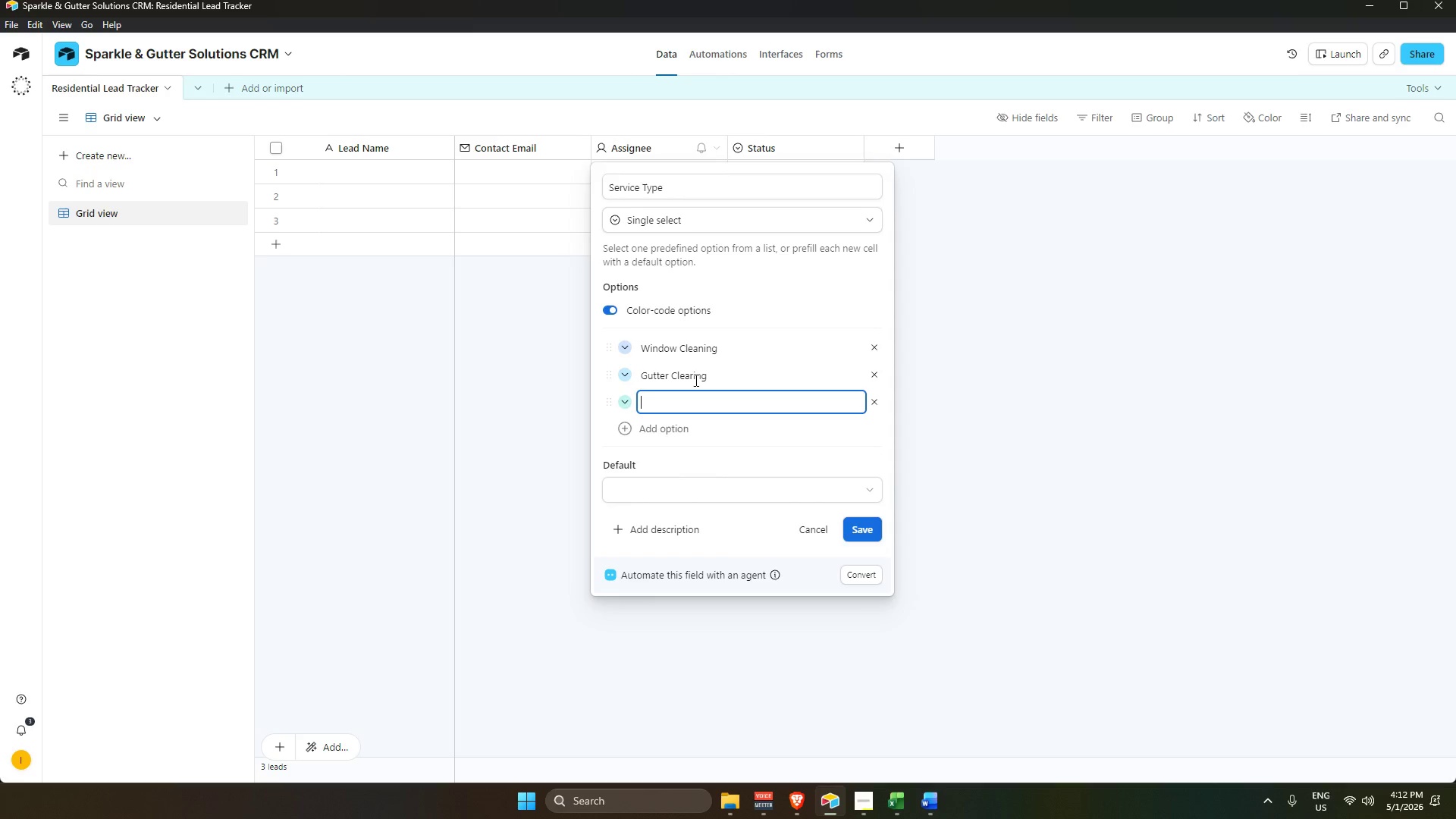 
key(Backspace)
 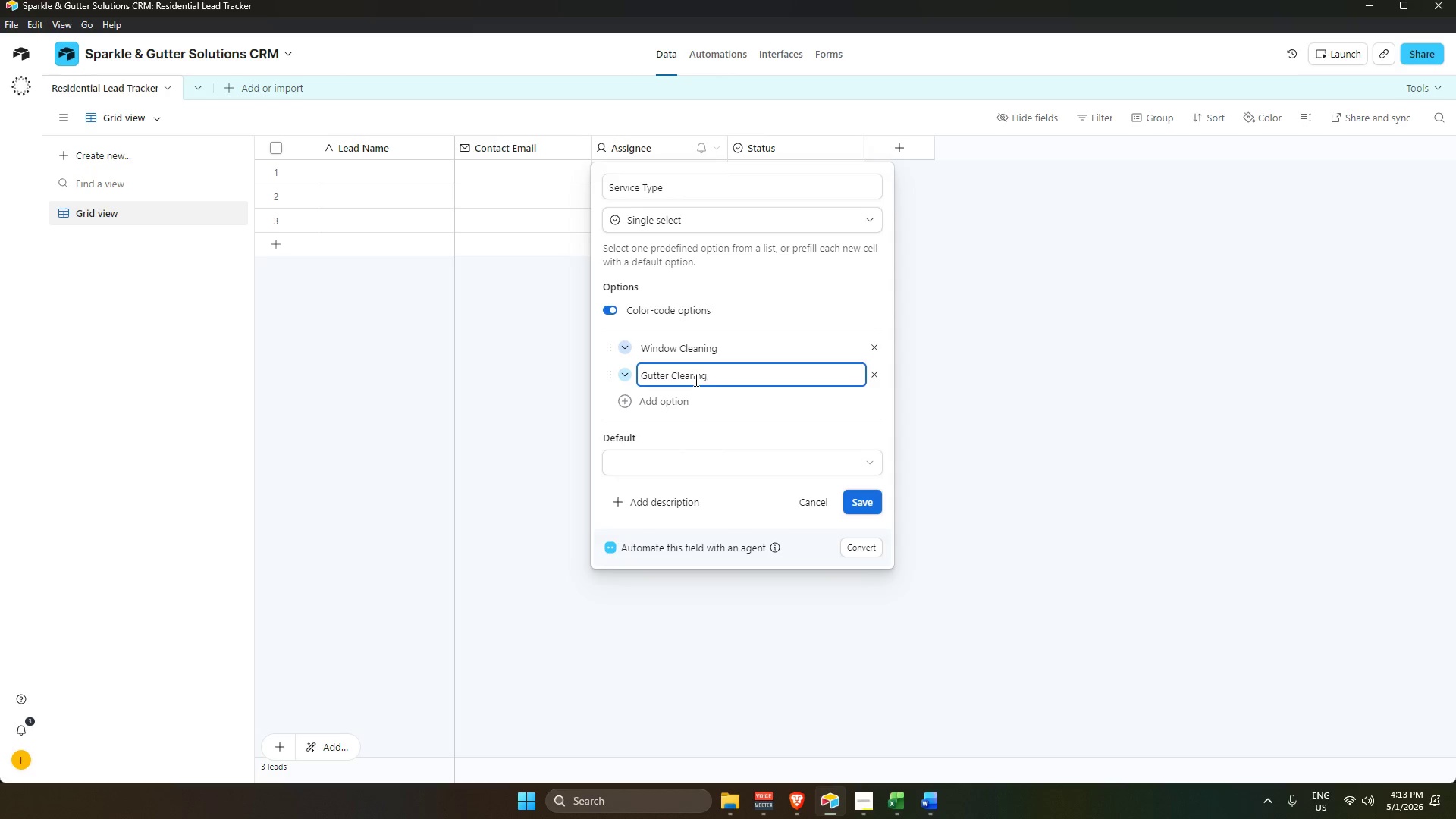 
wait(7.66)
 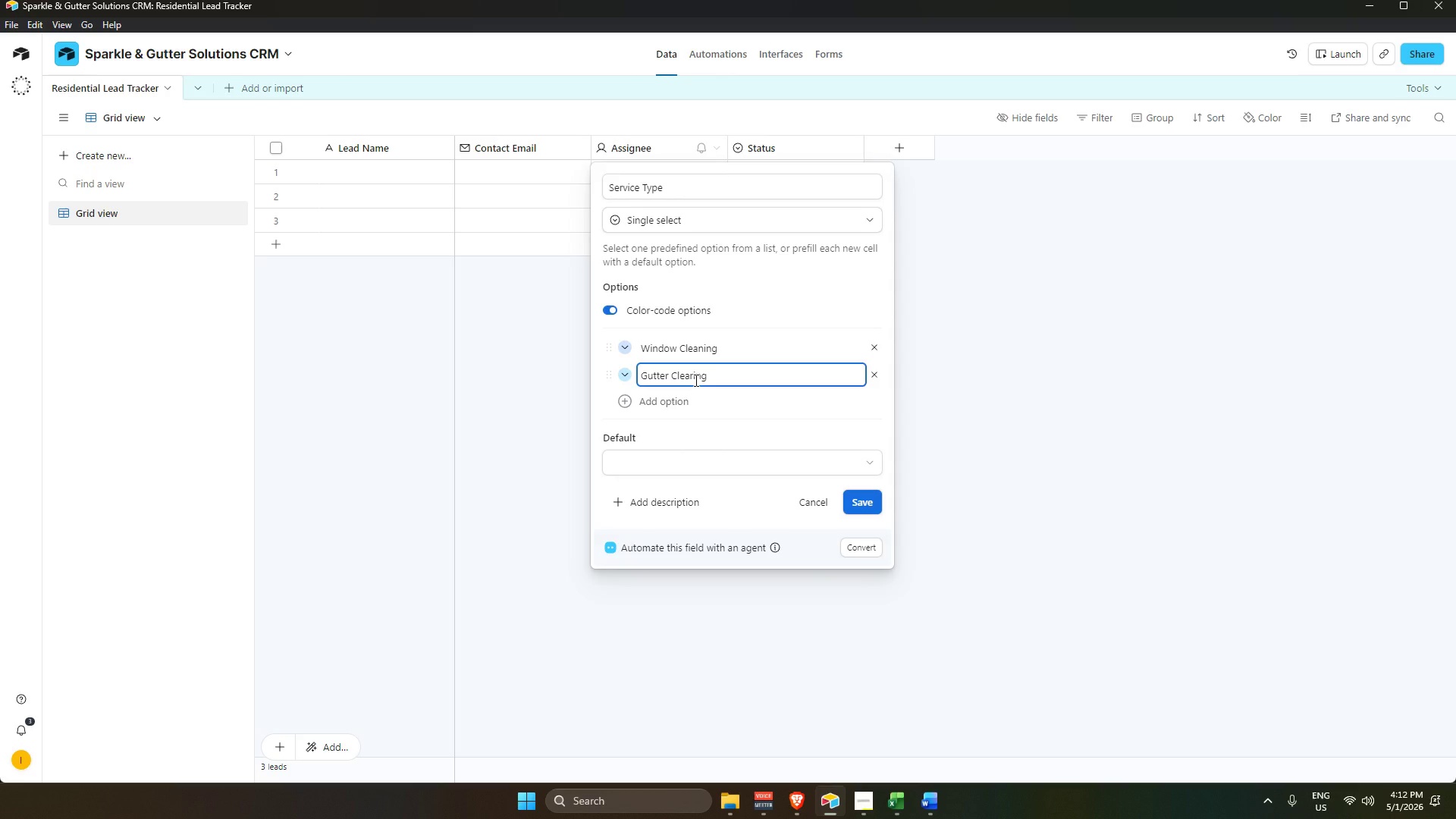 
key(Backspace)
key(Backspace)
key(Backspace)
key(Backspace)
type(ning)
 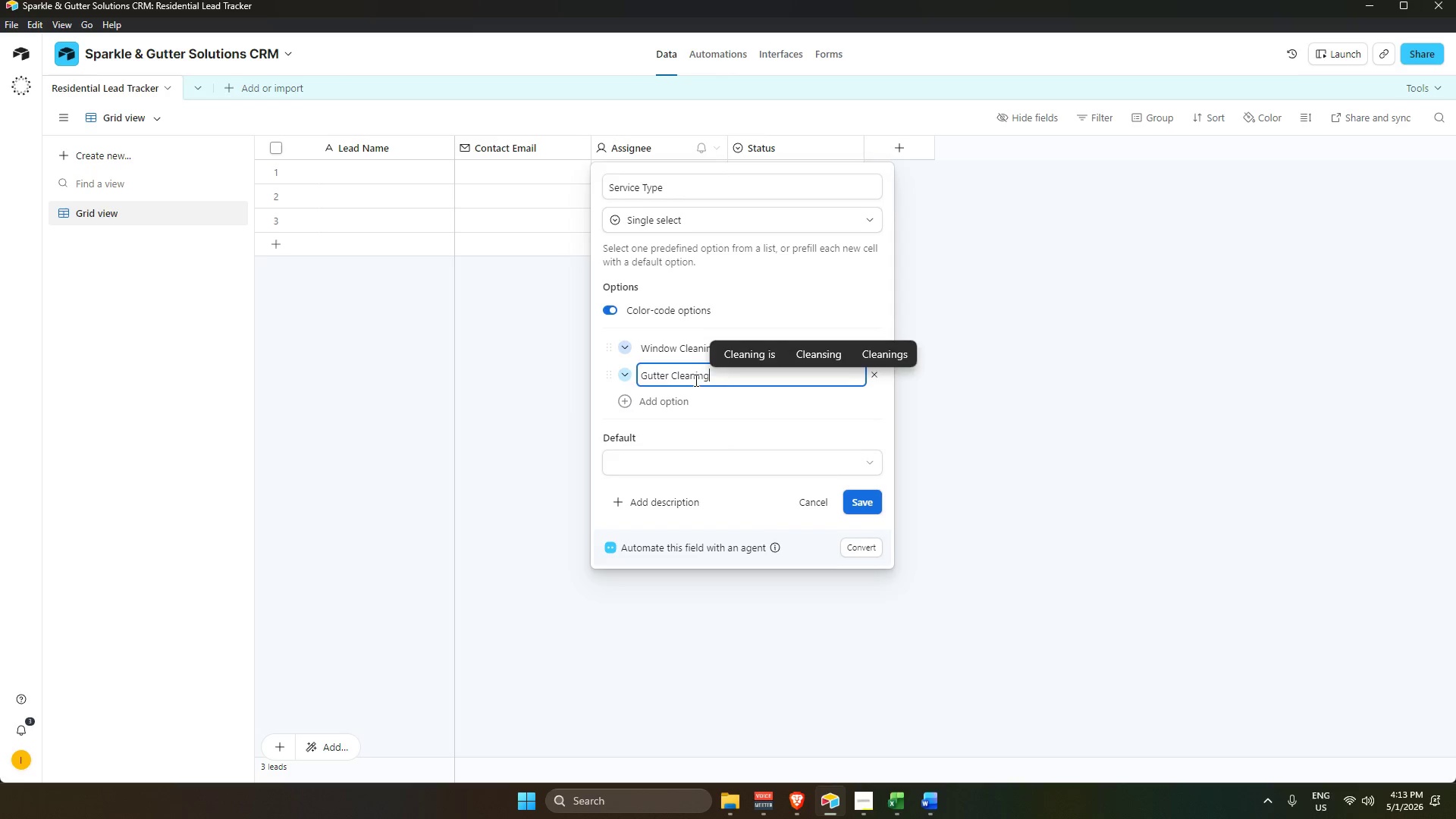 
key(Enter)
 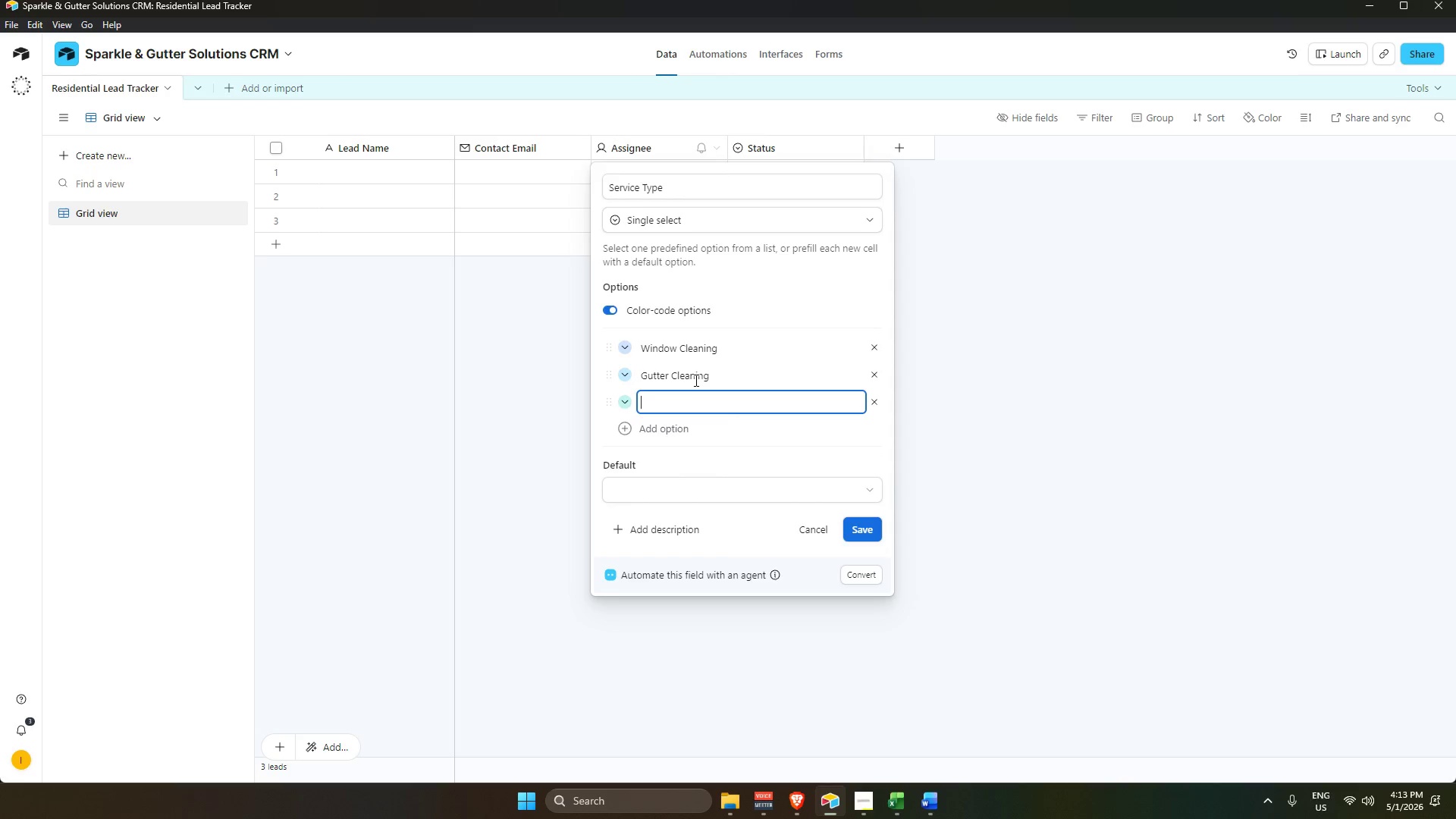 
type(Solar Panel Cleaning)
 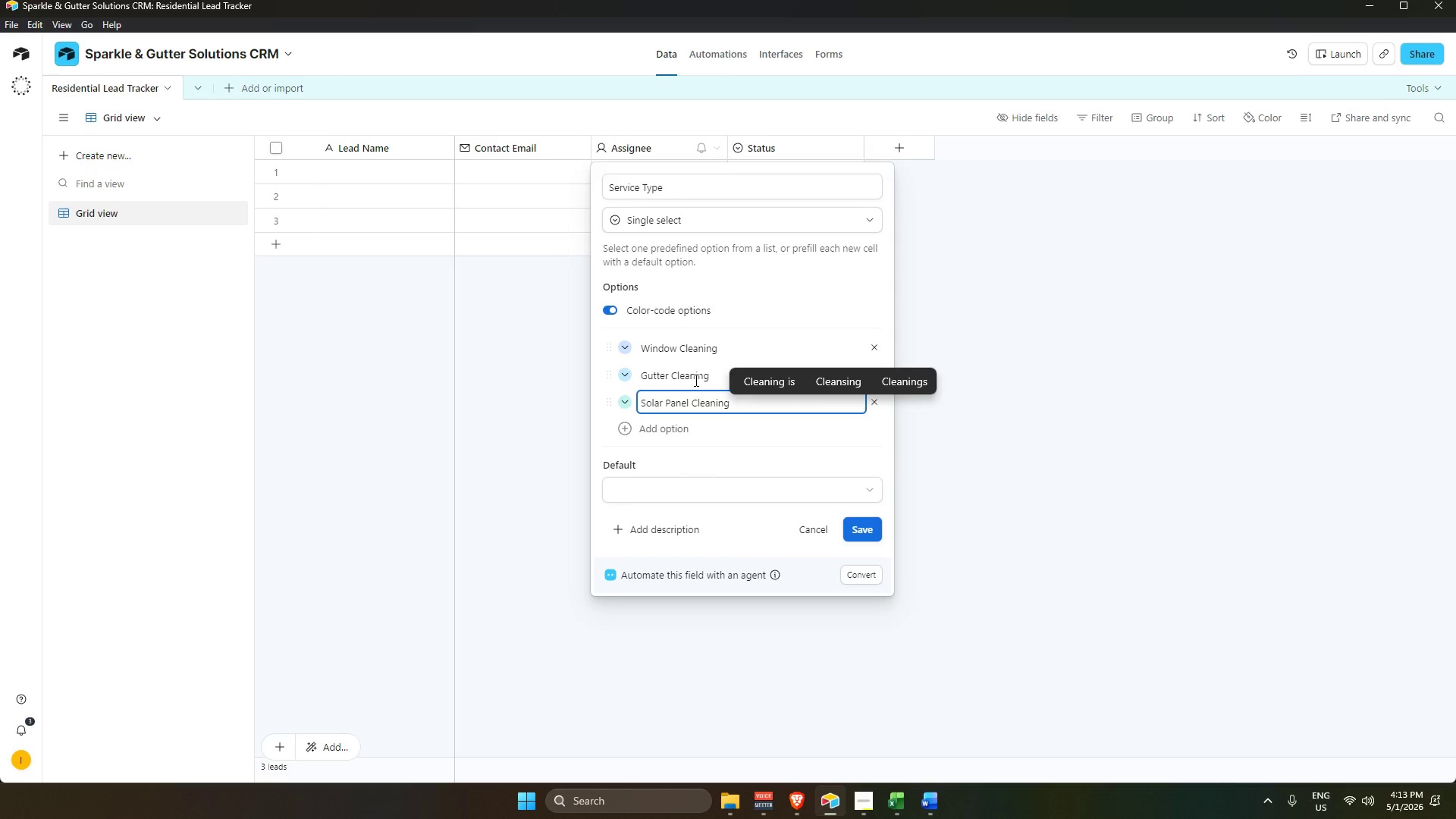 
left_click([867, 528])
 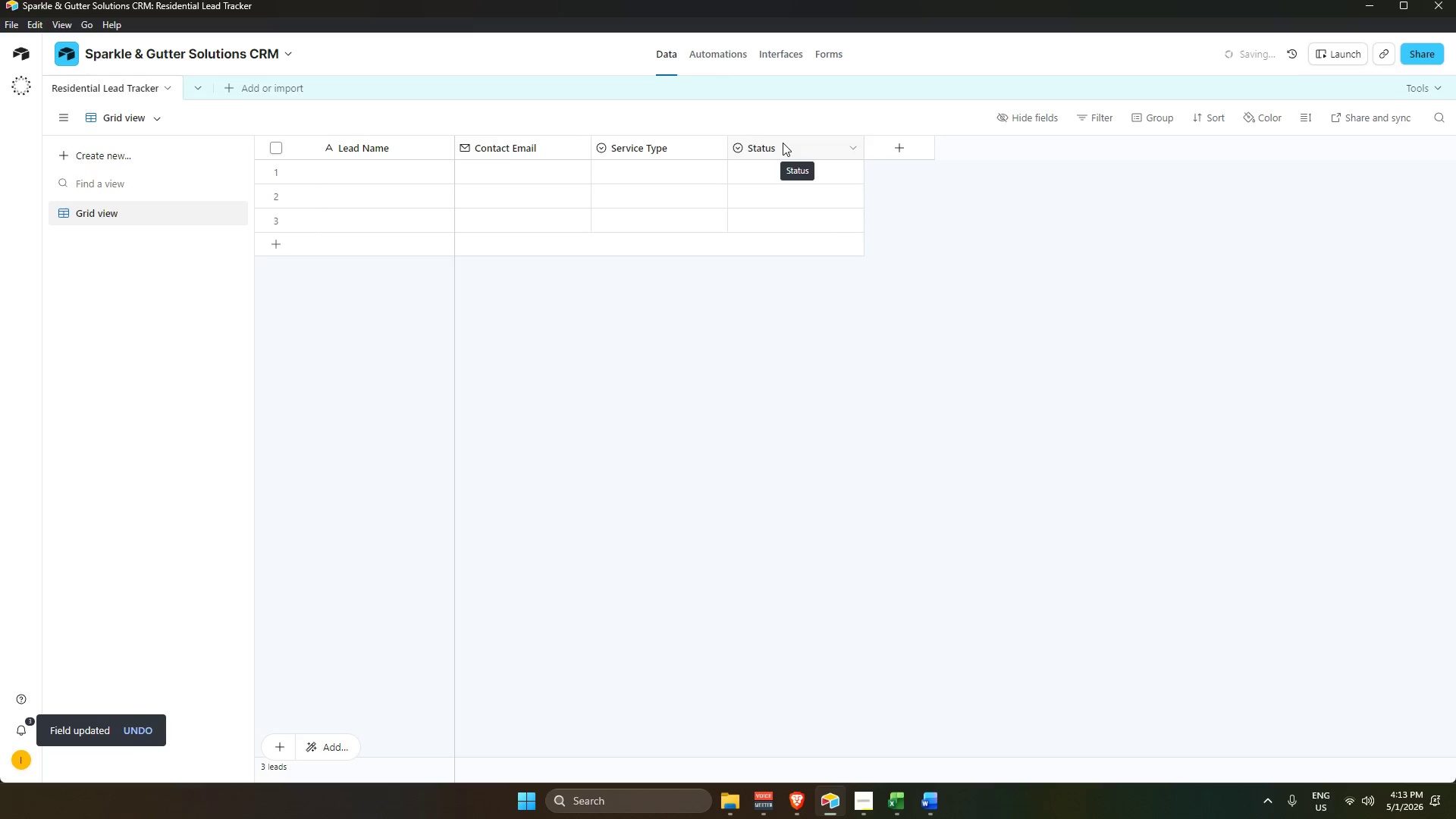 
double_click([783, 143])
 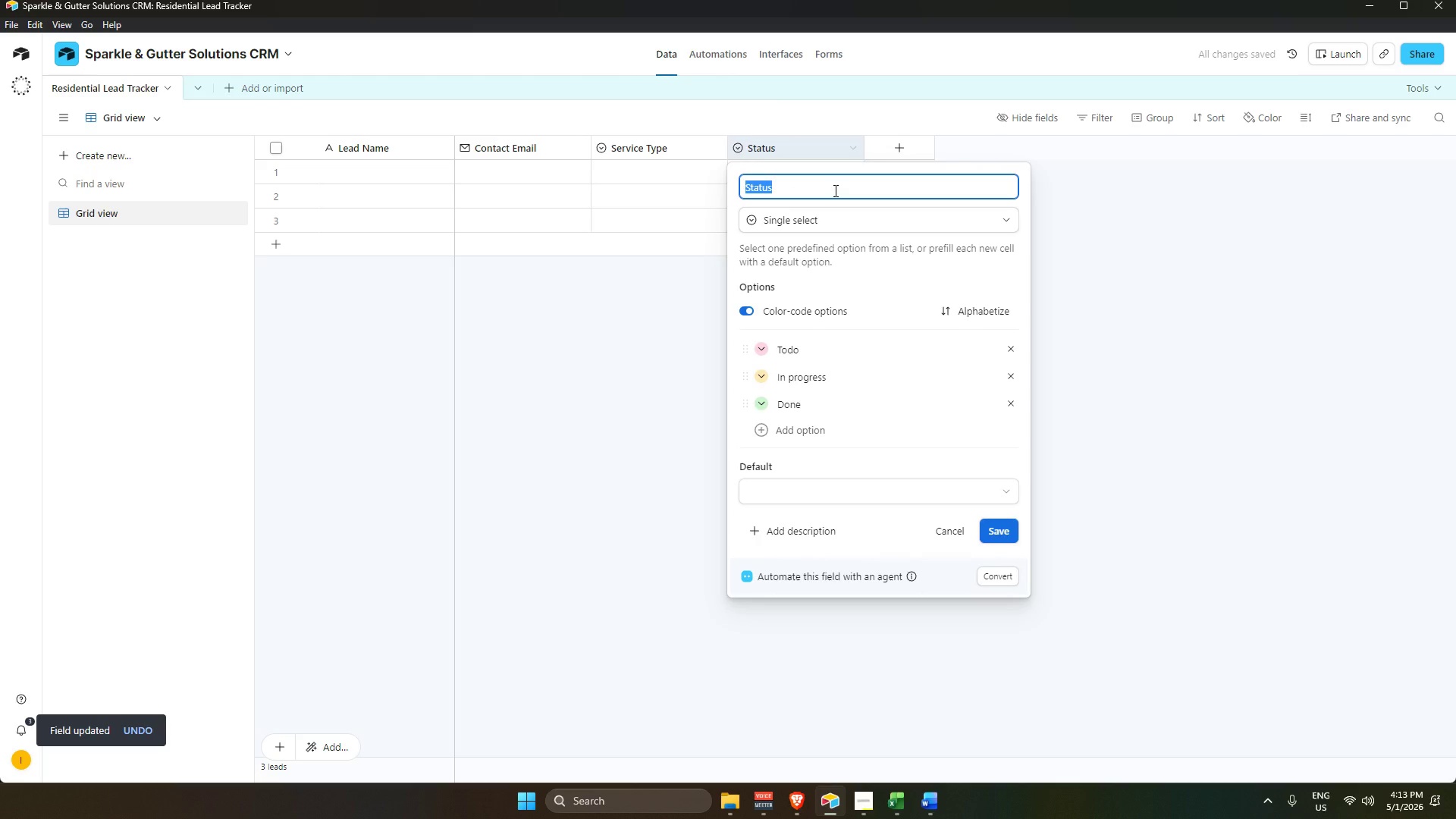 
key(Backspace)
 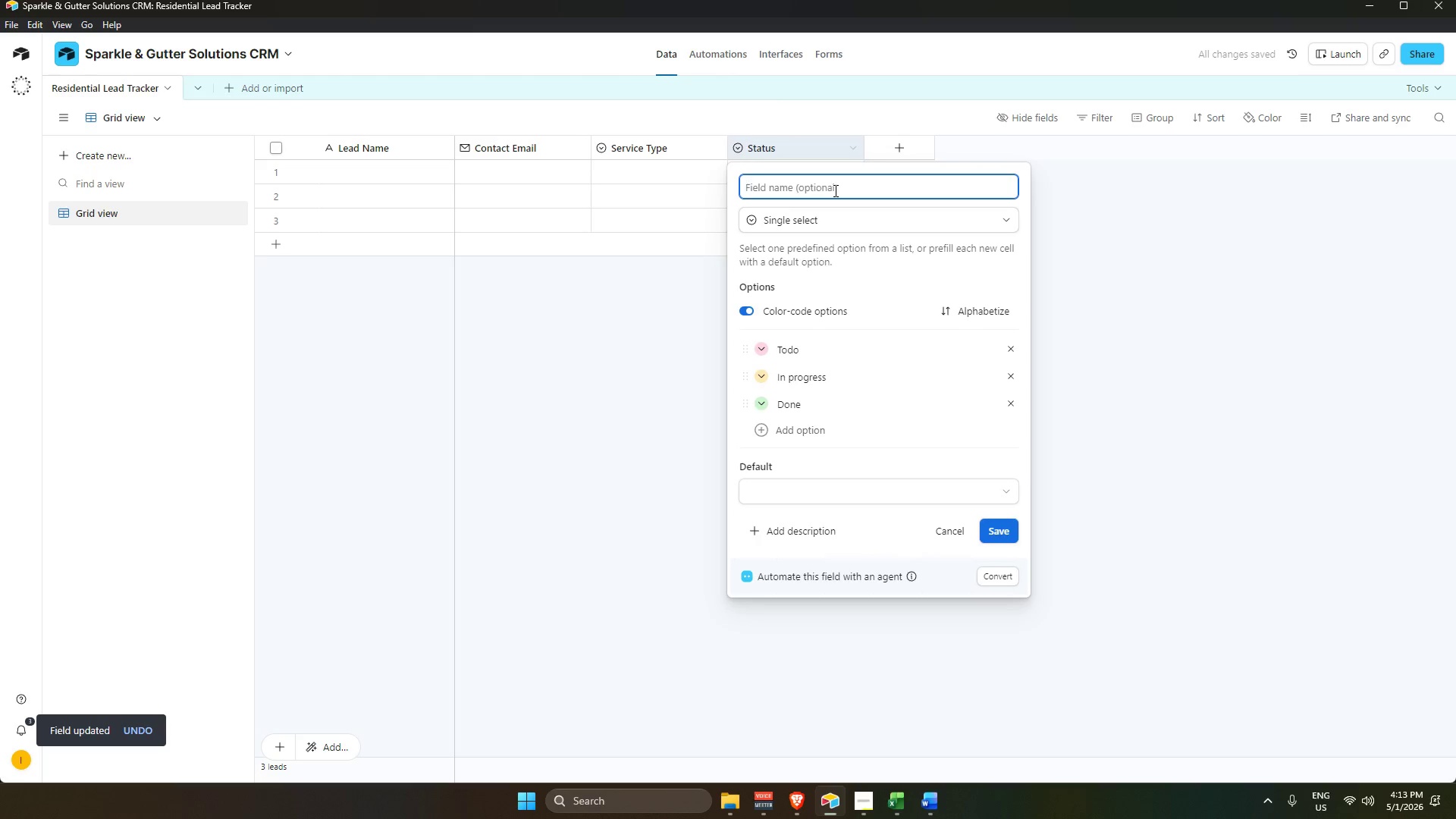 
key(Backslash)
 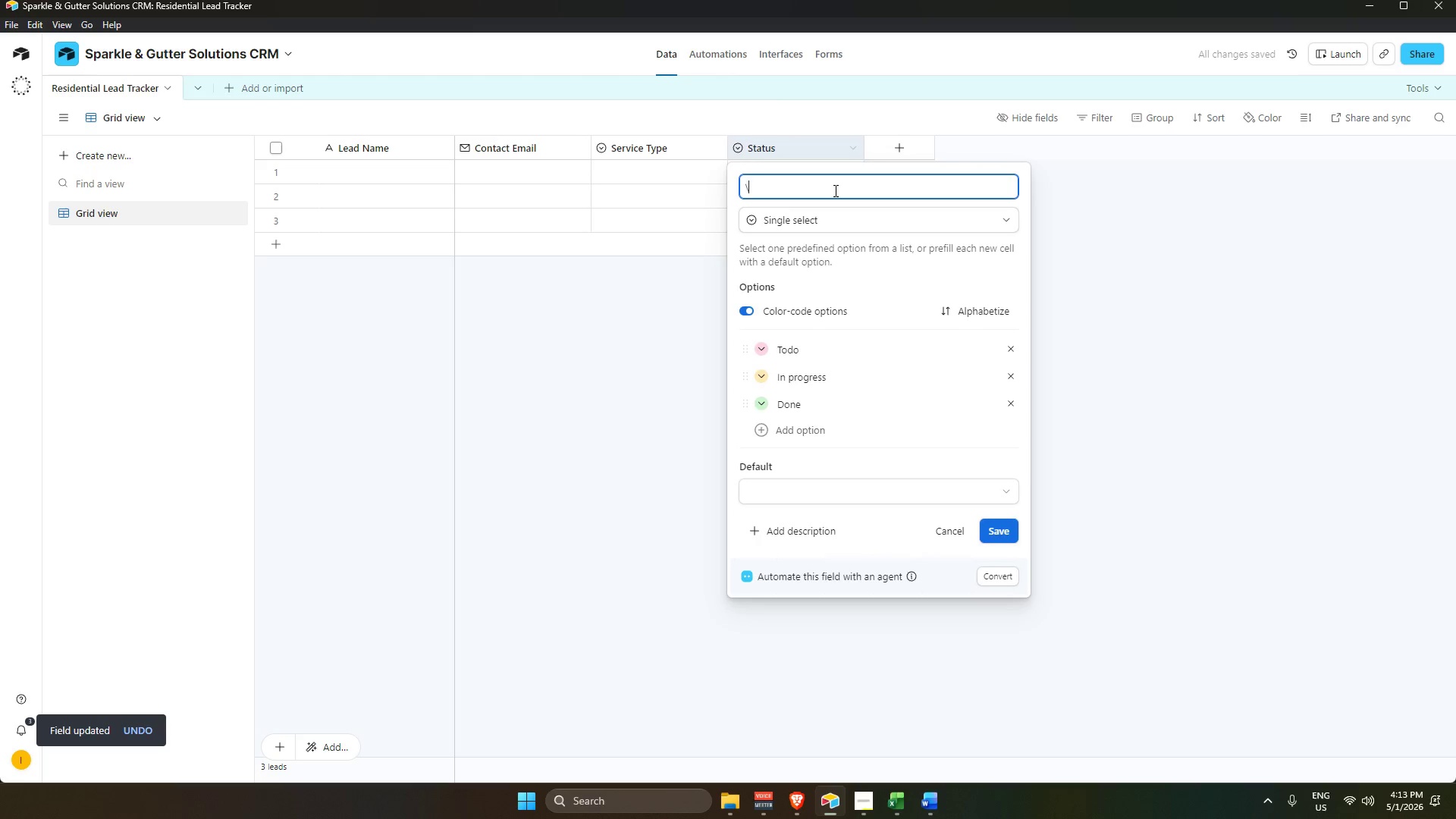 
key(Backspace)
 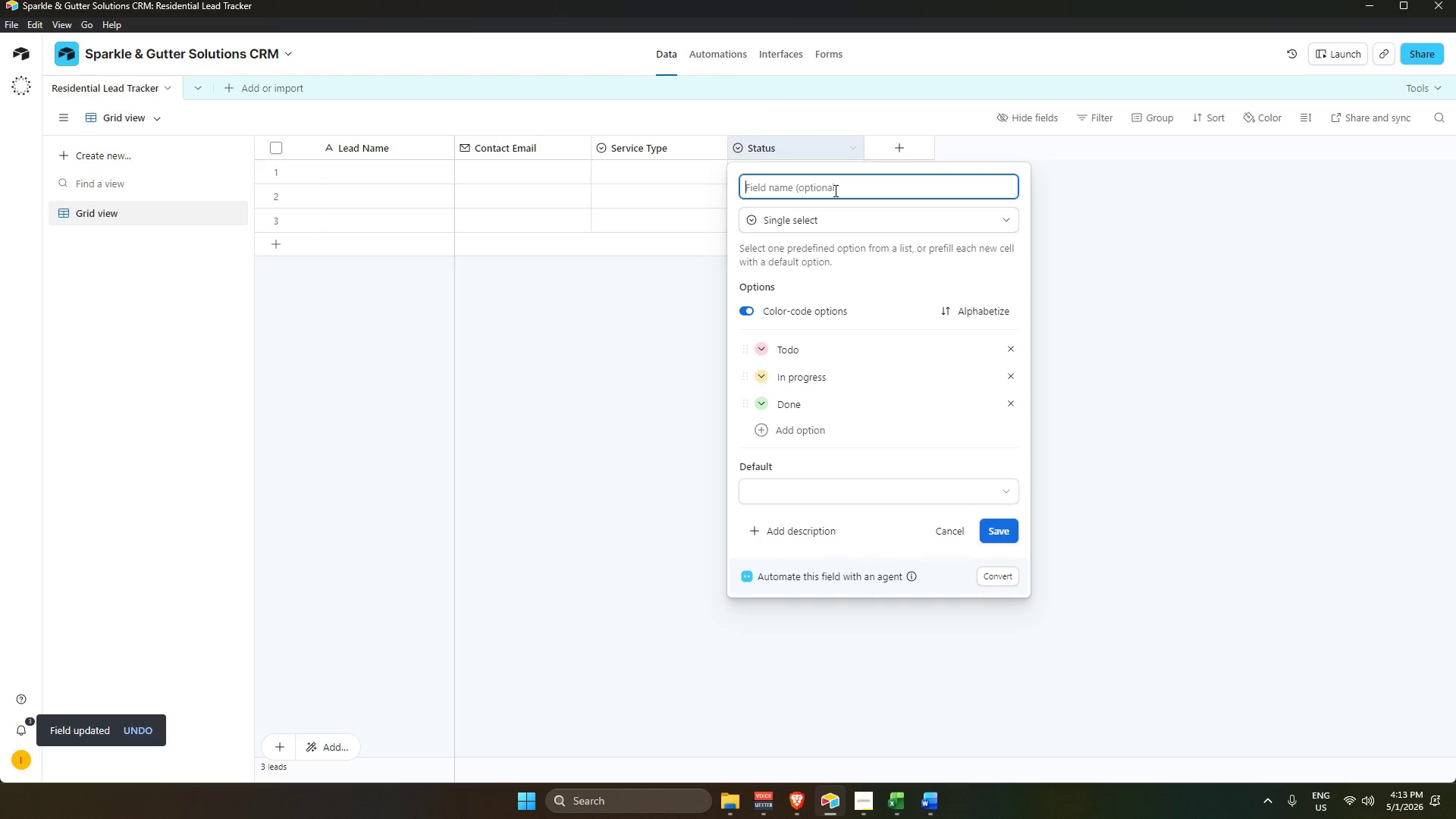 
wait(5.17)
 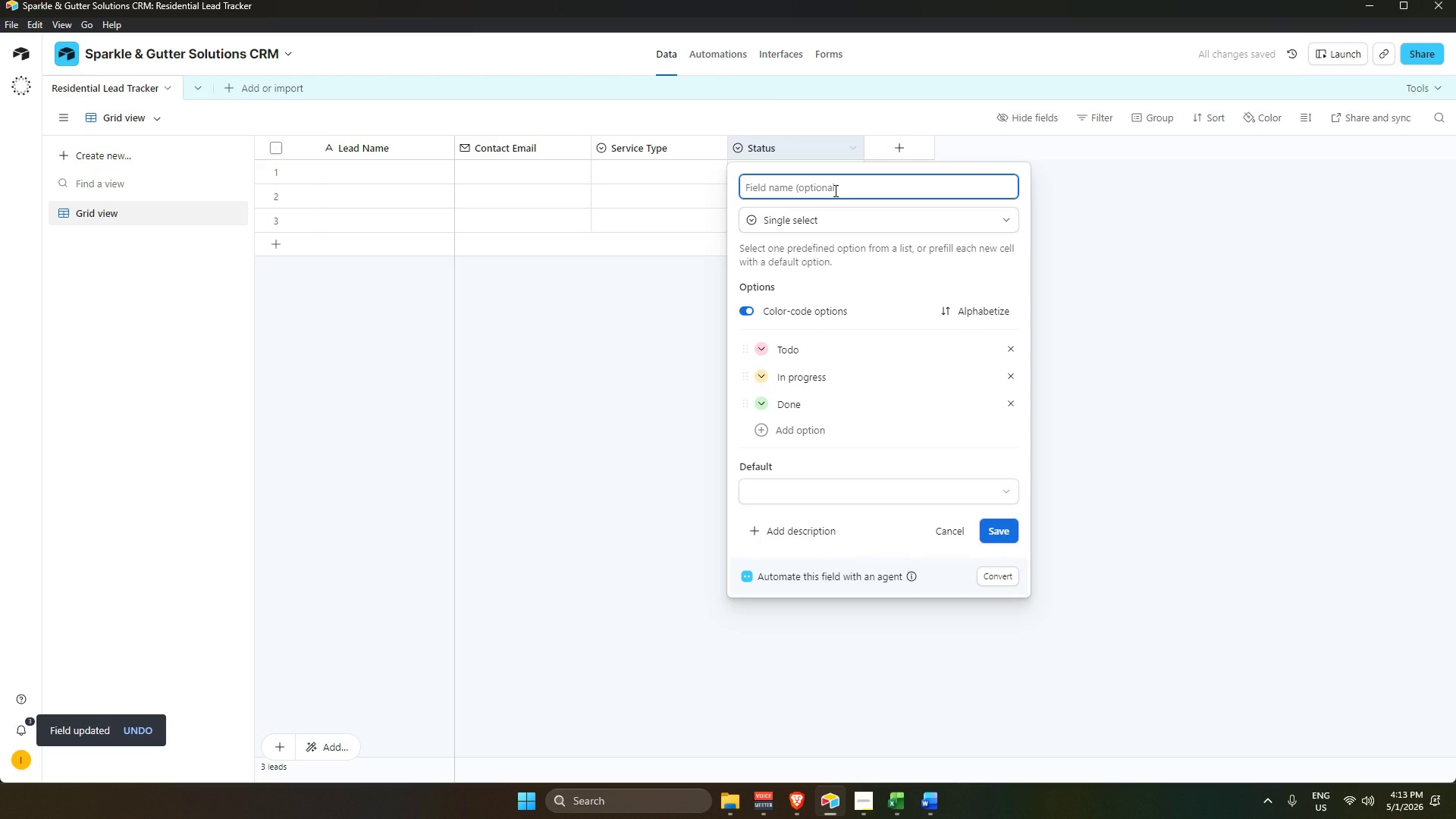 
type(Stories)
 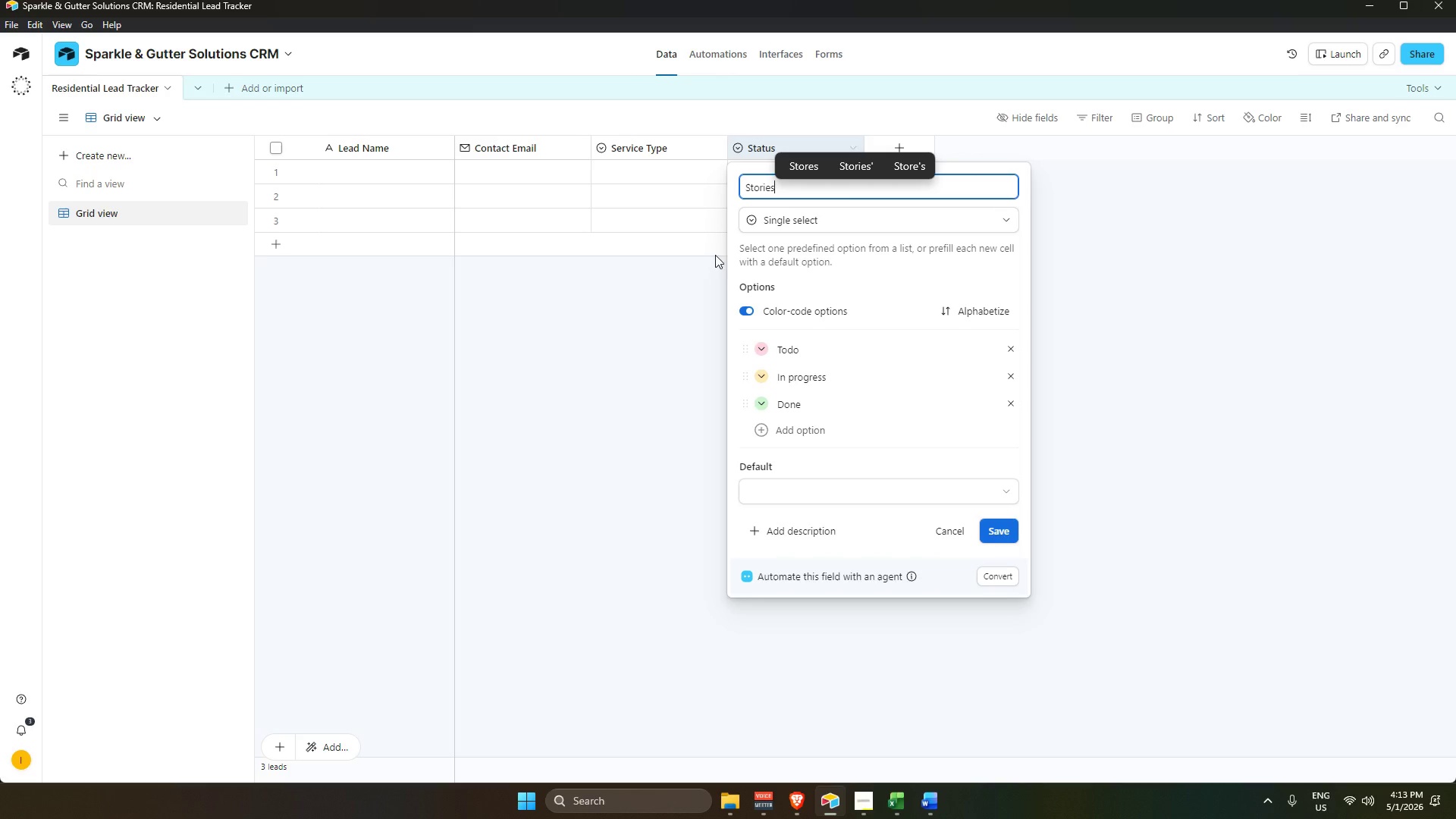 
left_click([843, 215])
 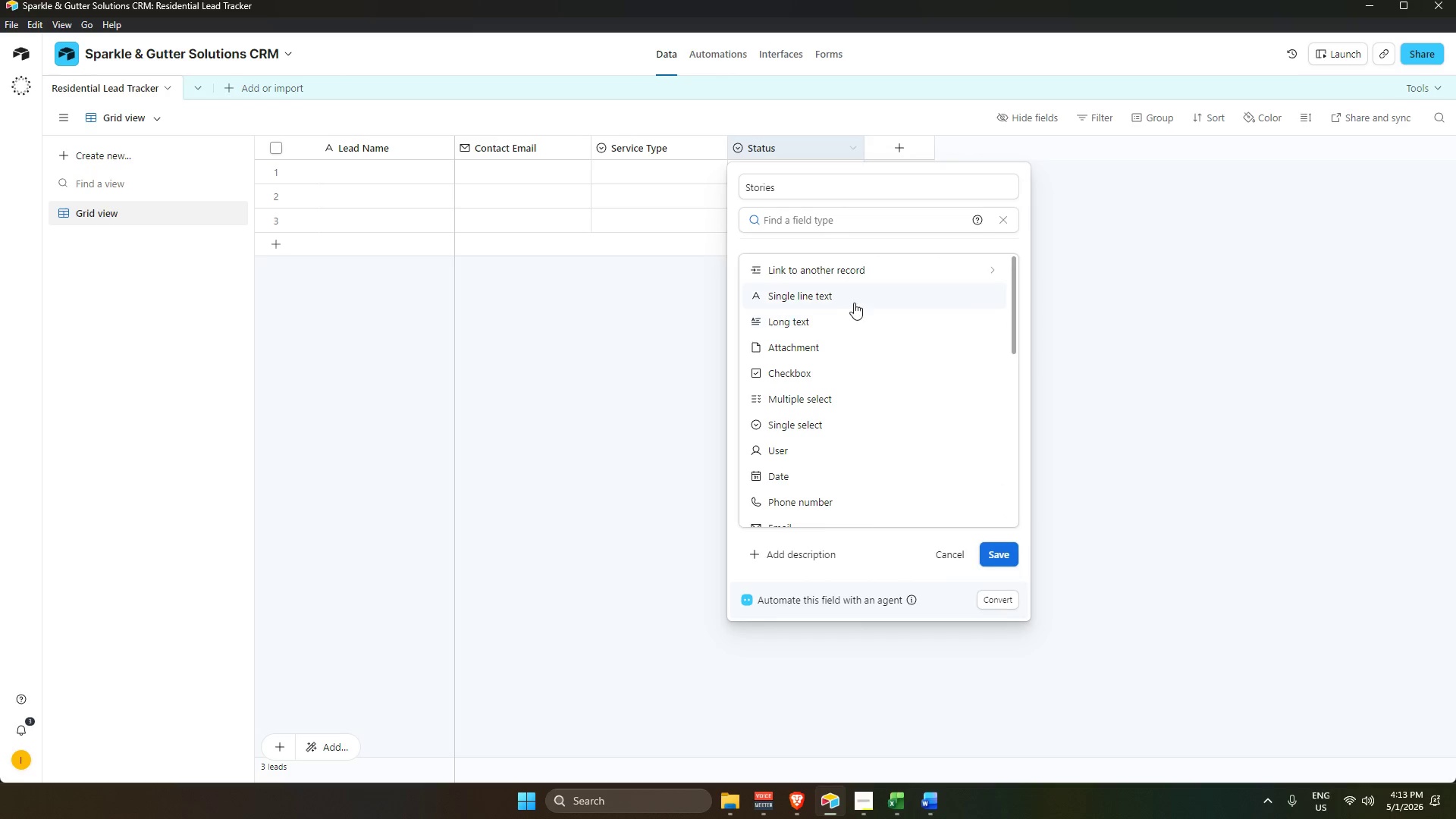 
key(S)
 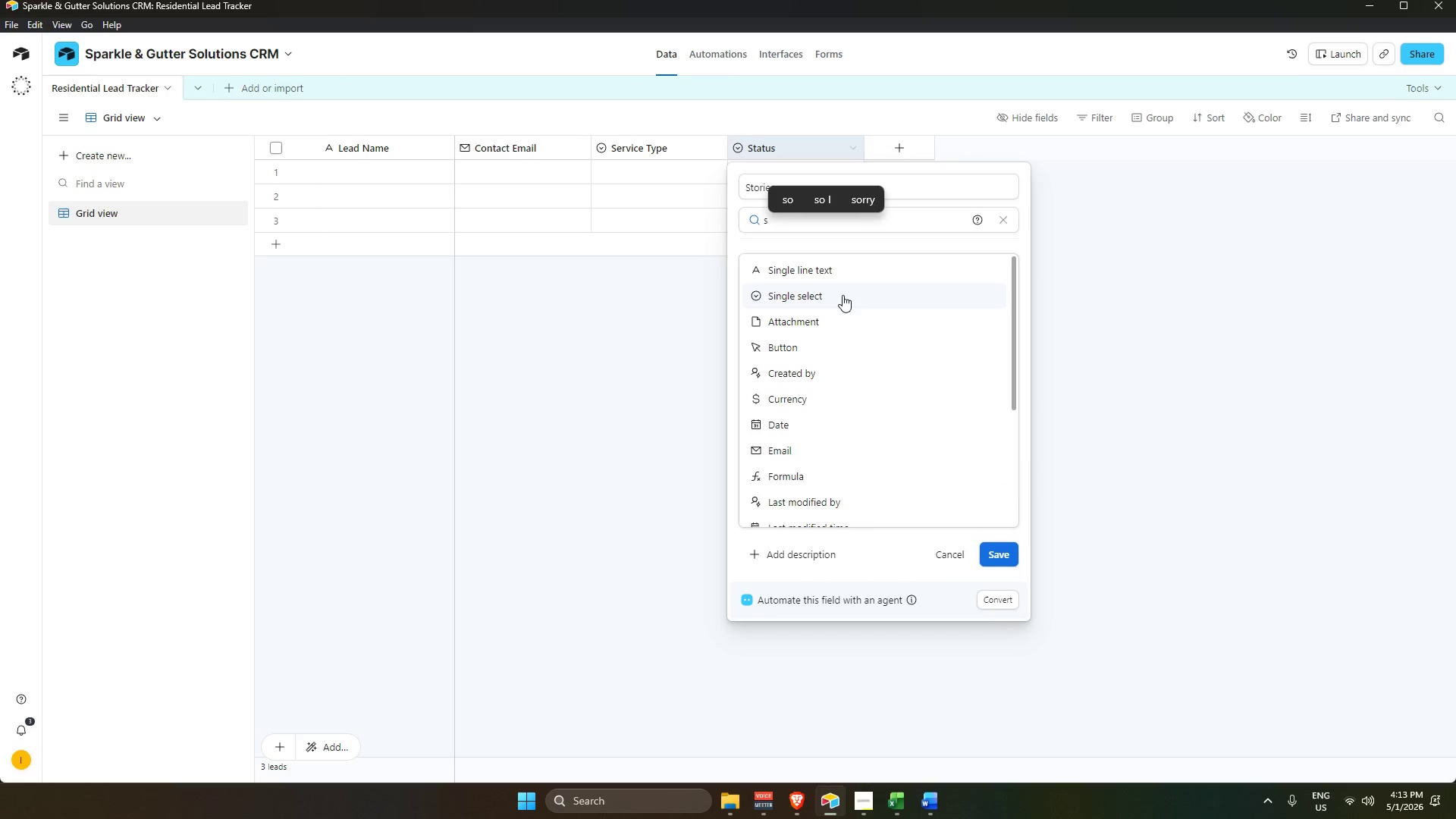 
left_click([842, 294])
 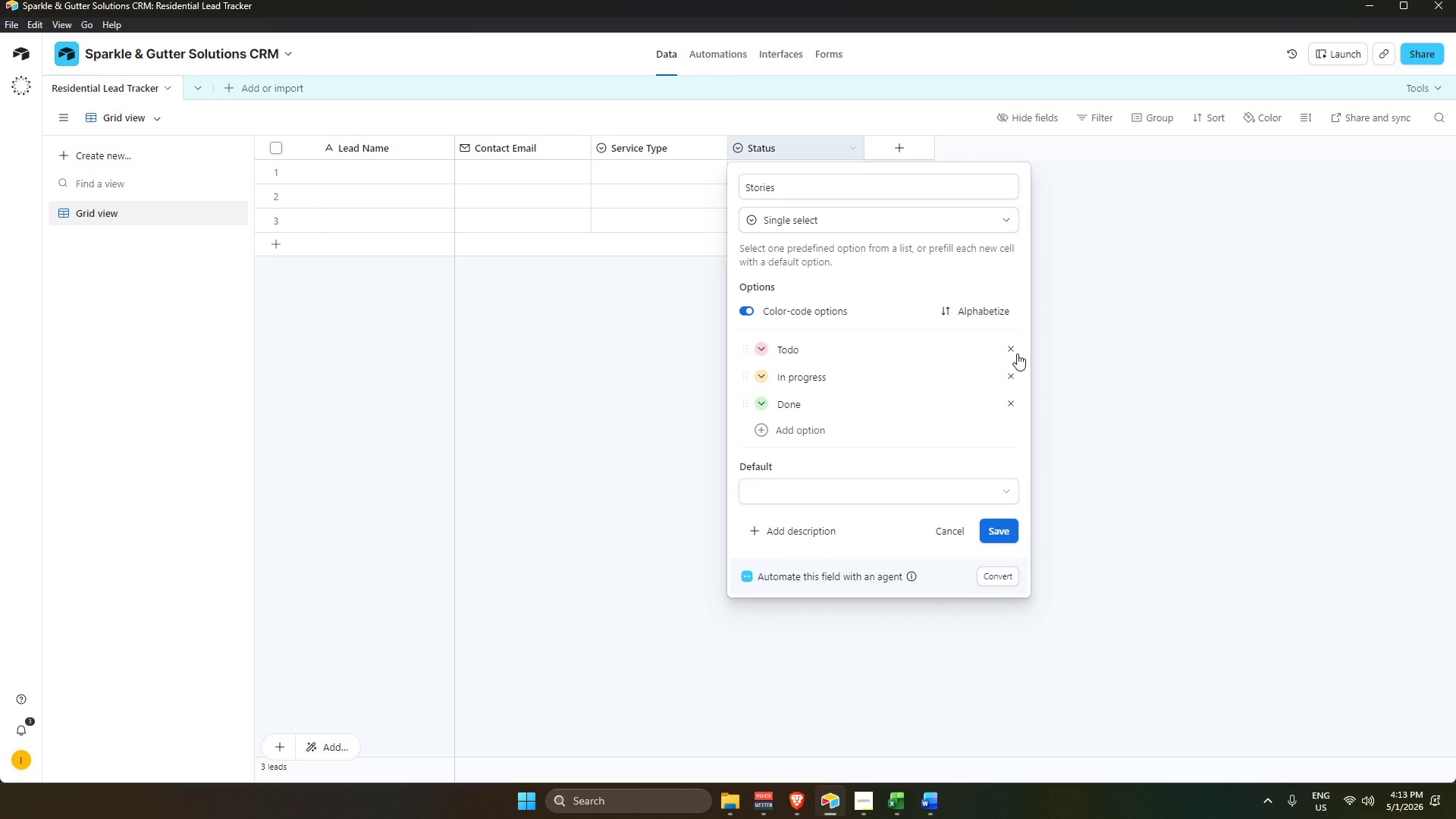 
double_click([1012, 353])
 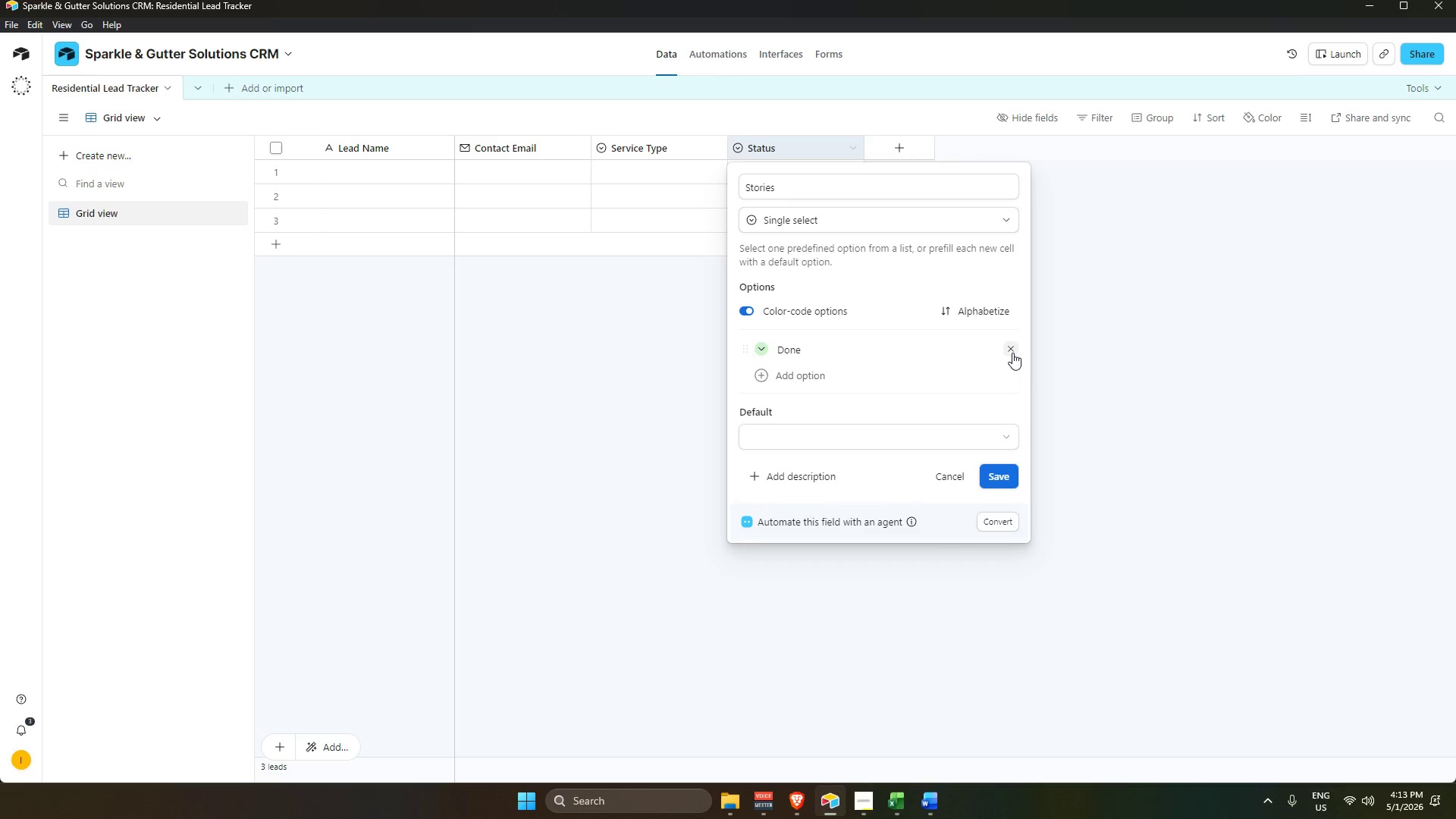 
triple_click([1012, 353])
 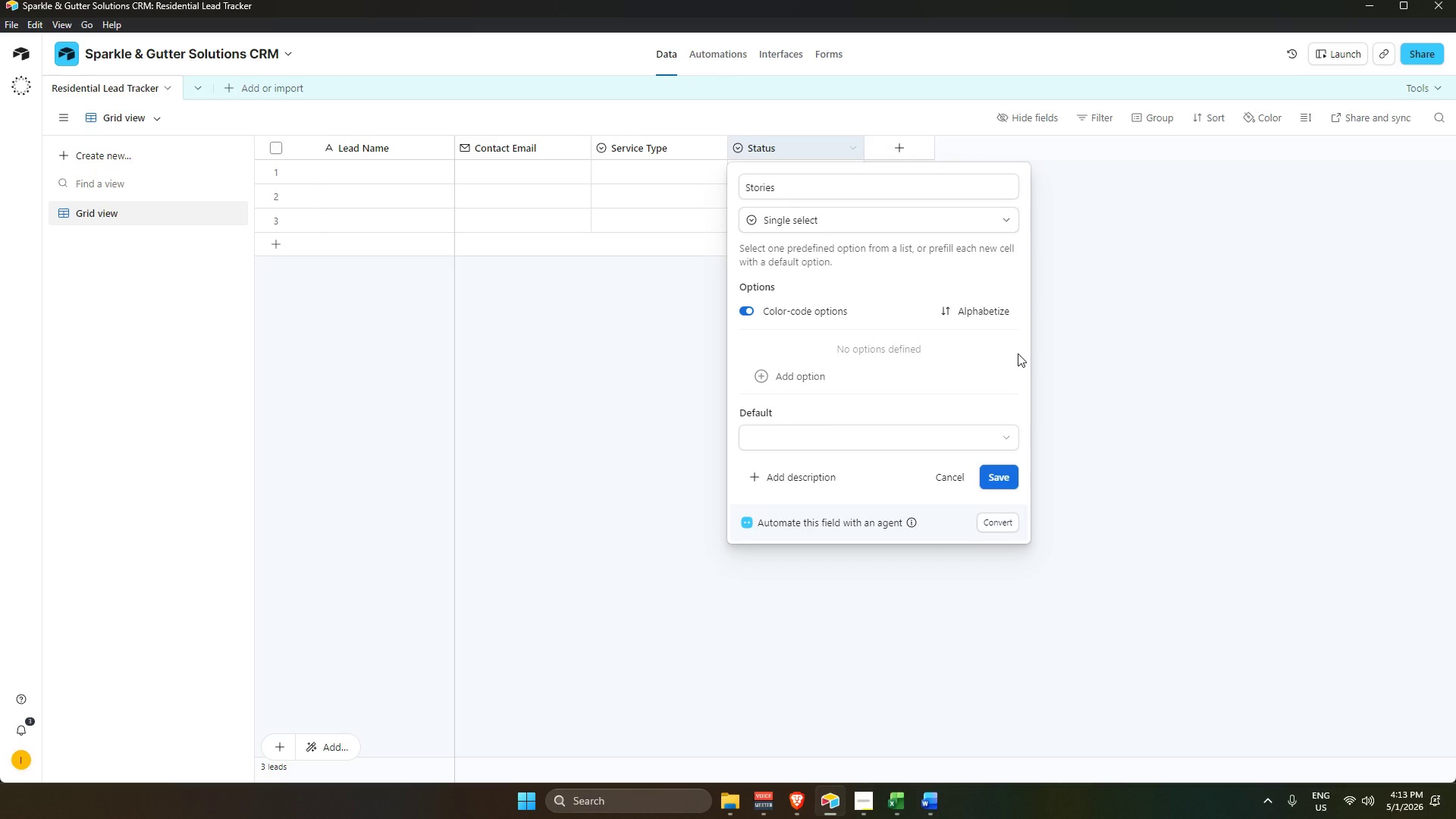 
left_click([815, 375])
 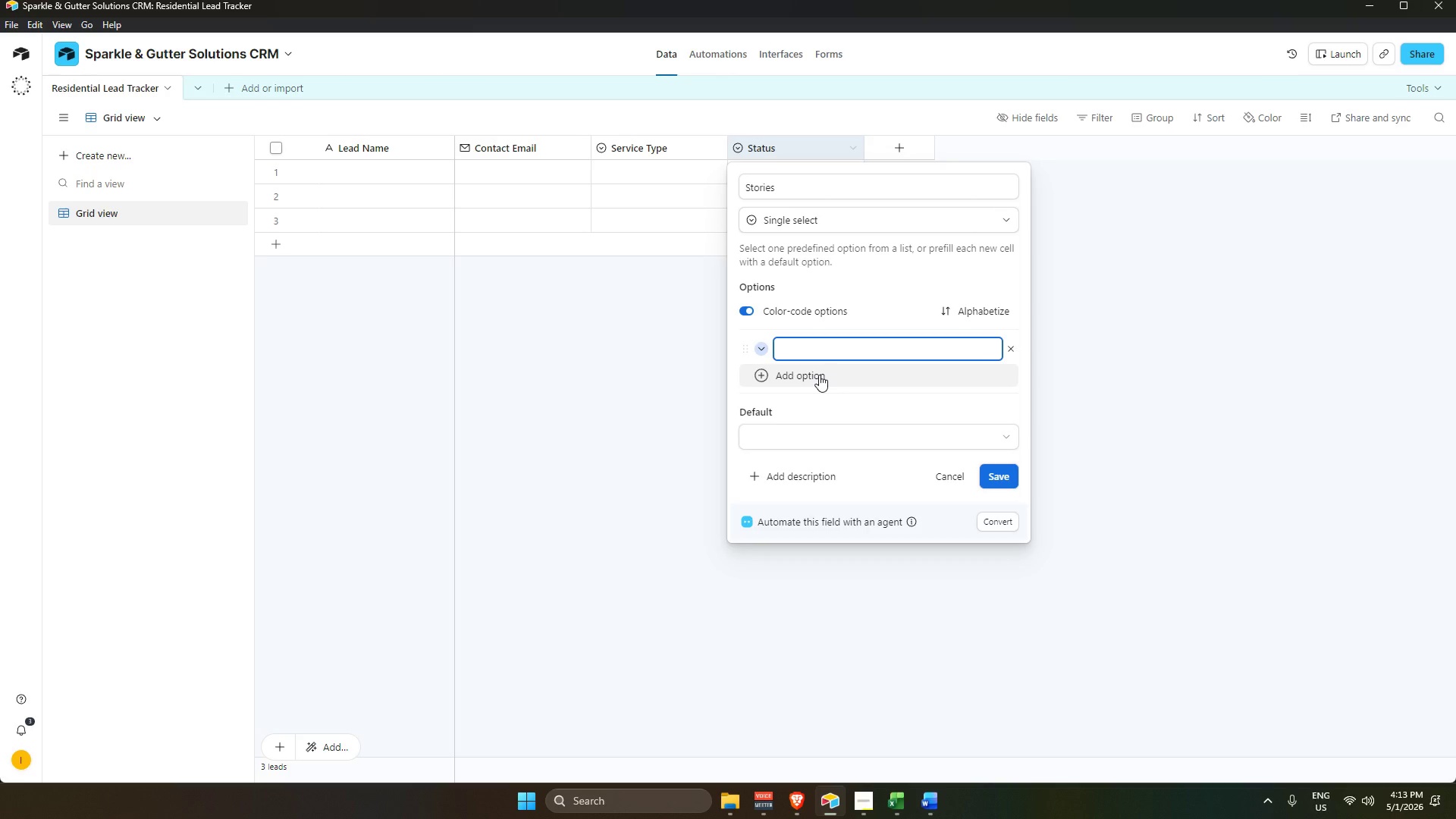 
key(Numpad1)
 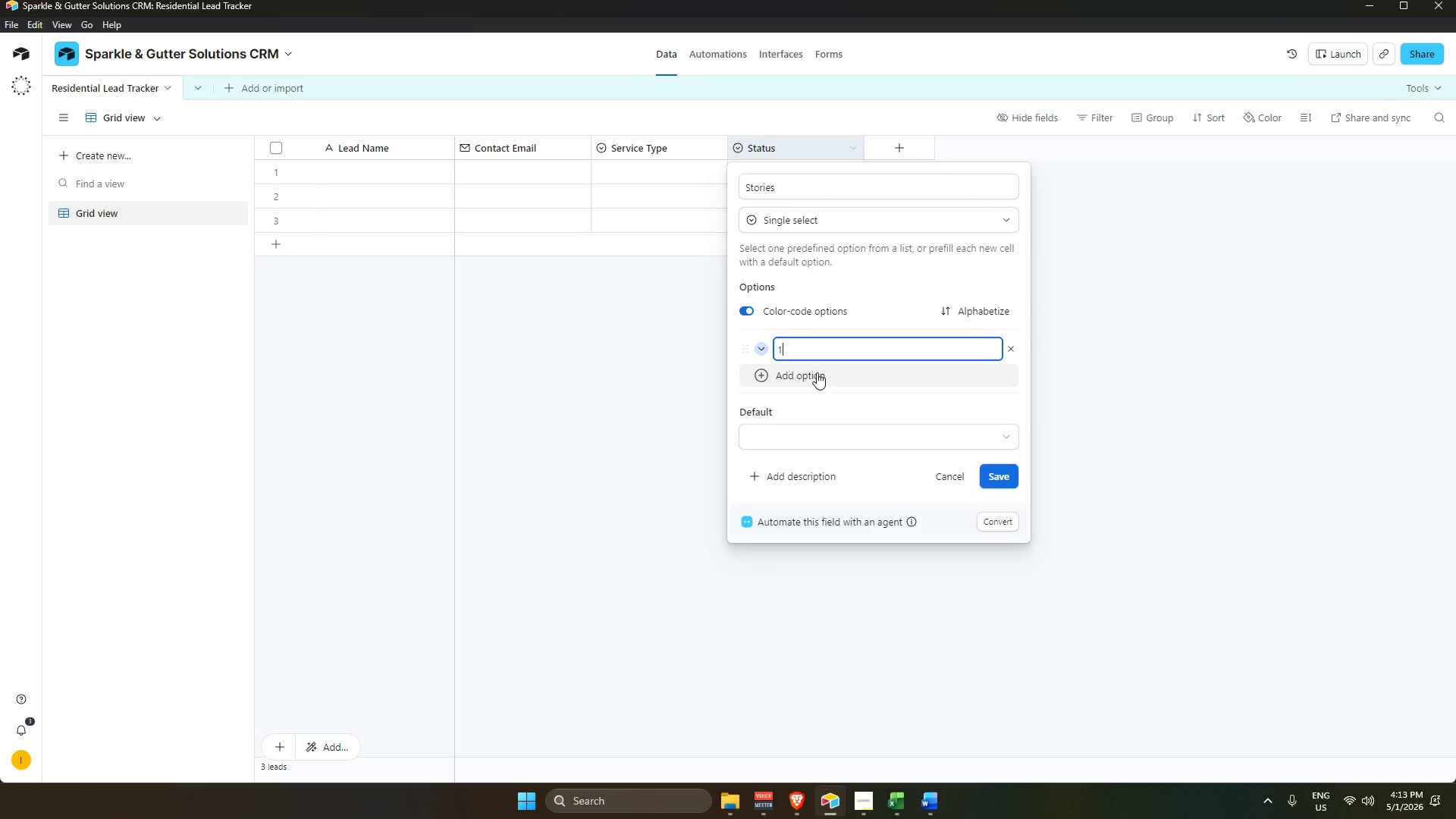 
key(Enter)
 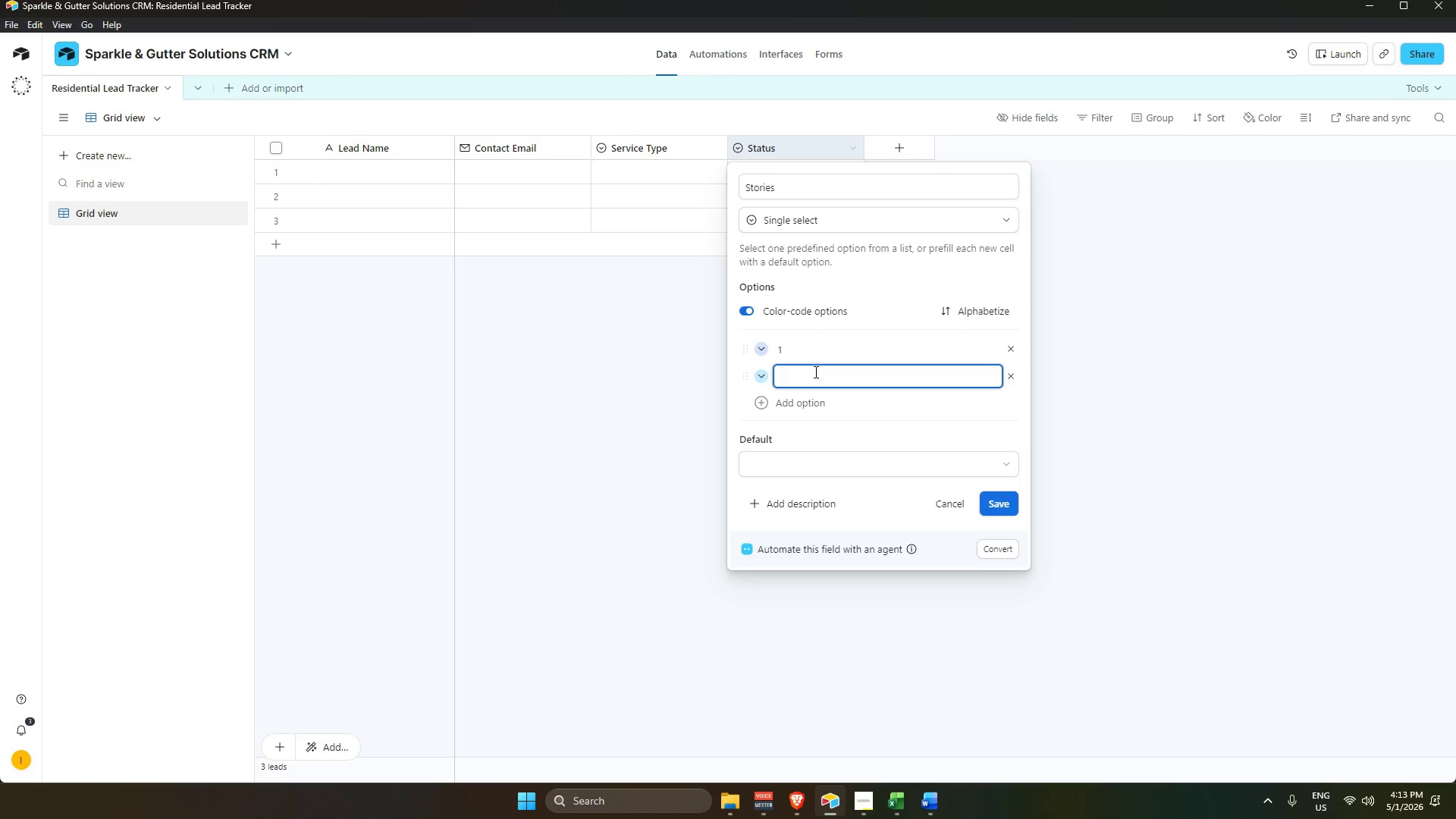 
key(Numpad2)
 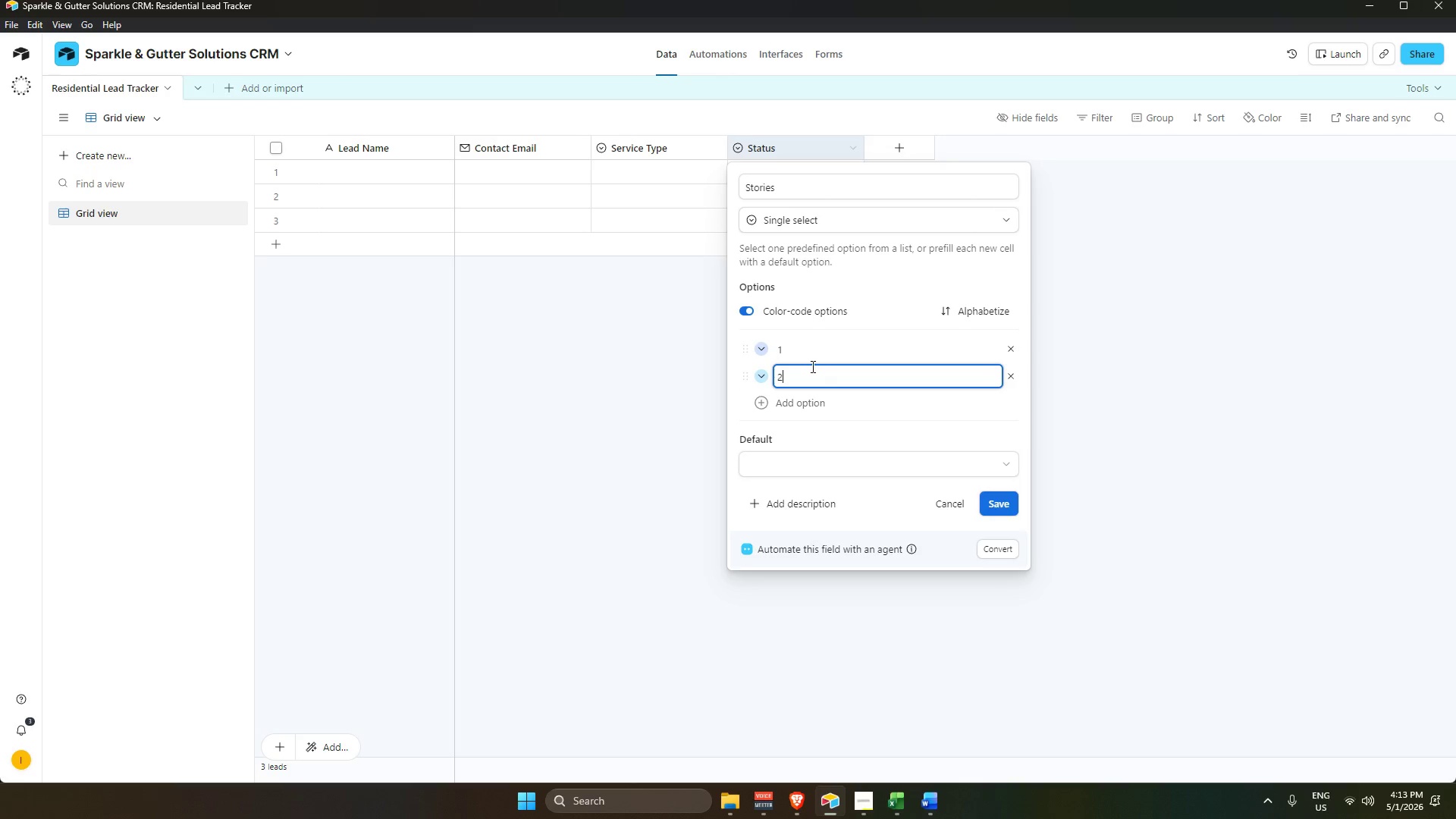 
key(Enter)
 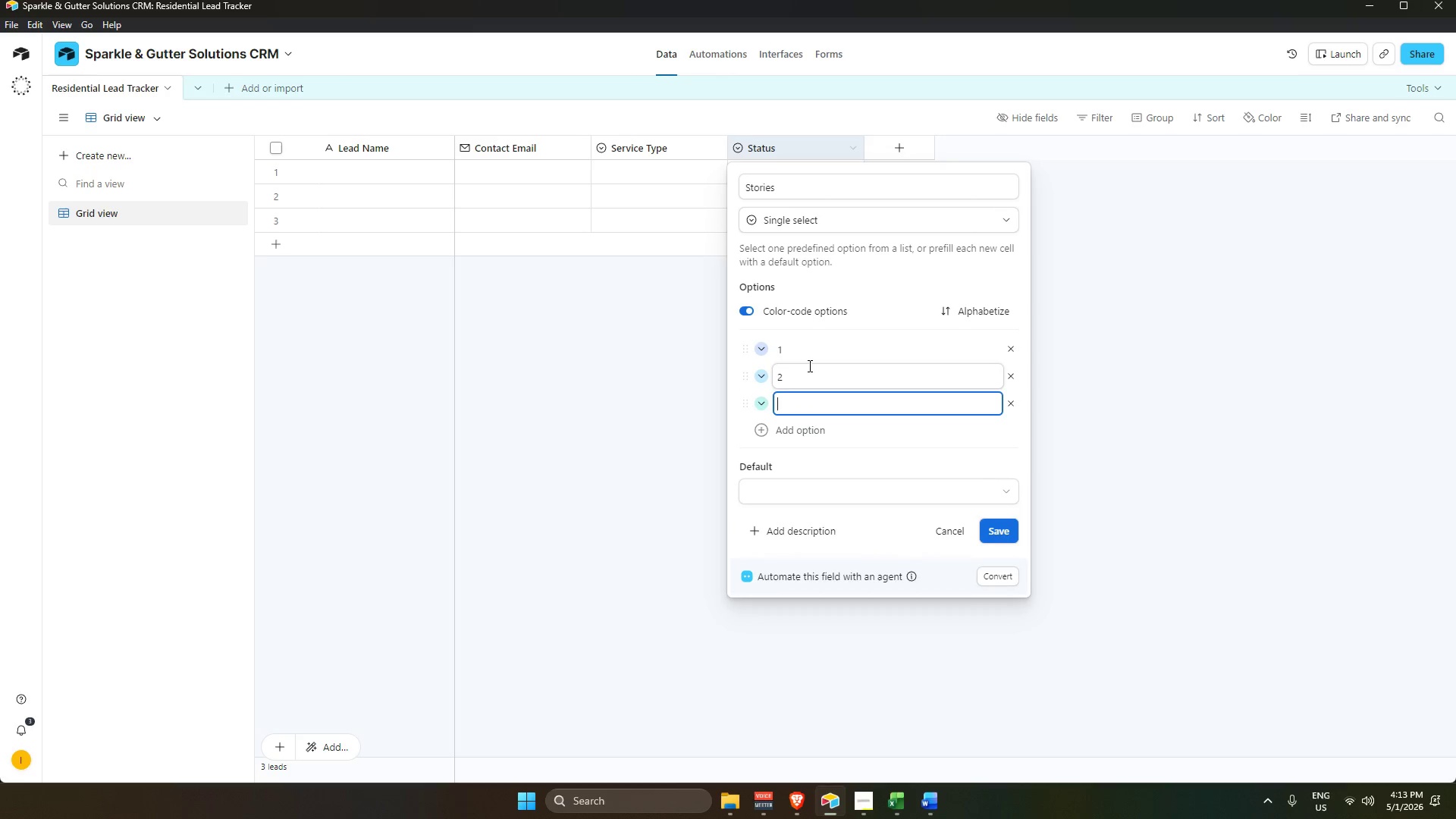 
key(Numpad3)
 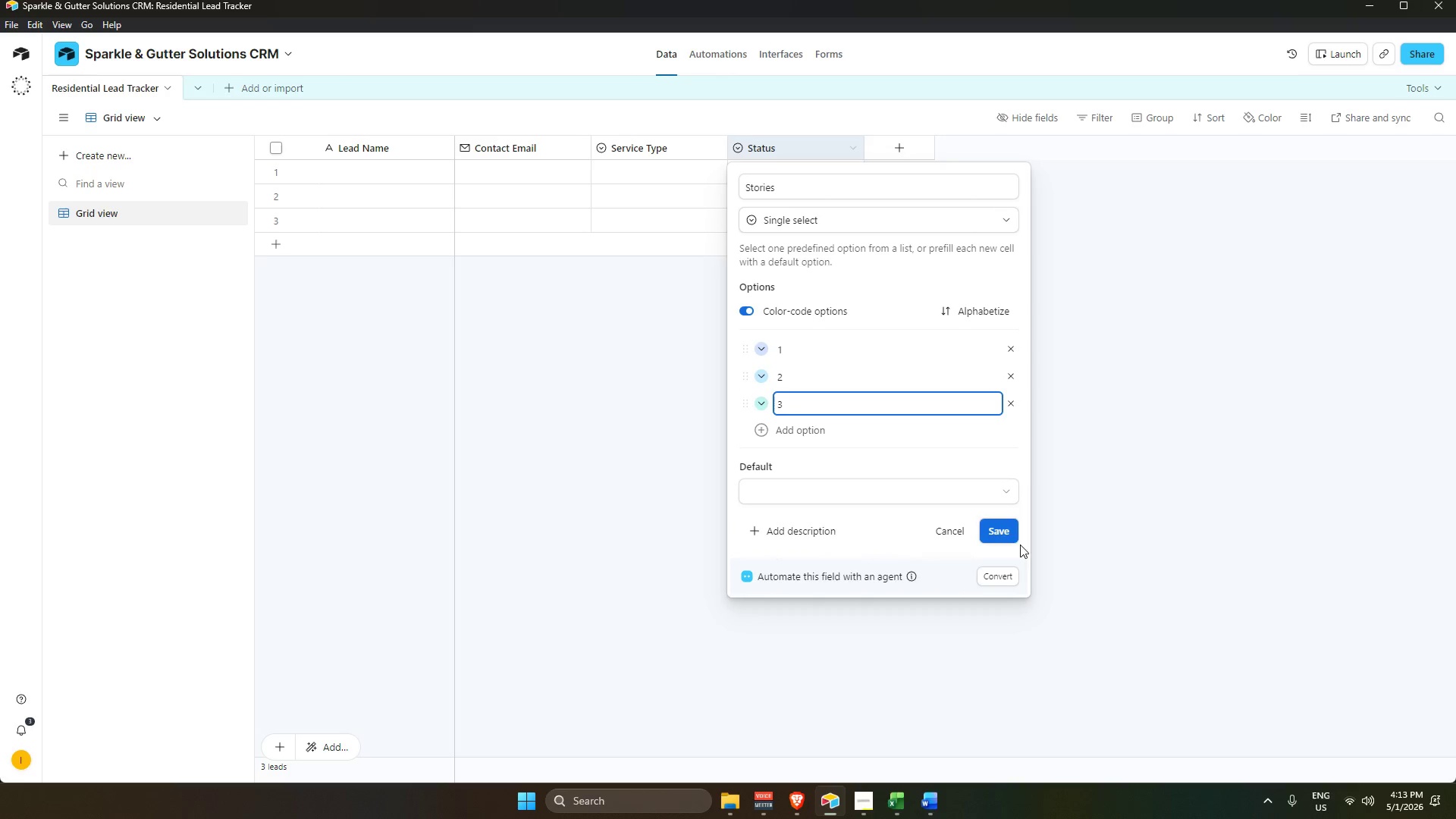 
left_click([1009, 529])
 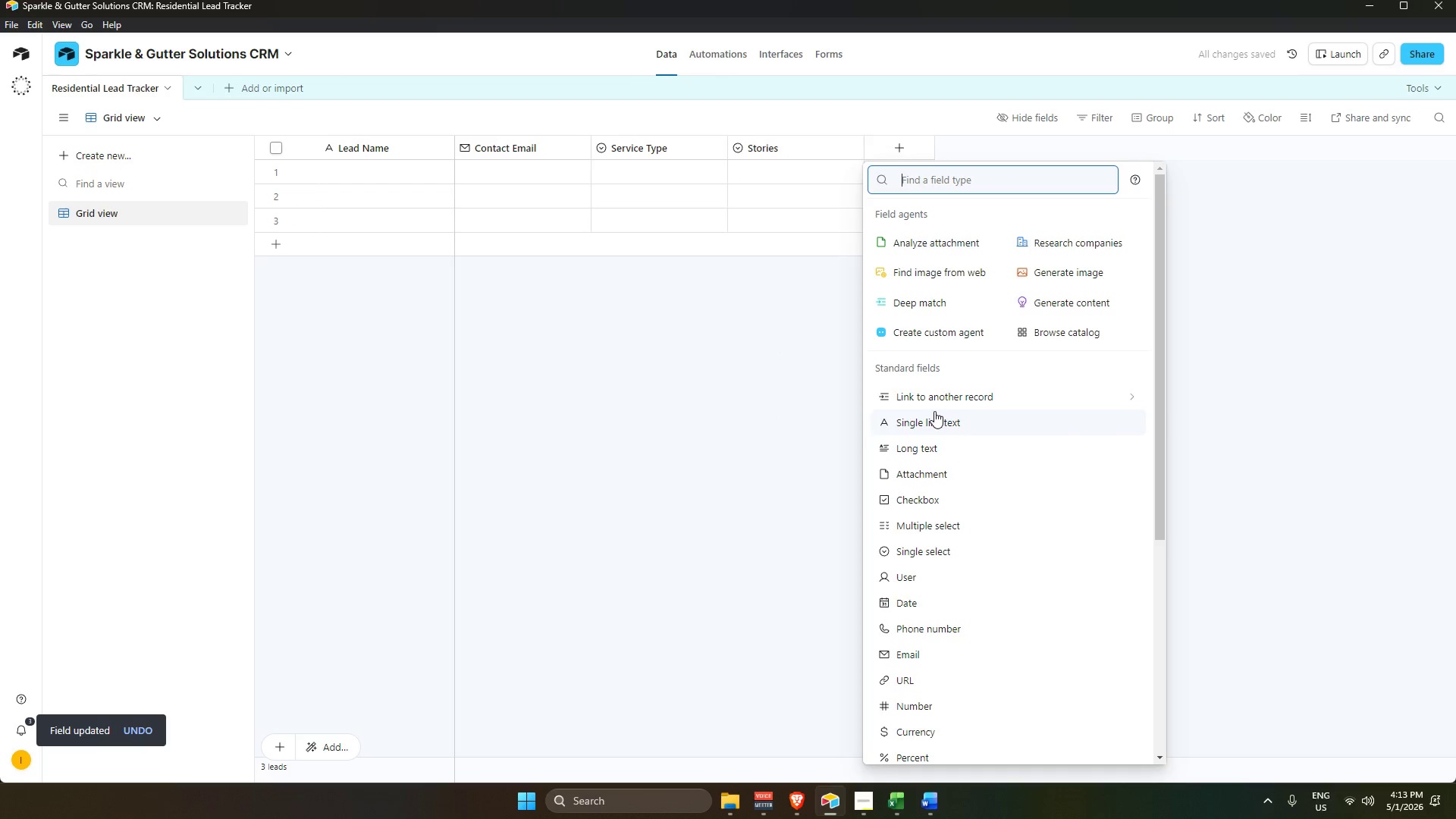 
wait(8.17)
 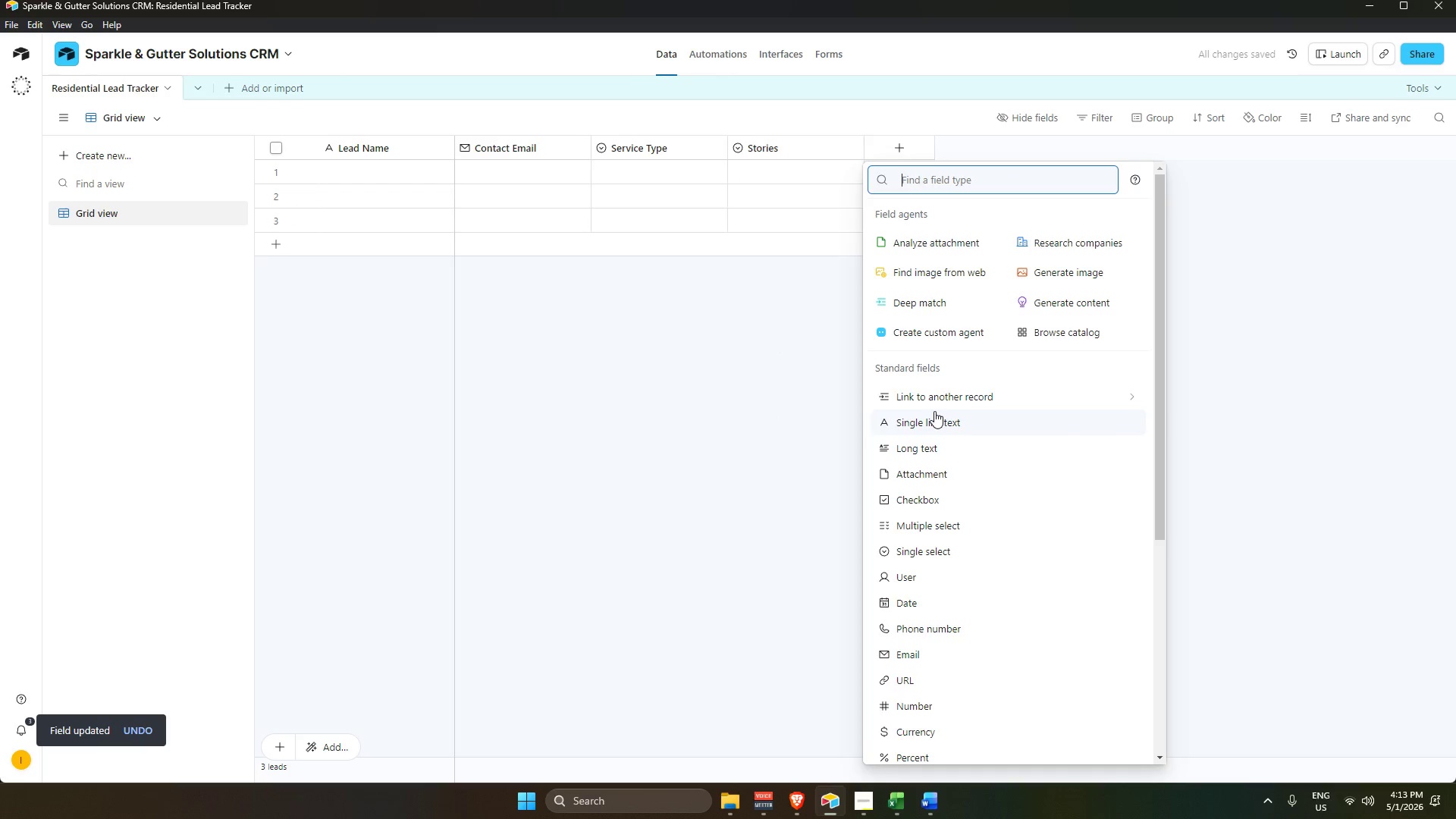 
type(sing)
 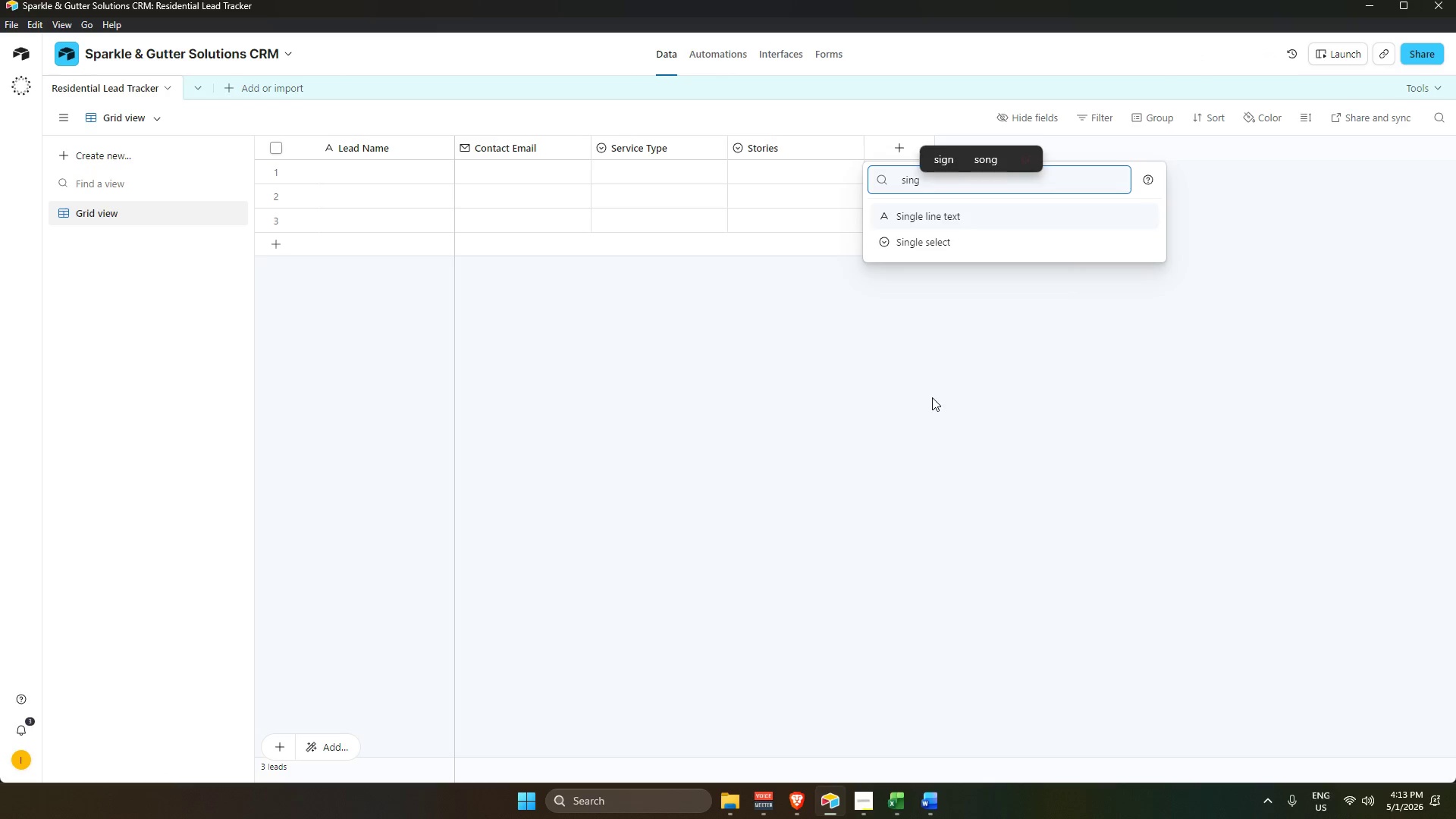 
key(ArrowDown)
 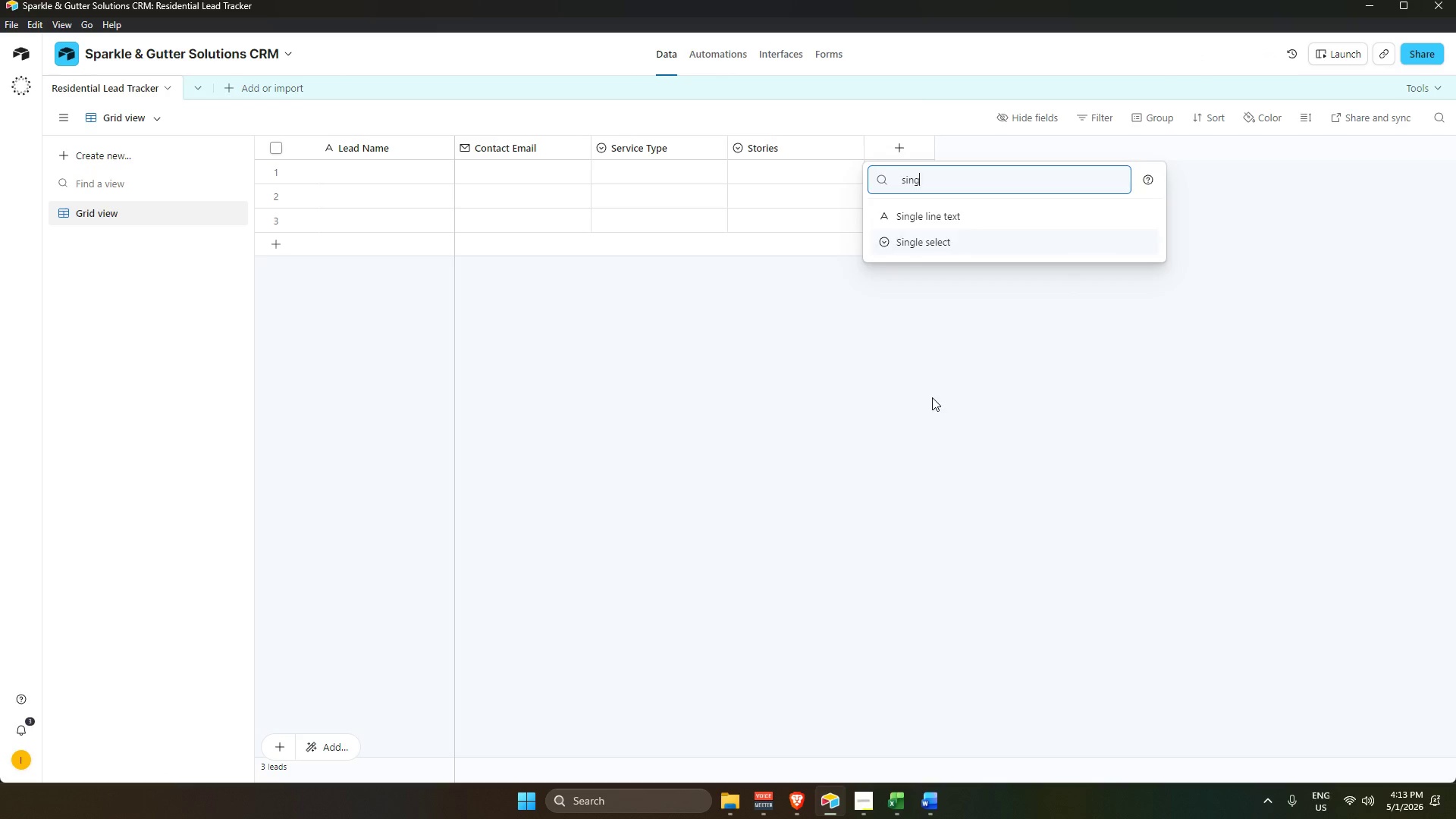 
key(Enter)
 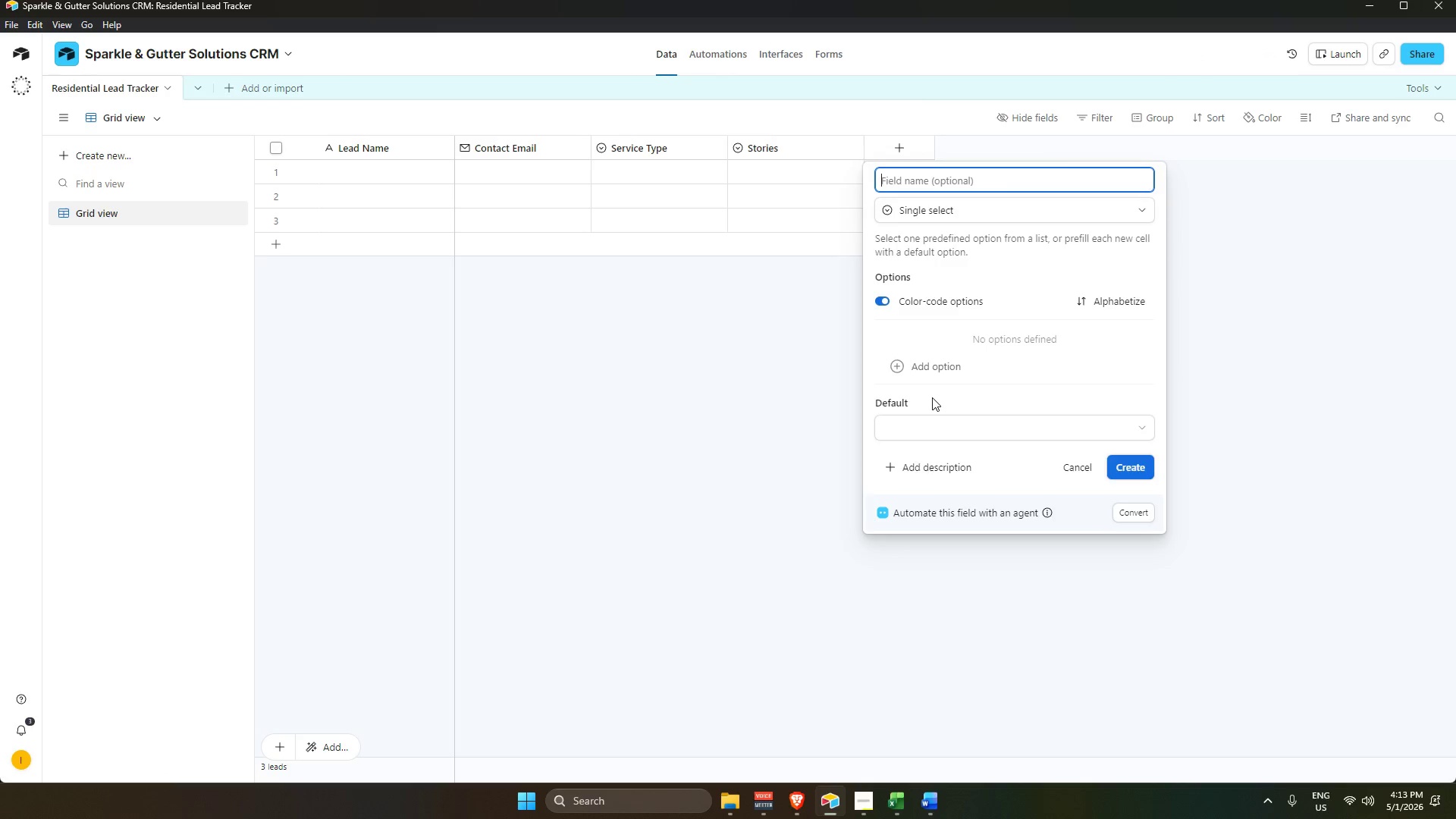 
type(Job Status)
 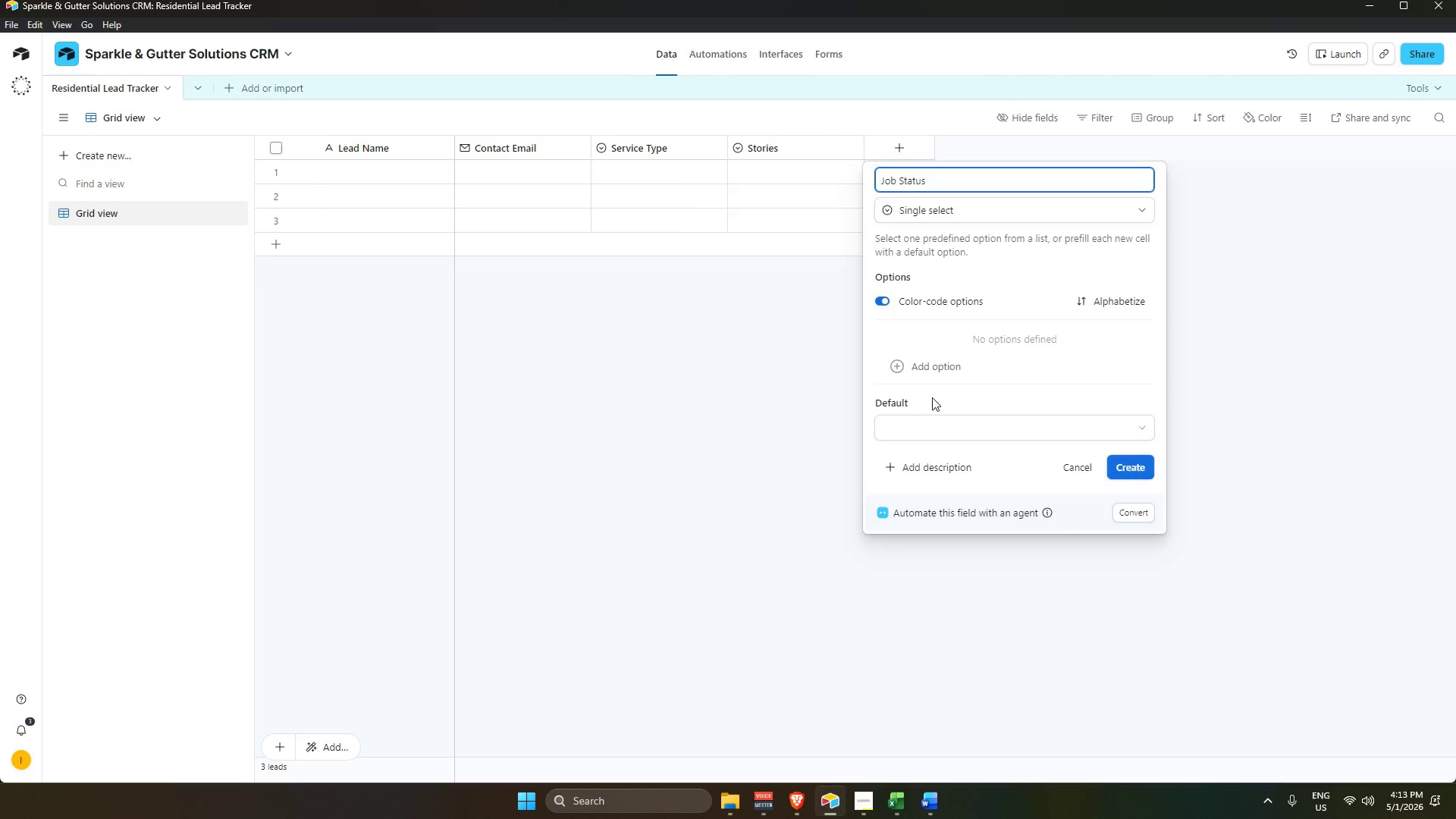 
 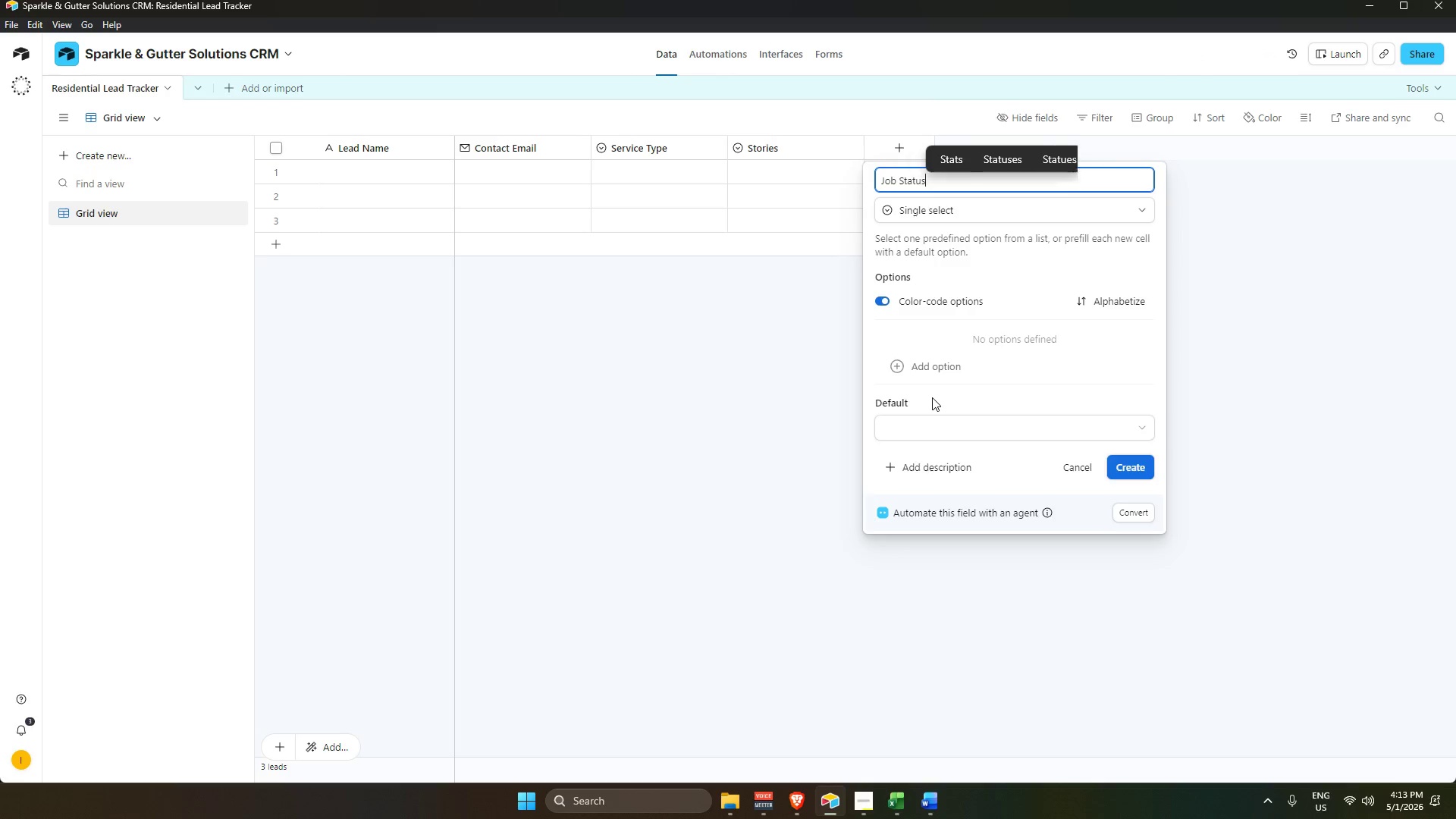 
key(Enter)
 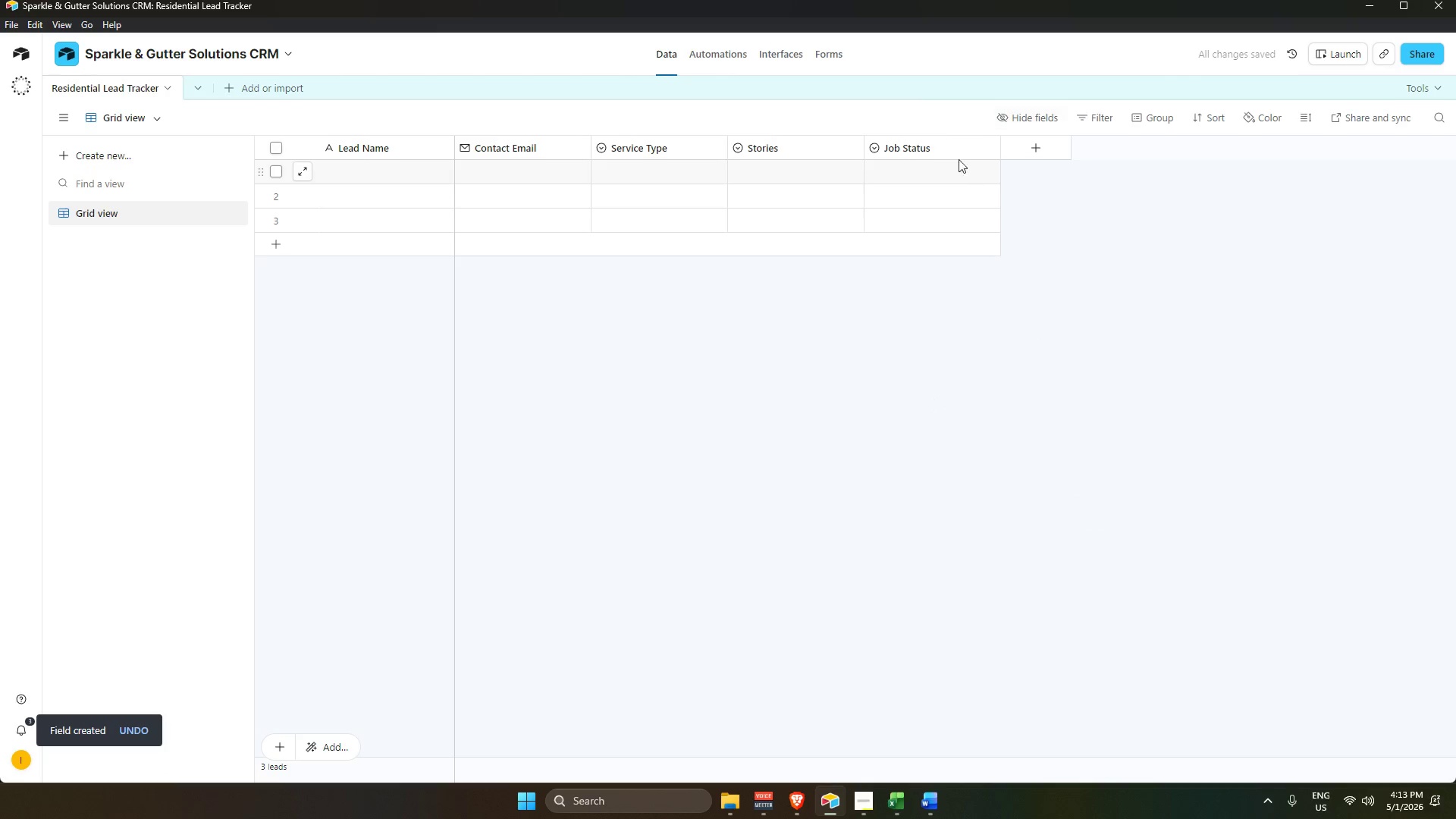 
double_click([943, 146])
 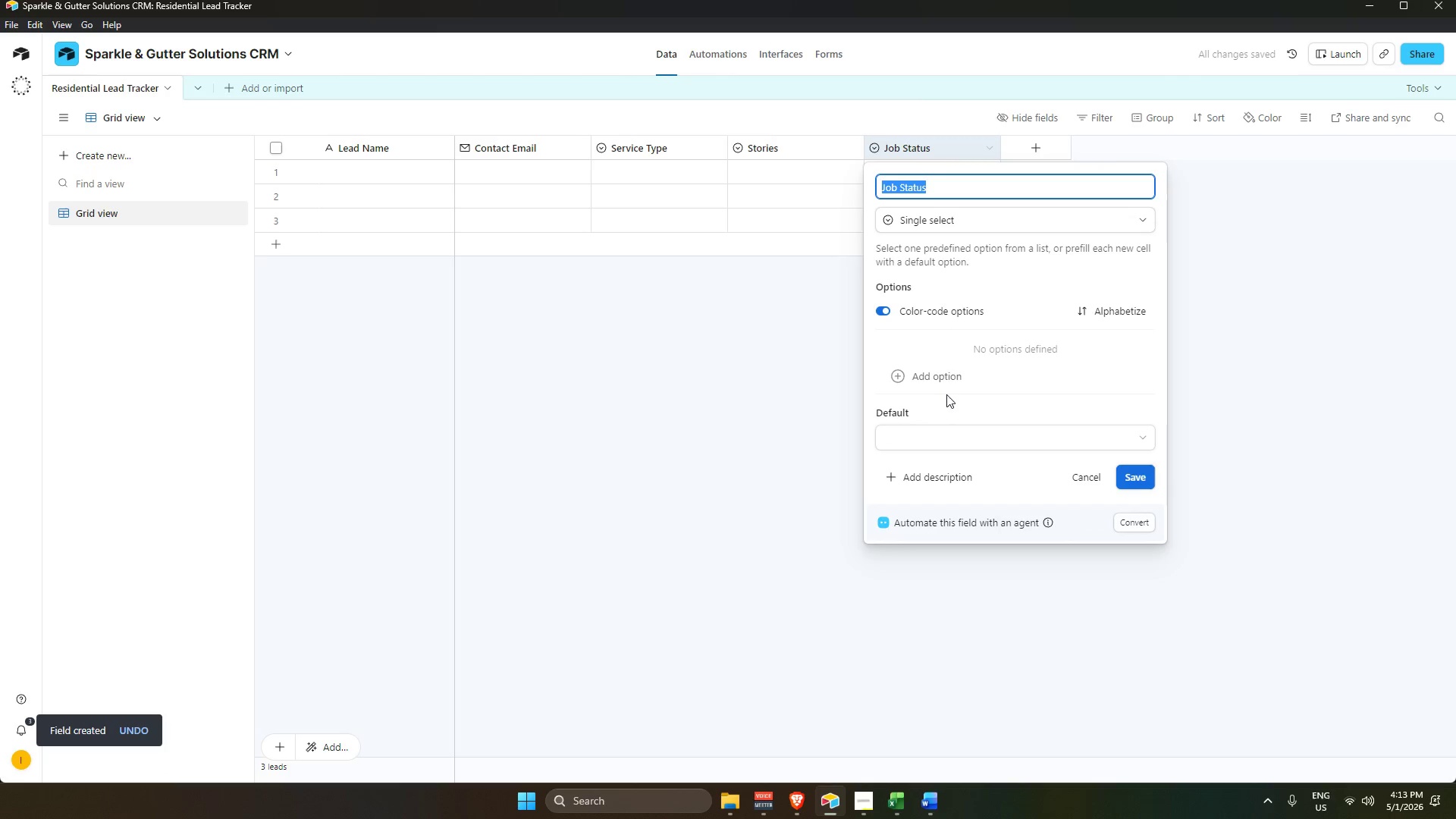 
left_click([948, 380])
 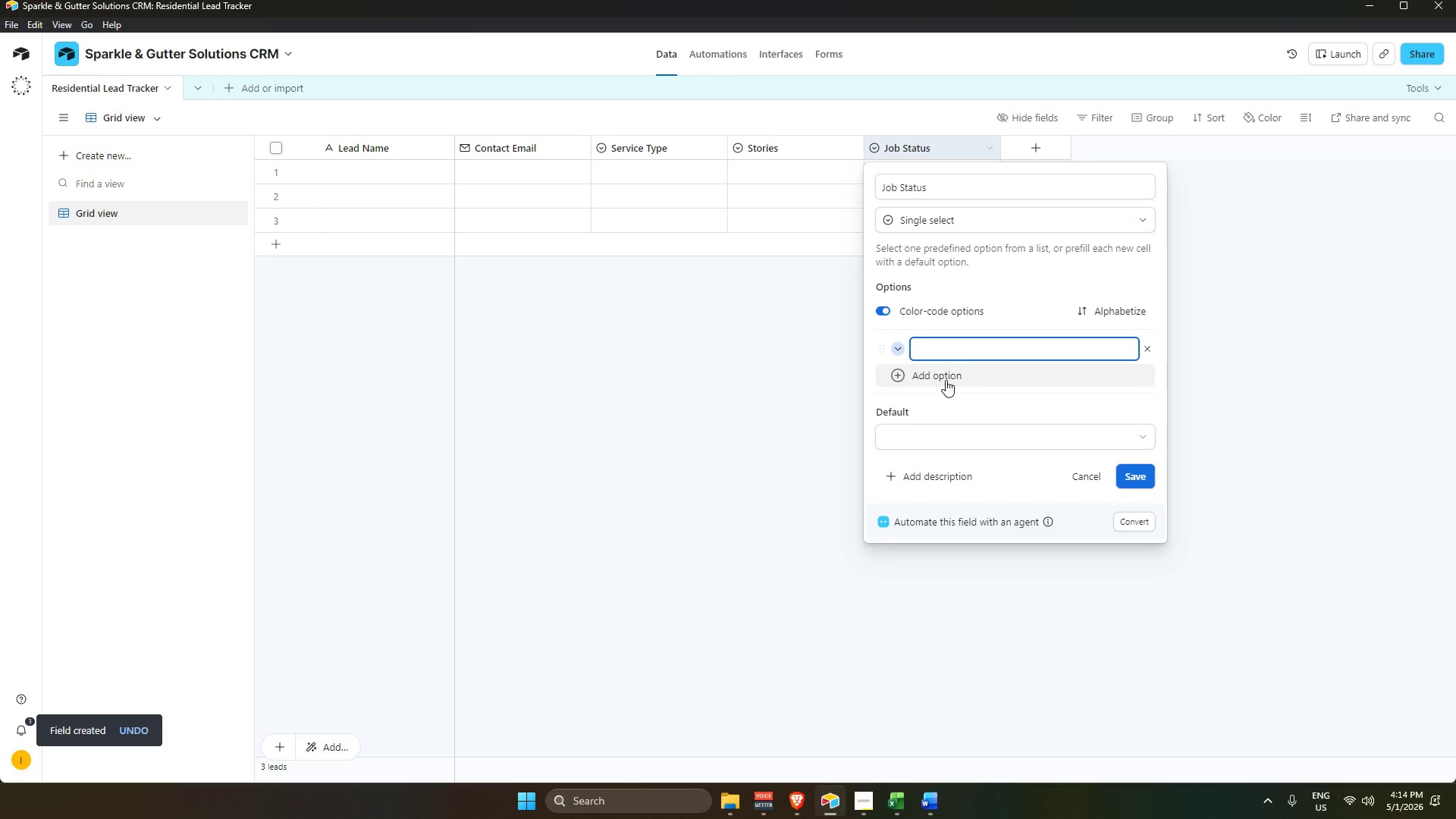 
wait(5.53)
 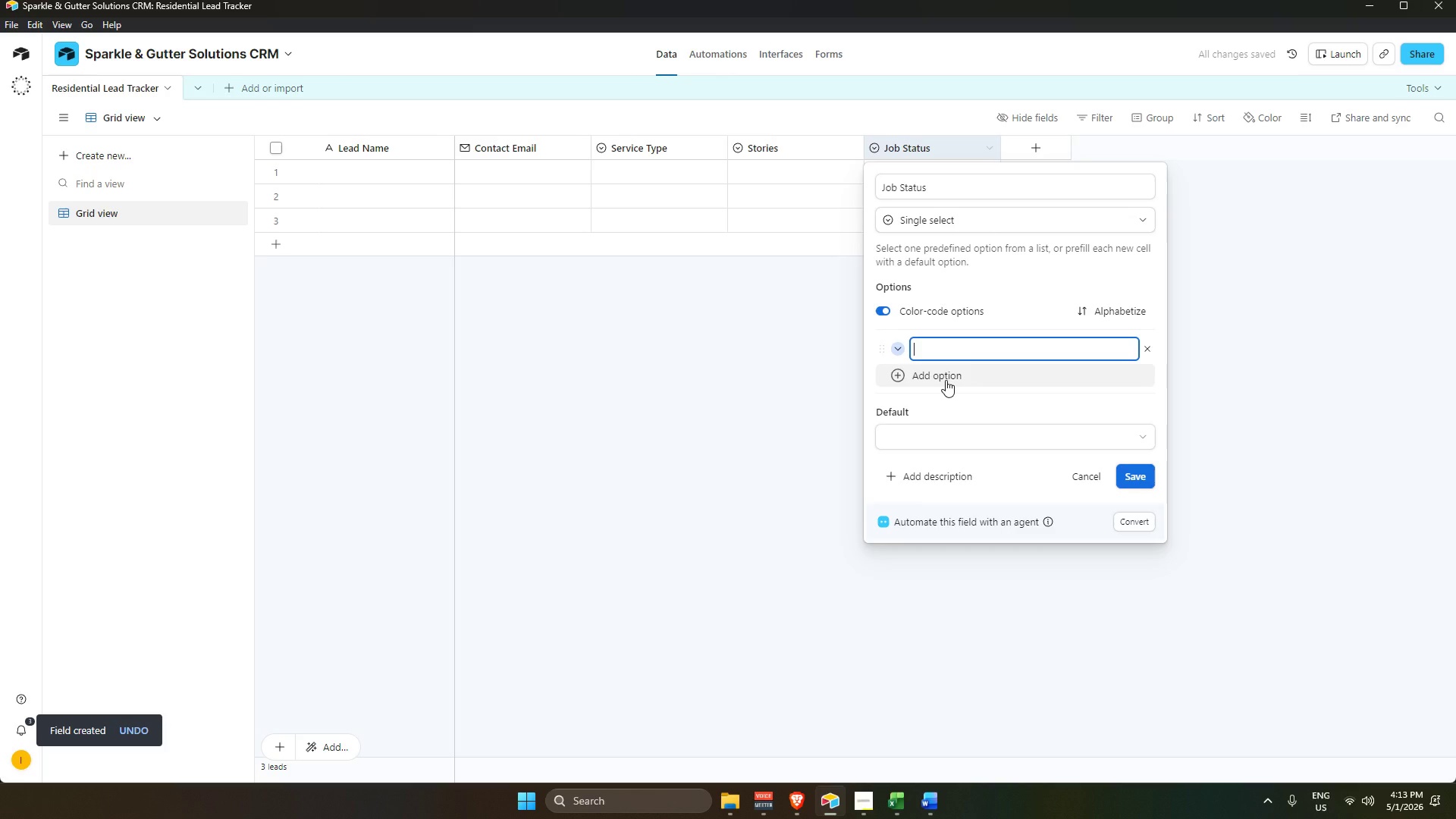 
type(New)
 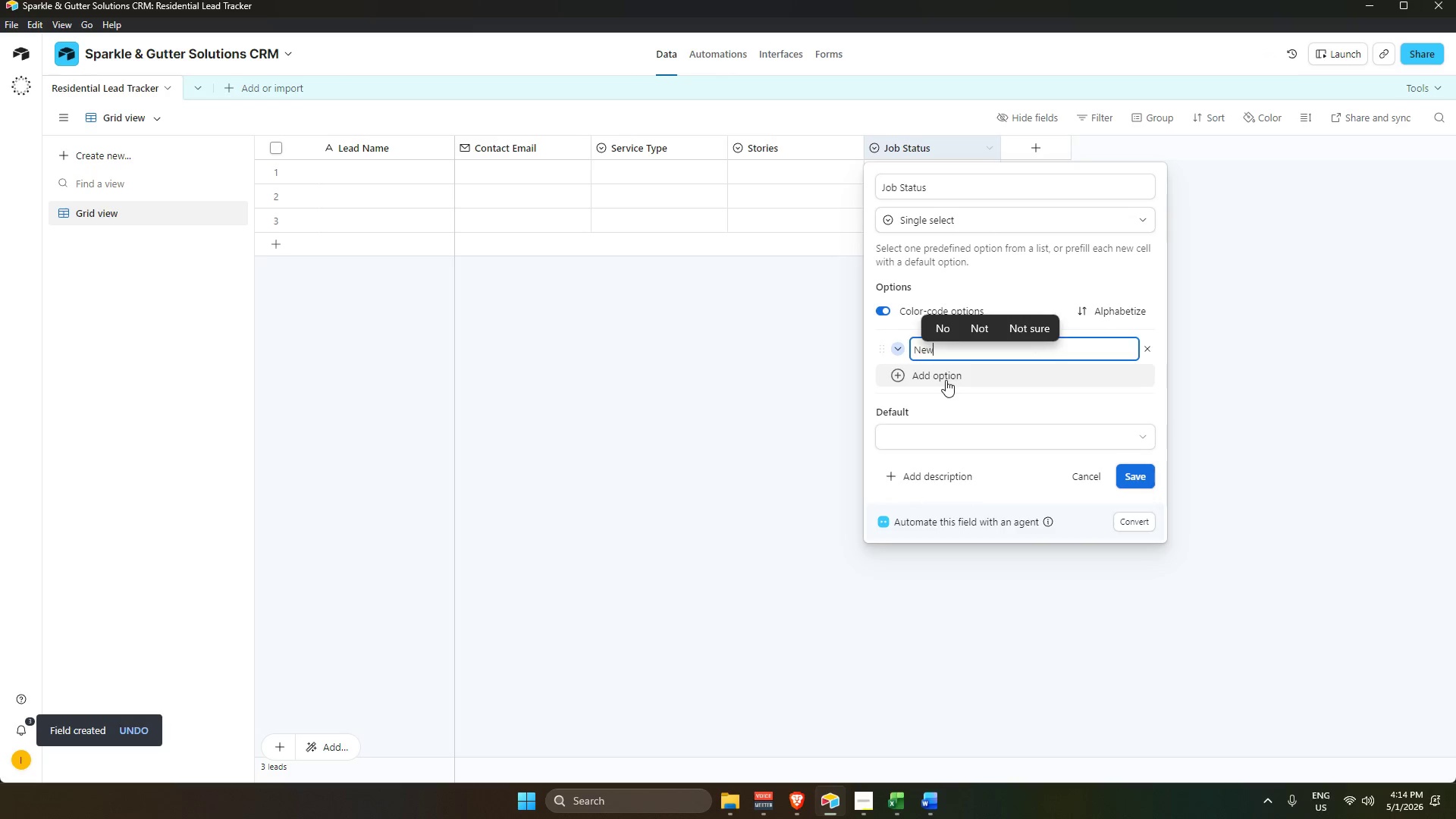 
key(Enter)
 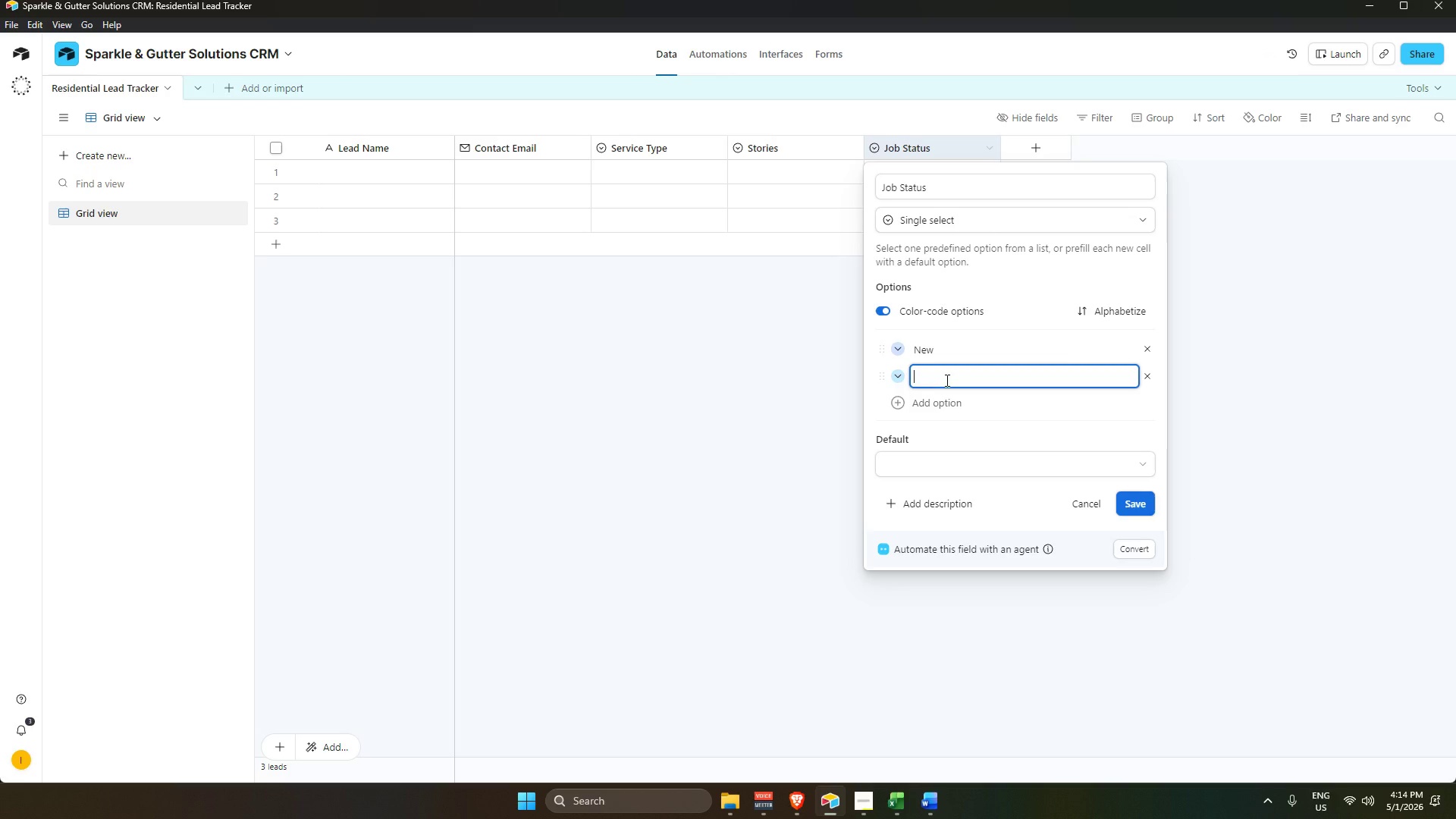 
type(Quoted)
 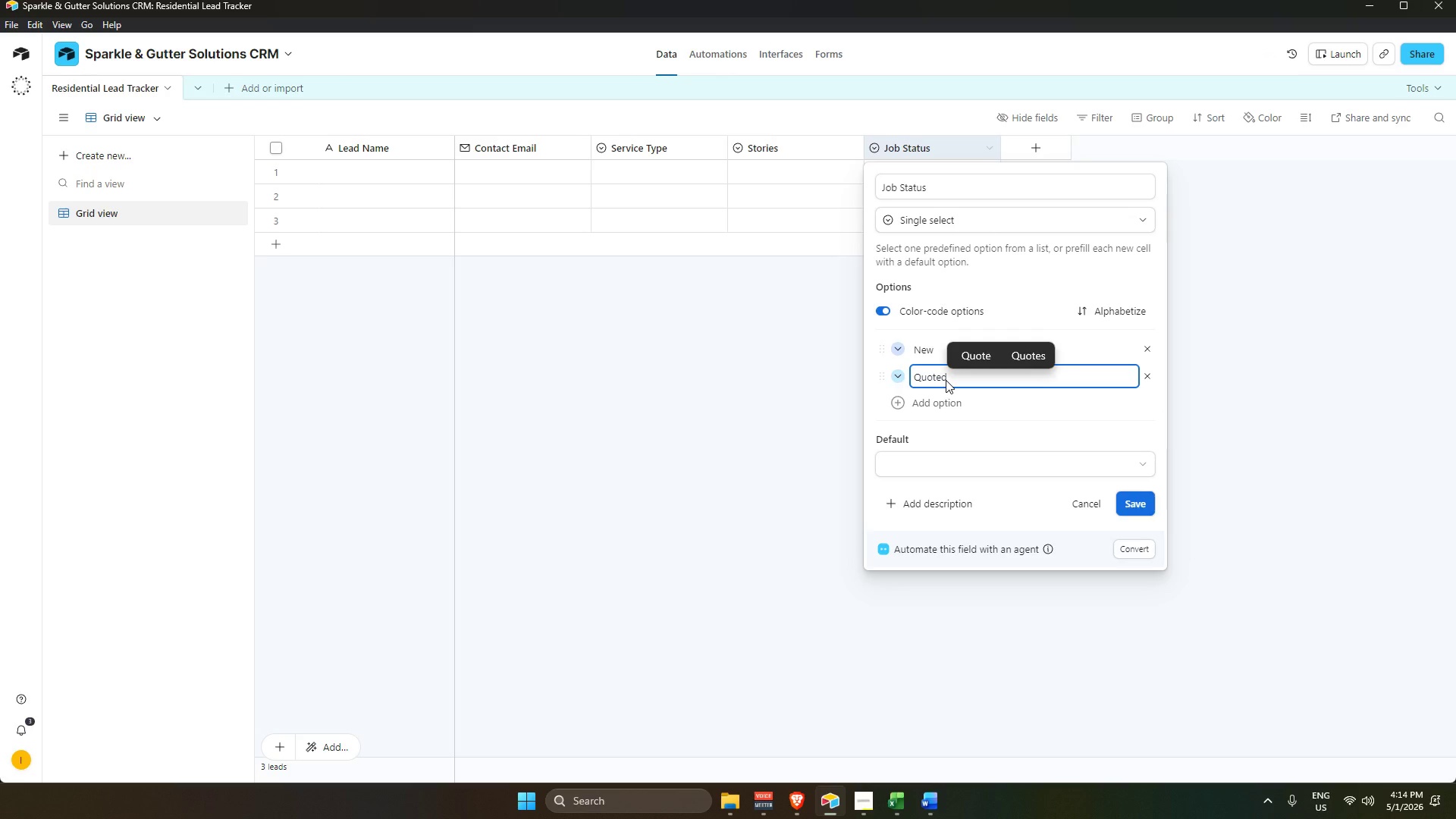 
key(Enter)
 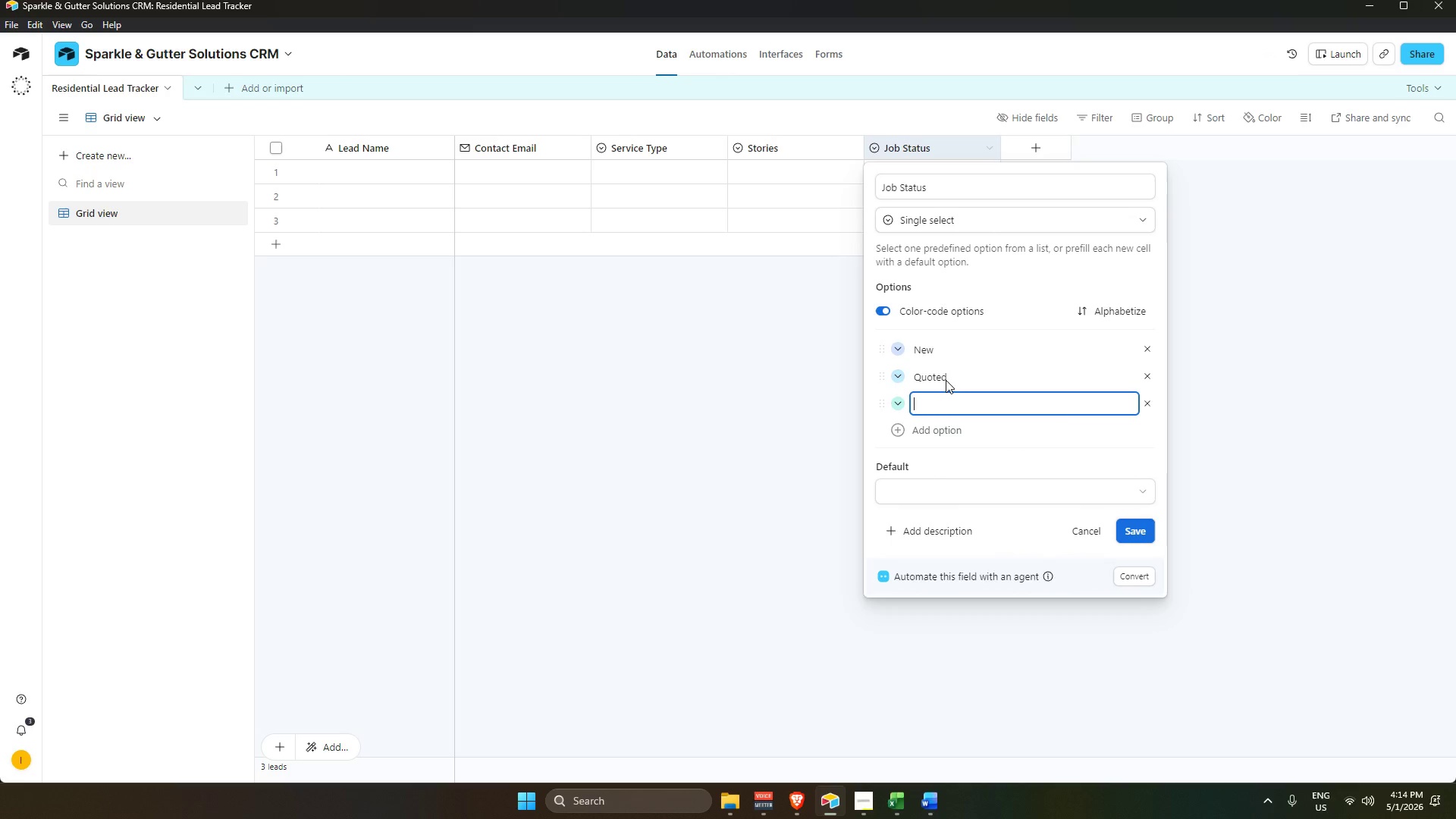 
type(Scheduled)
 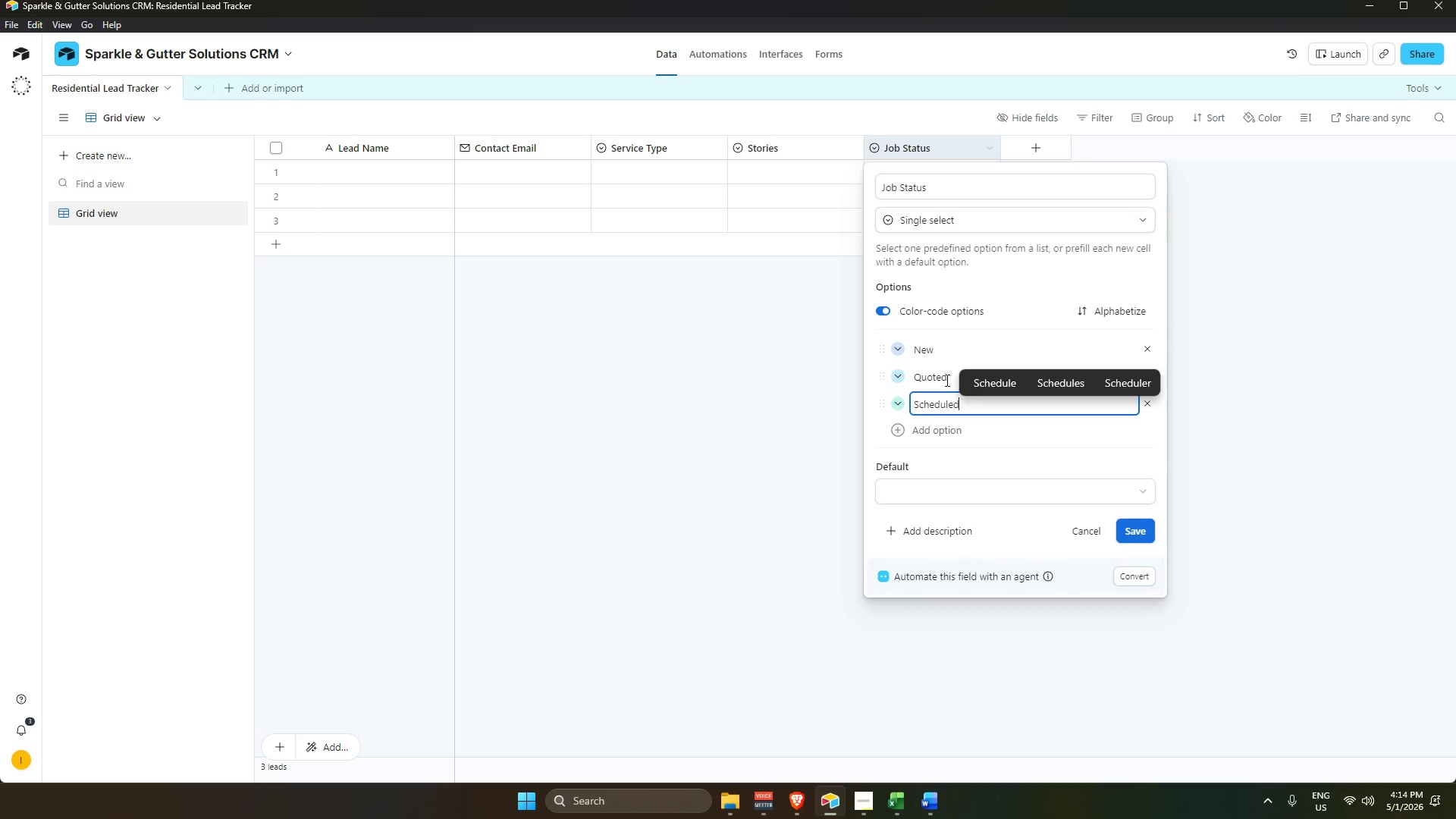 
key(Enter)
 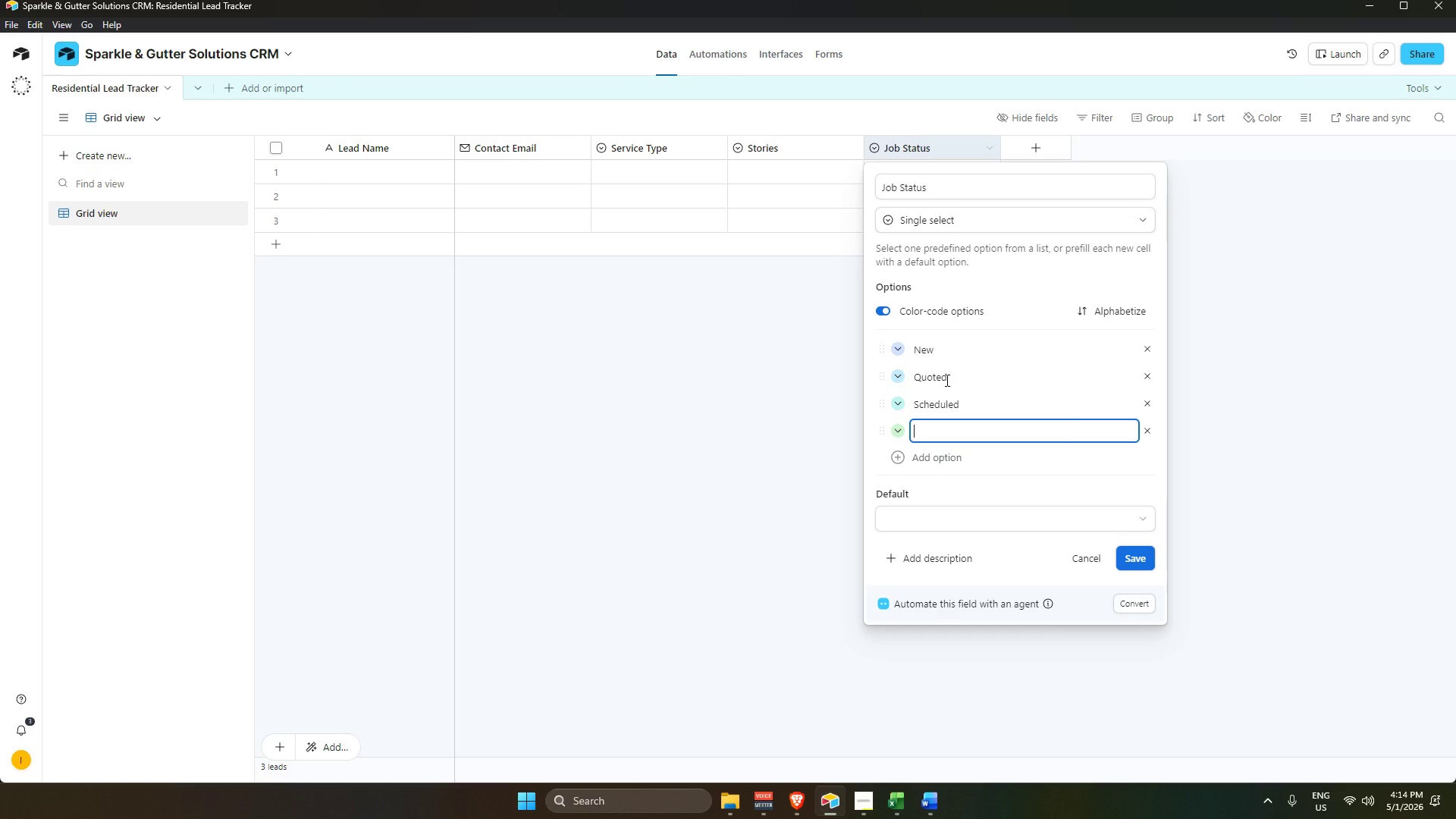 
type(Completed)
 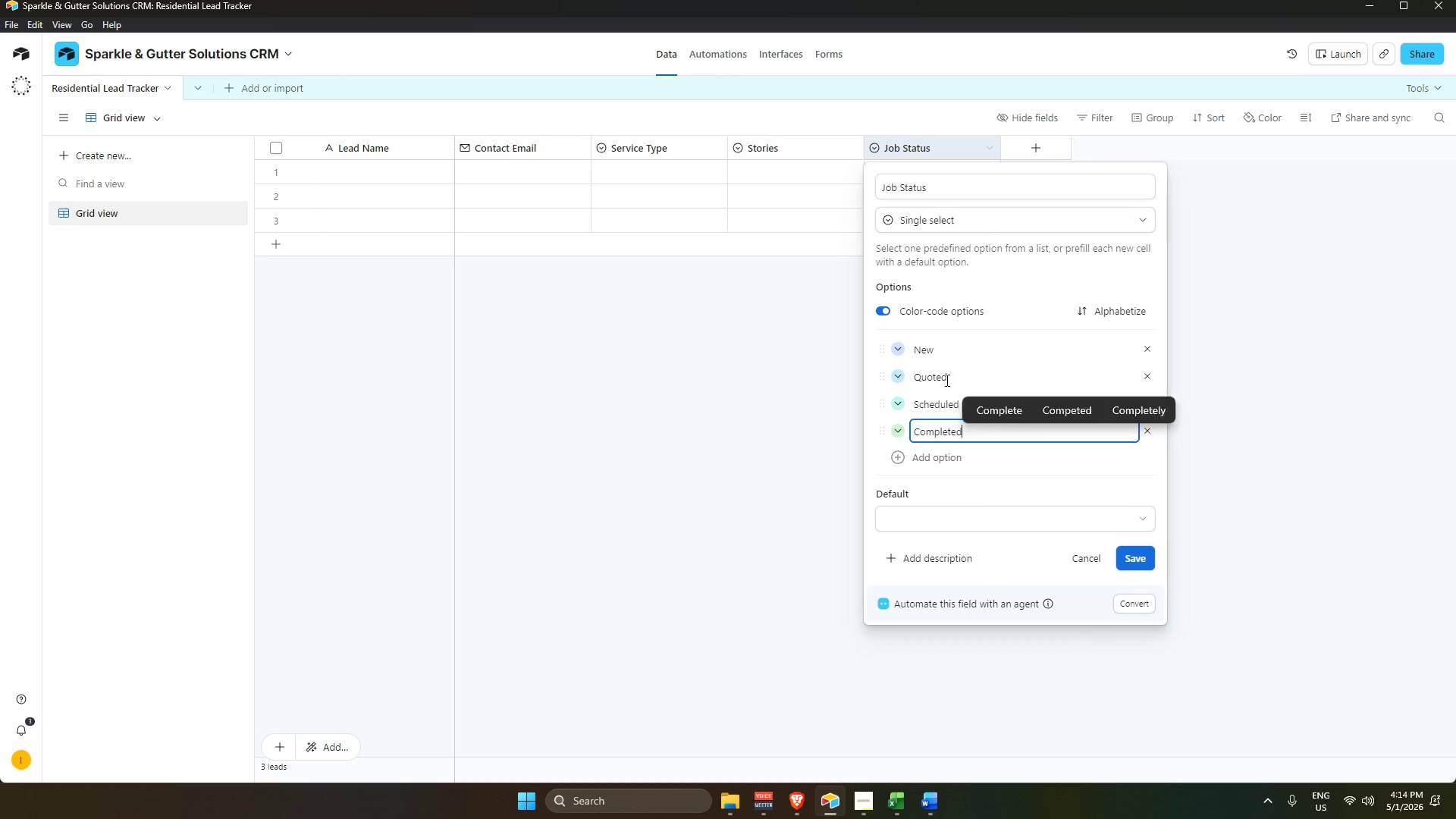 
key(Enter)
 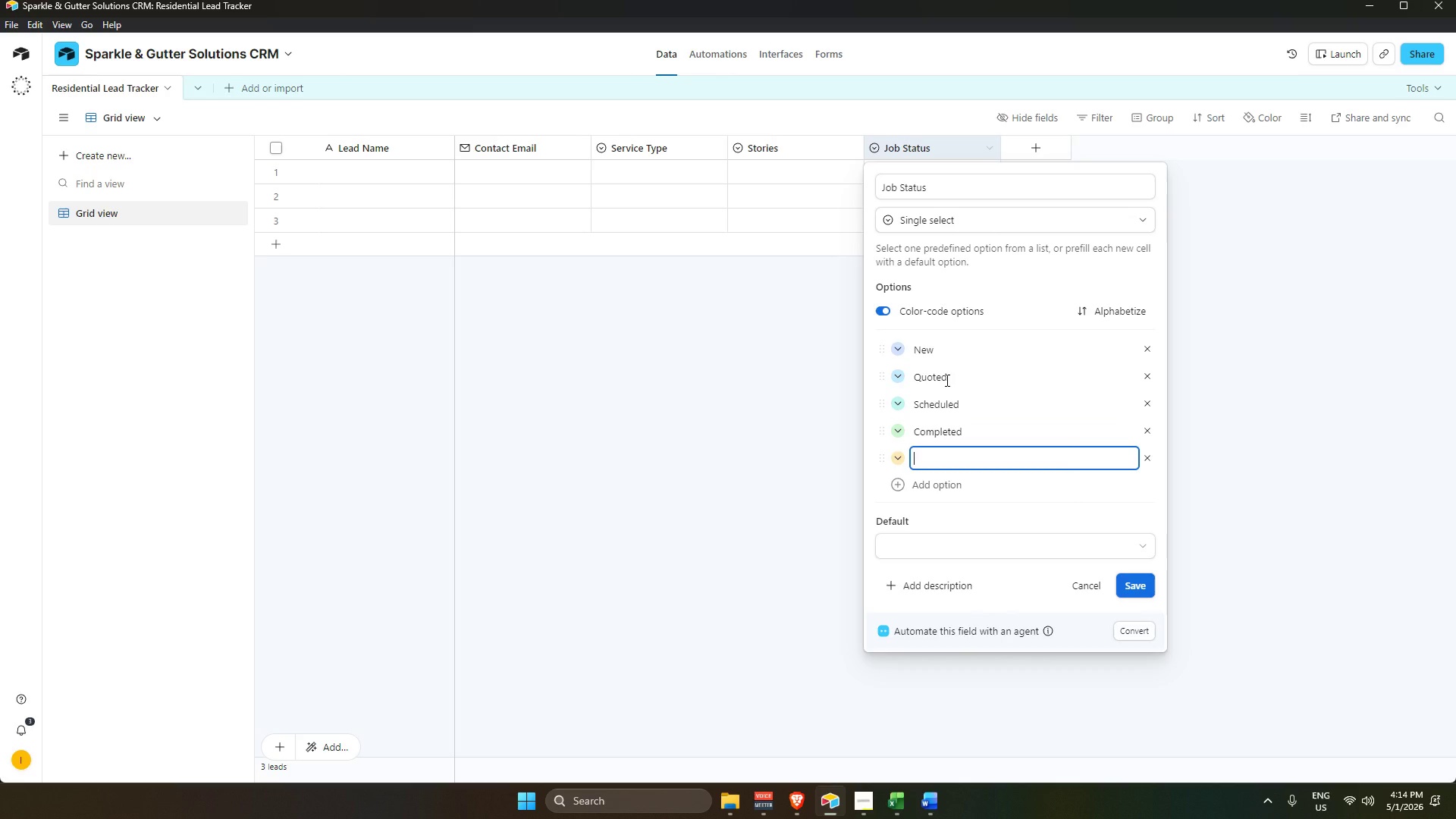 
type(Urgent)
 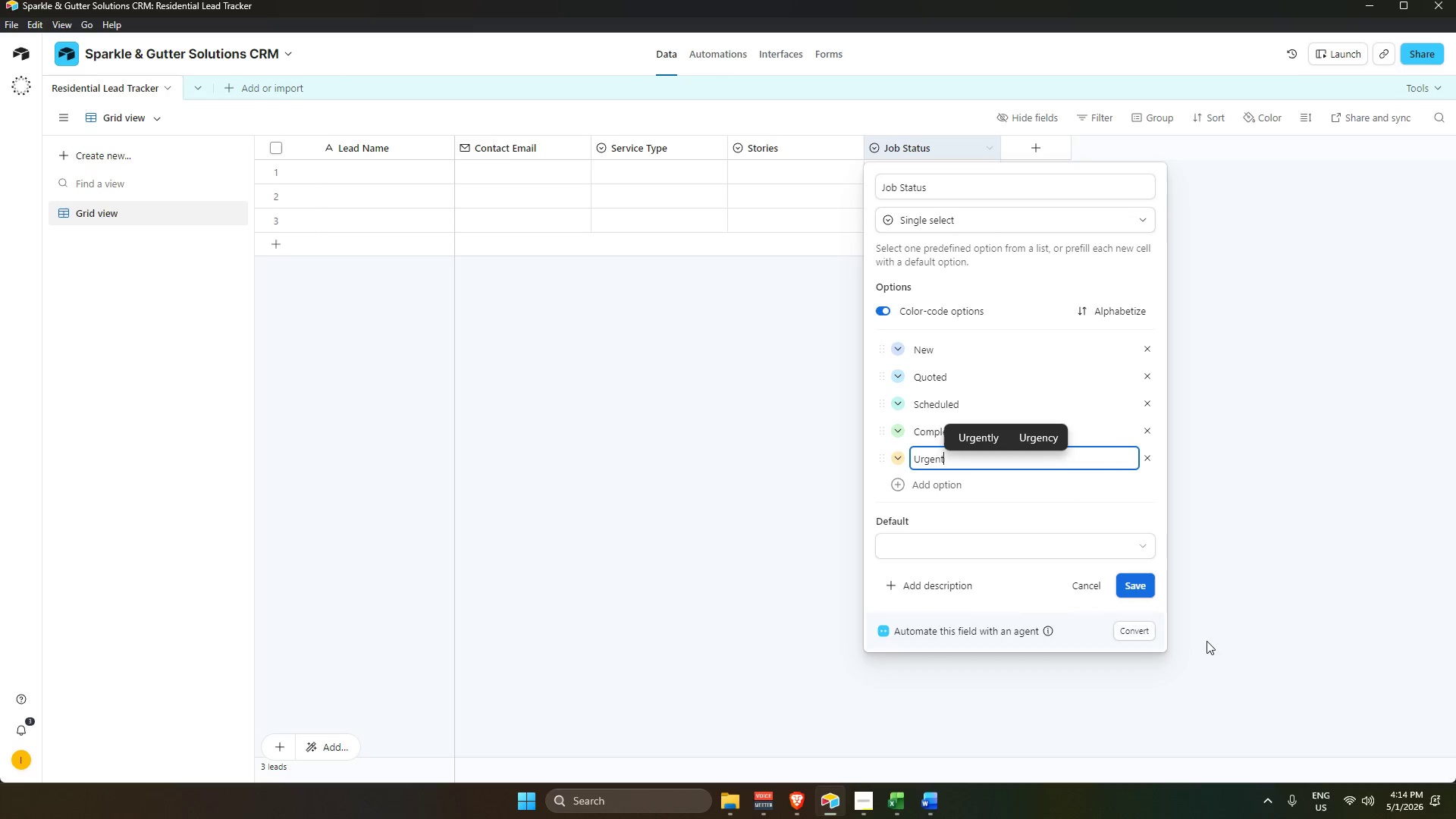 
left_click([1129, 589])
 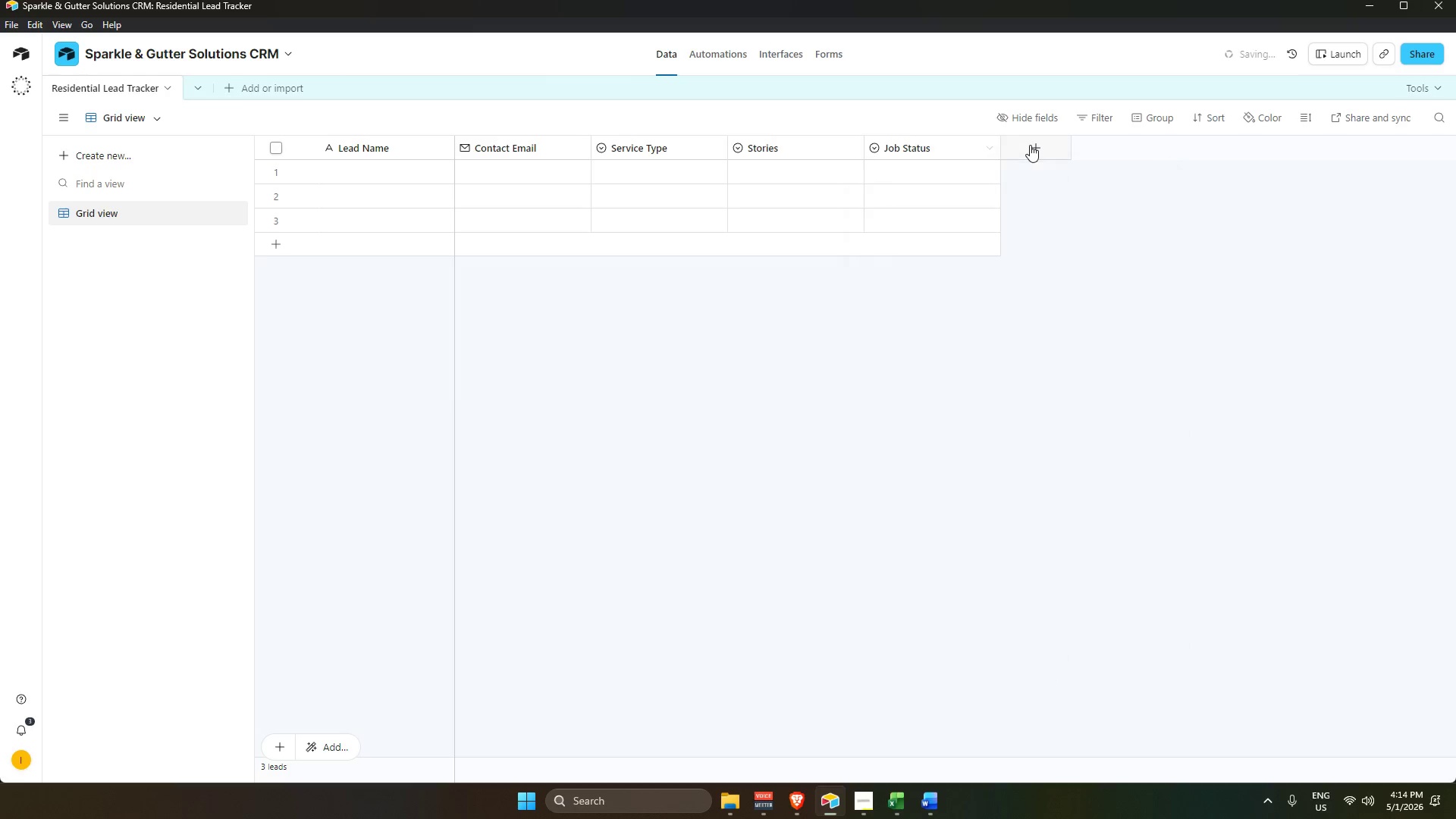 
left_click([1030, 145])
 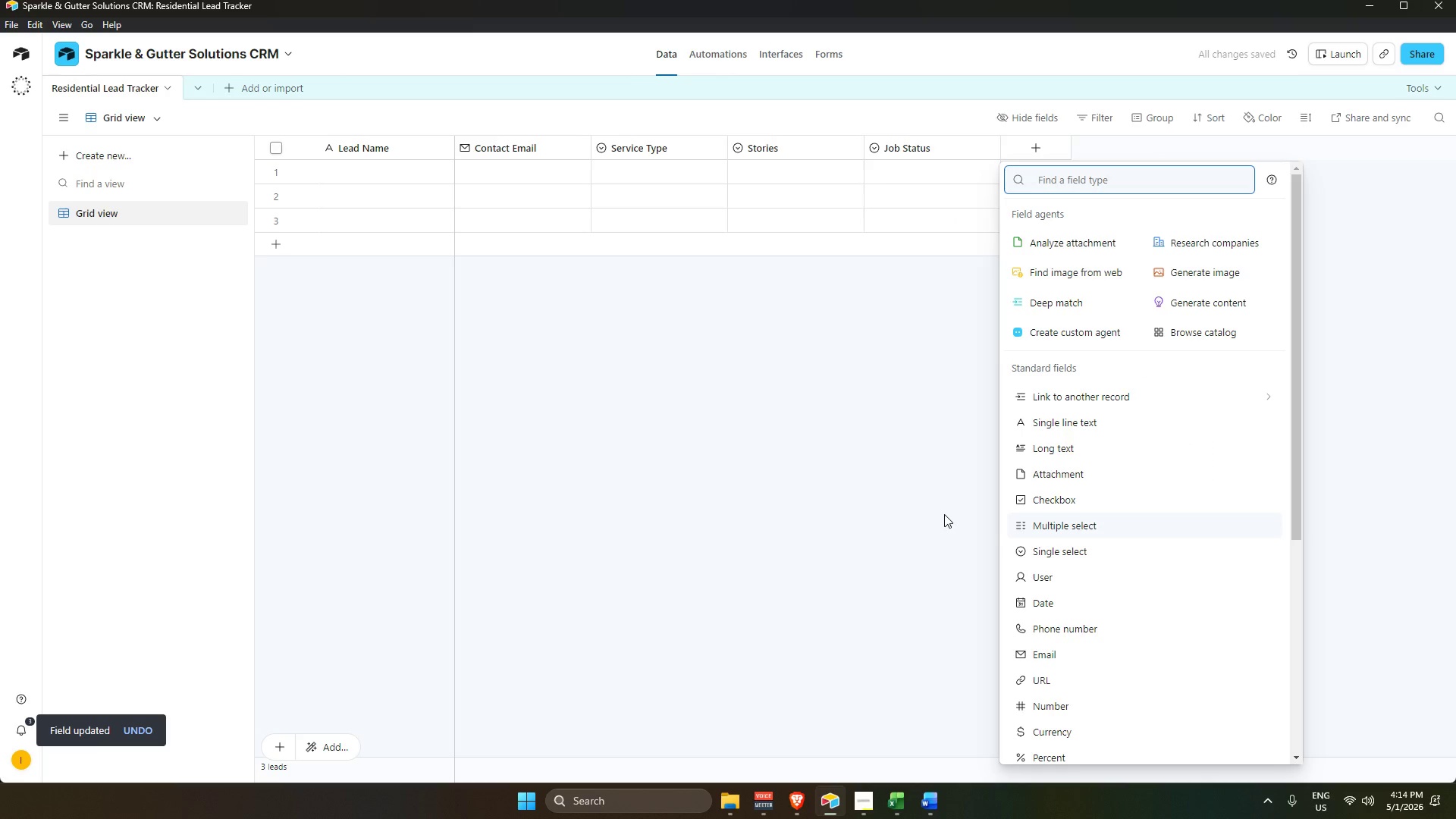 
type(Special)
key(Backspace)
key(Backspace)
key(Backspace)
key(Backspace)
key(Backspace)
key(Backspace)
key(Backspace)
key(Backspace)
key(Backspace)
key(Backspace)
key(Backspace)
type(check)
 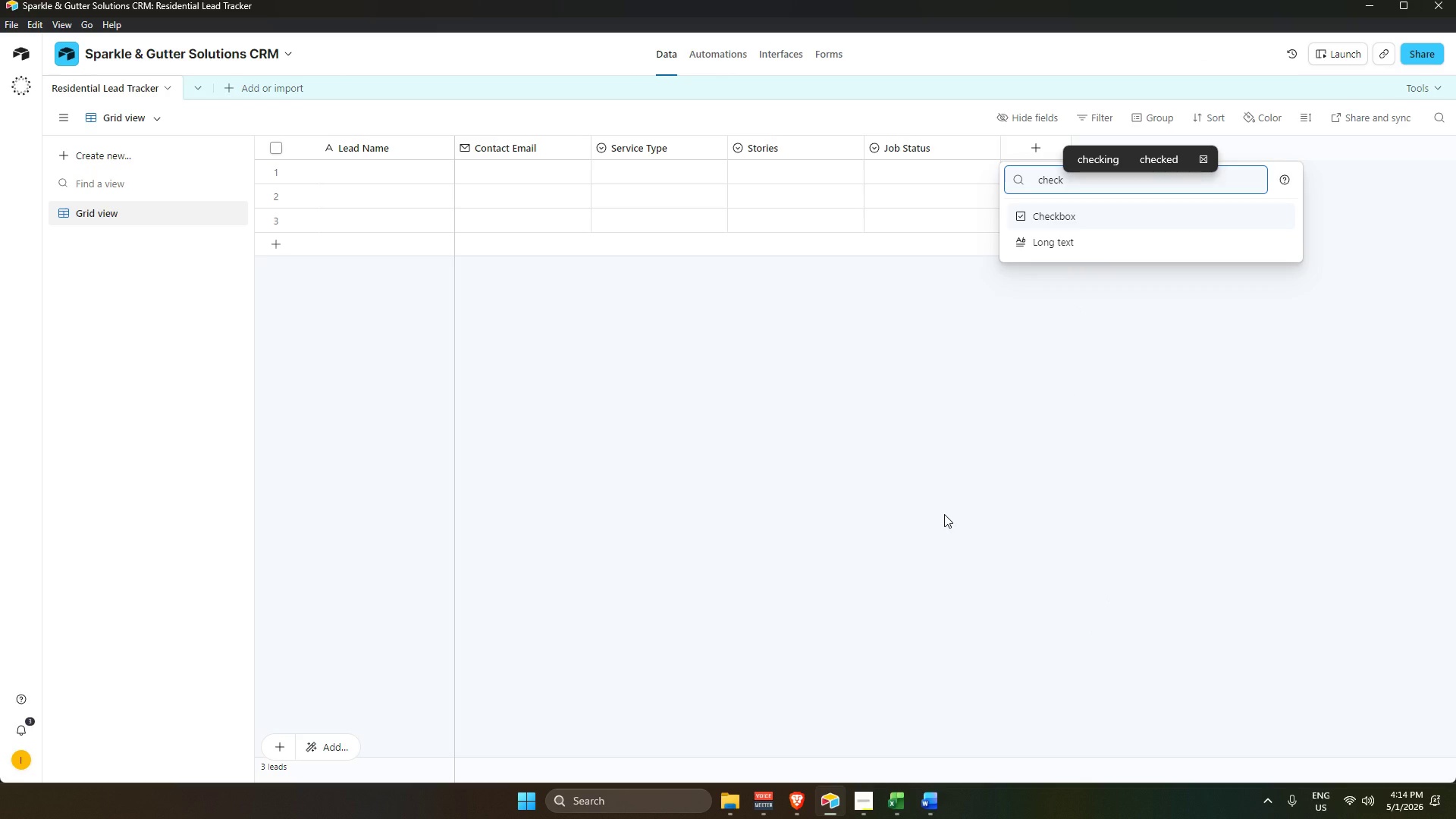 
key(Enter)
 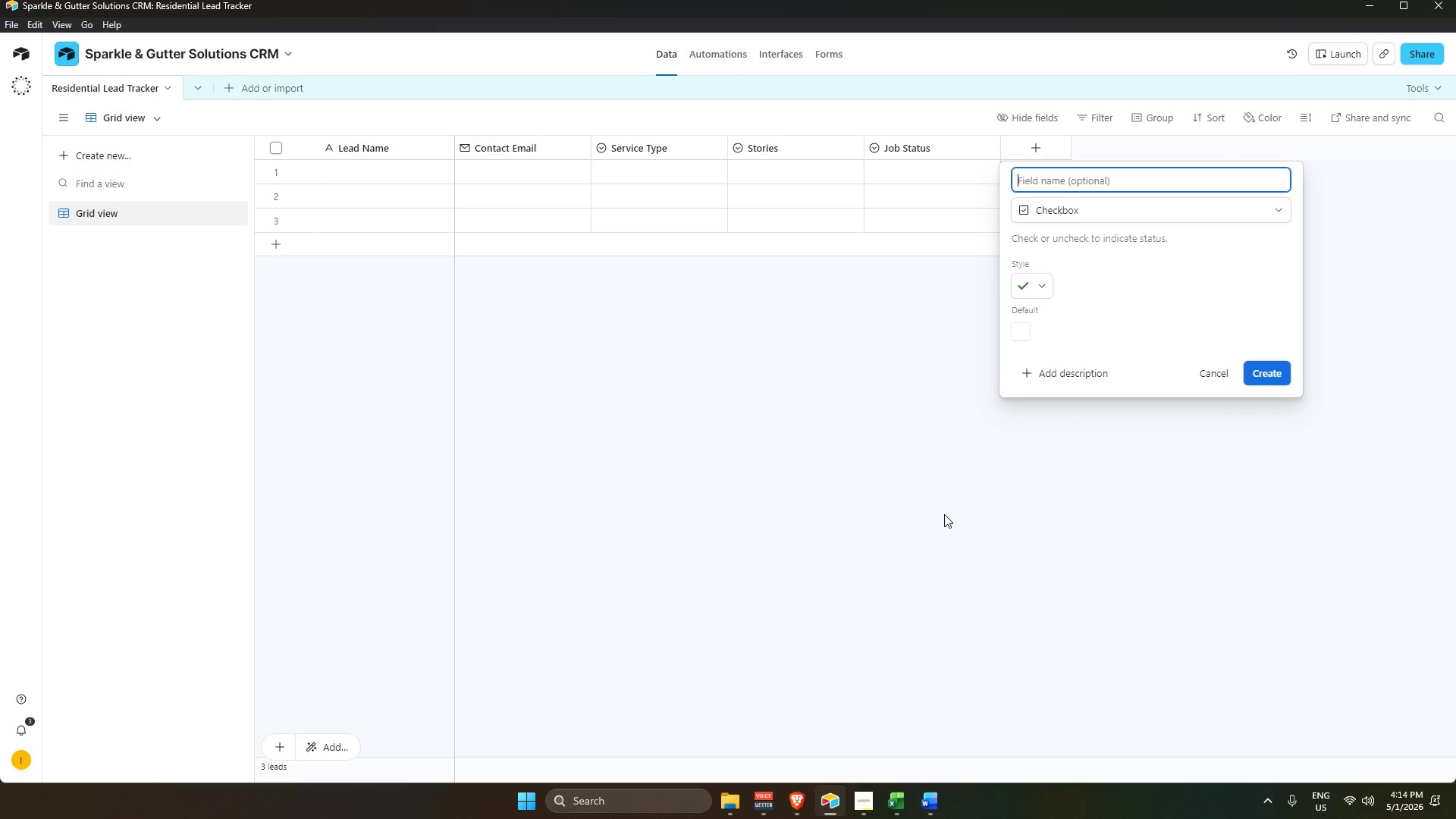 
wait(5.67)
 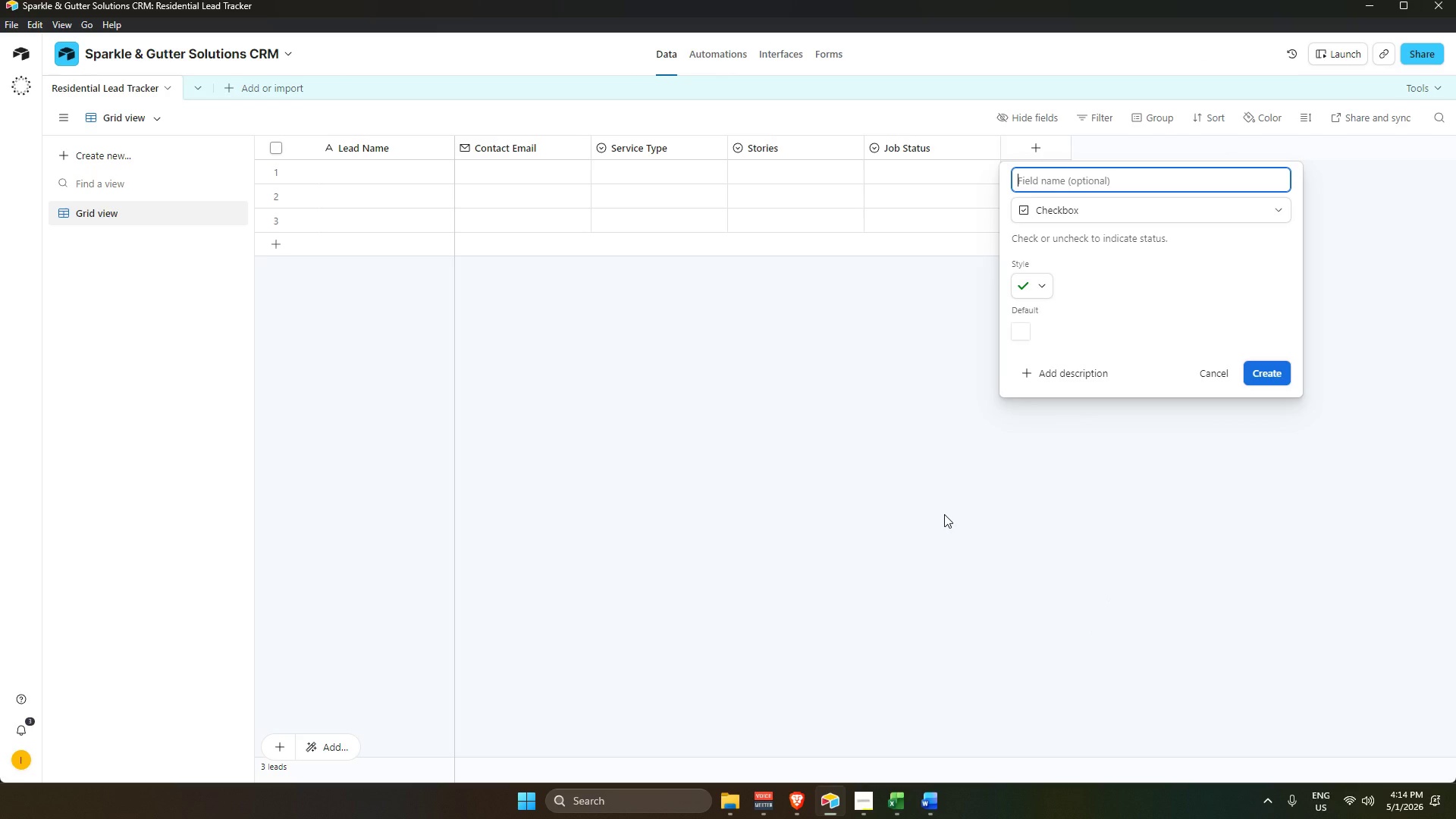 
type(Special Equipment Required)
 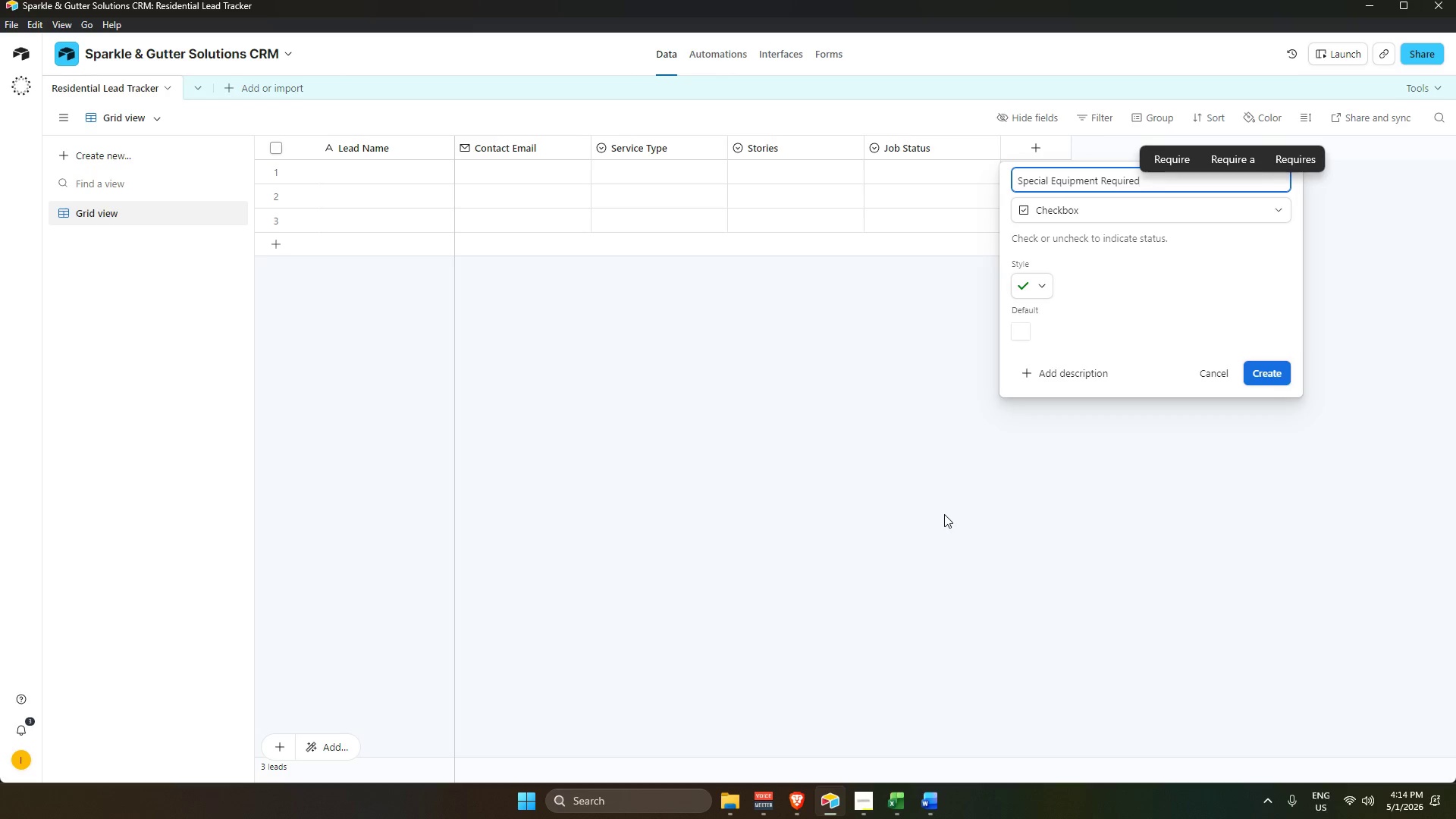 
left_click([1261, 372])
 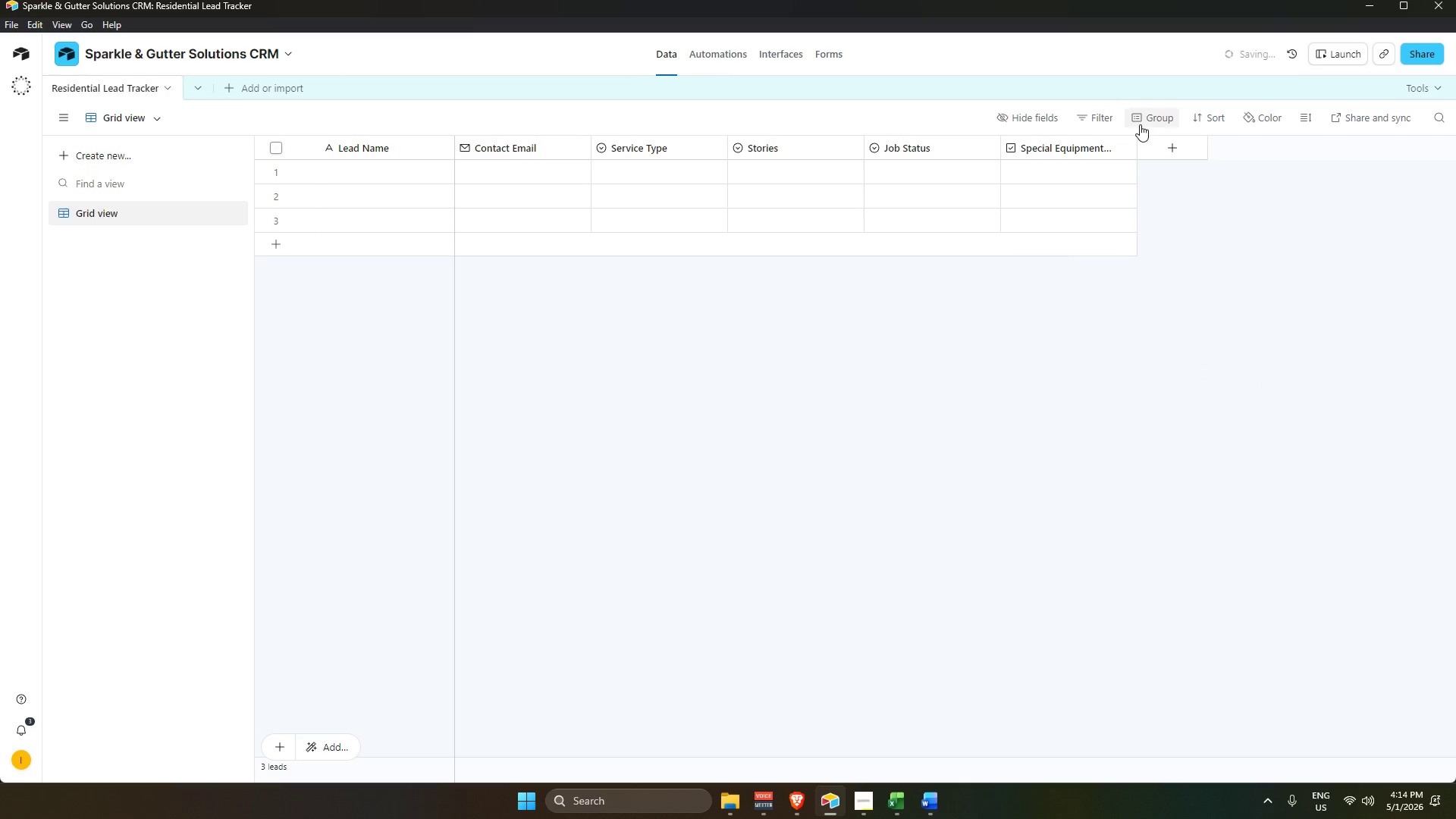 
left_click([1174, 147])
 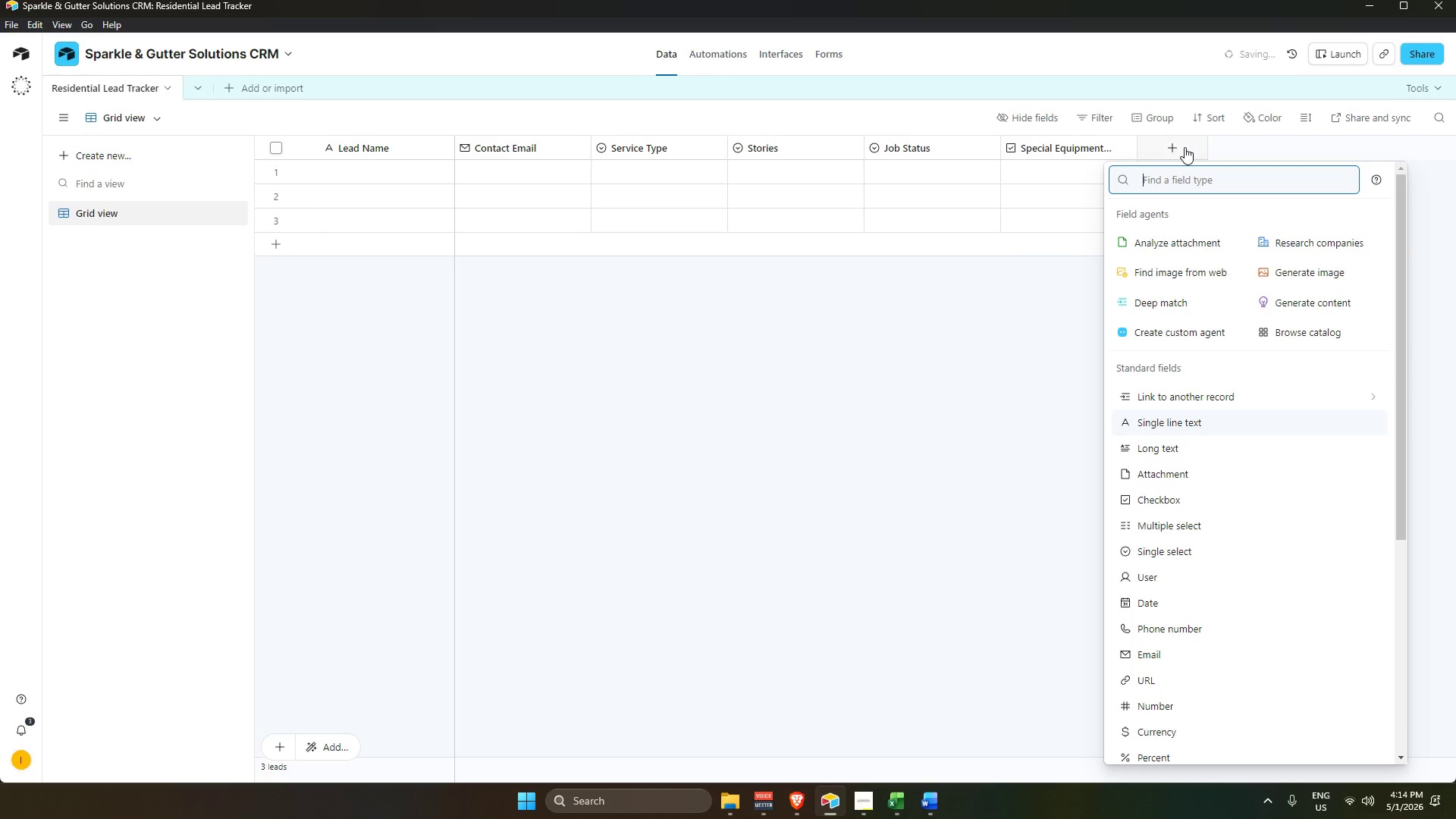 
type(da)
 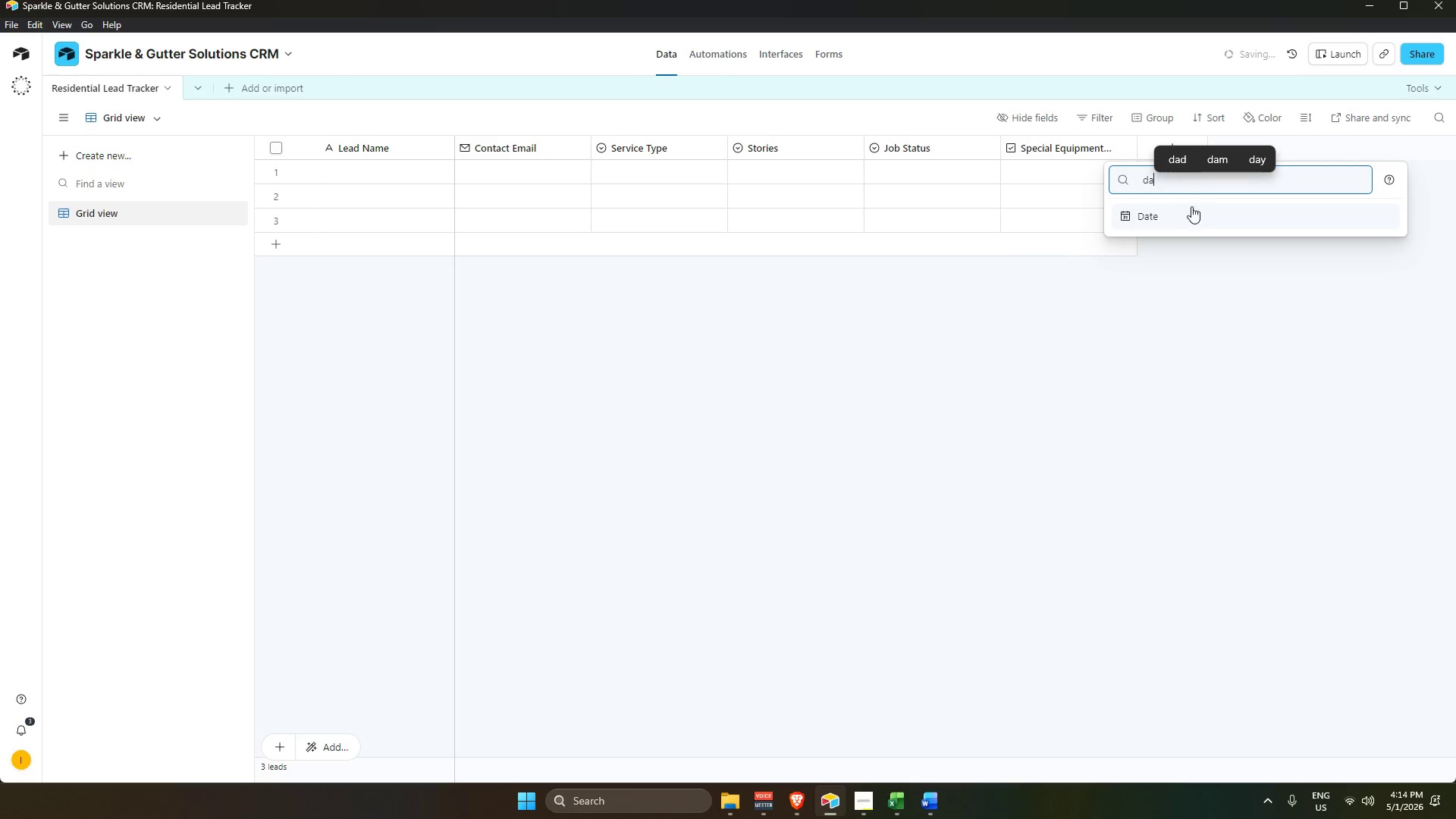 
double_click([1188, 218])
 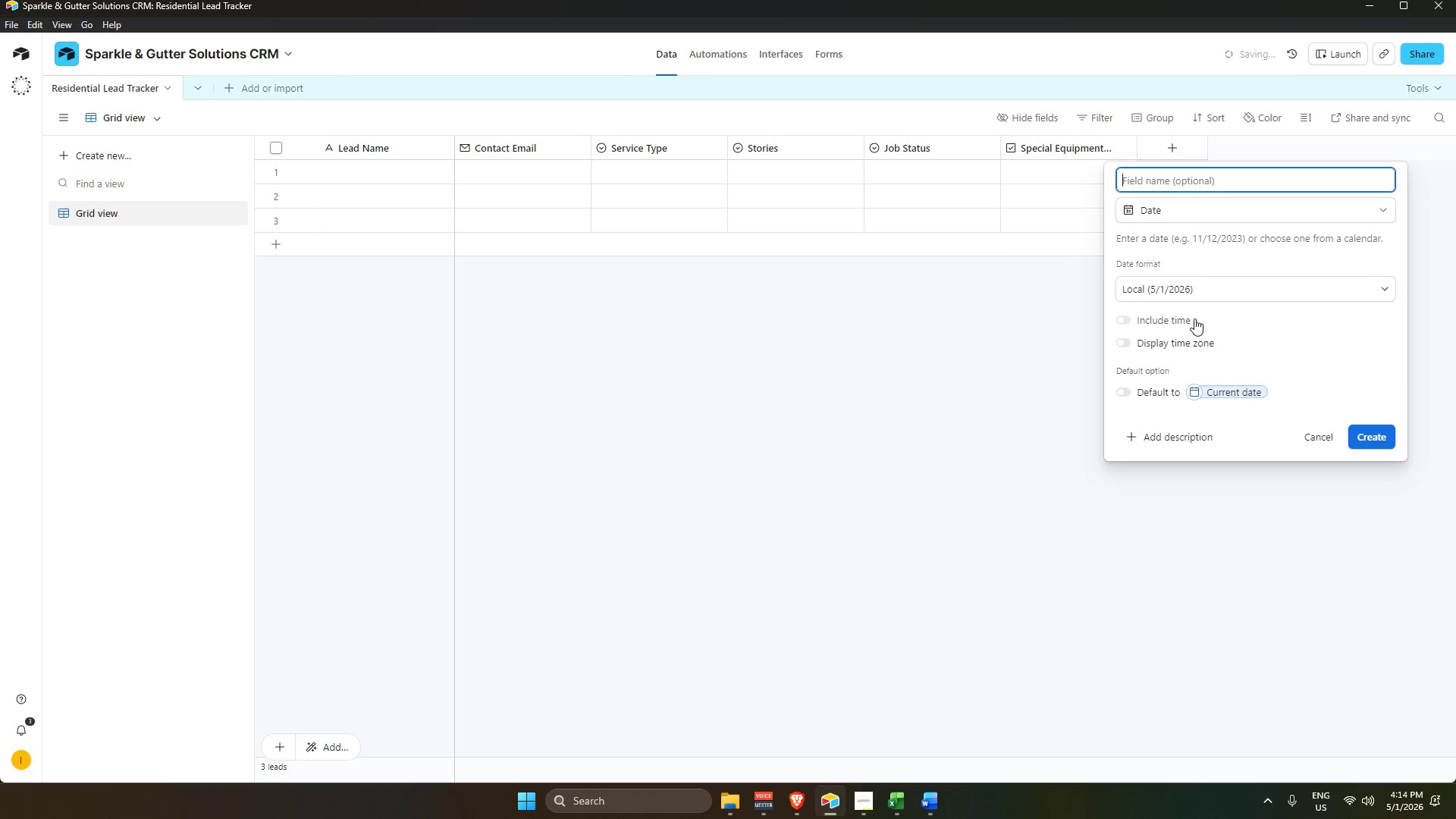 
left_click([1183, 317])
 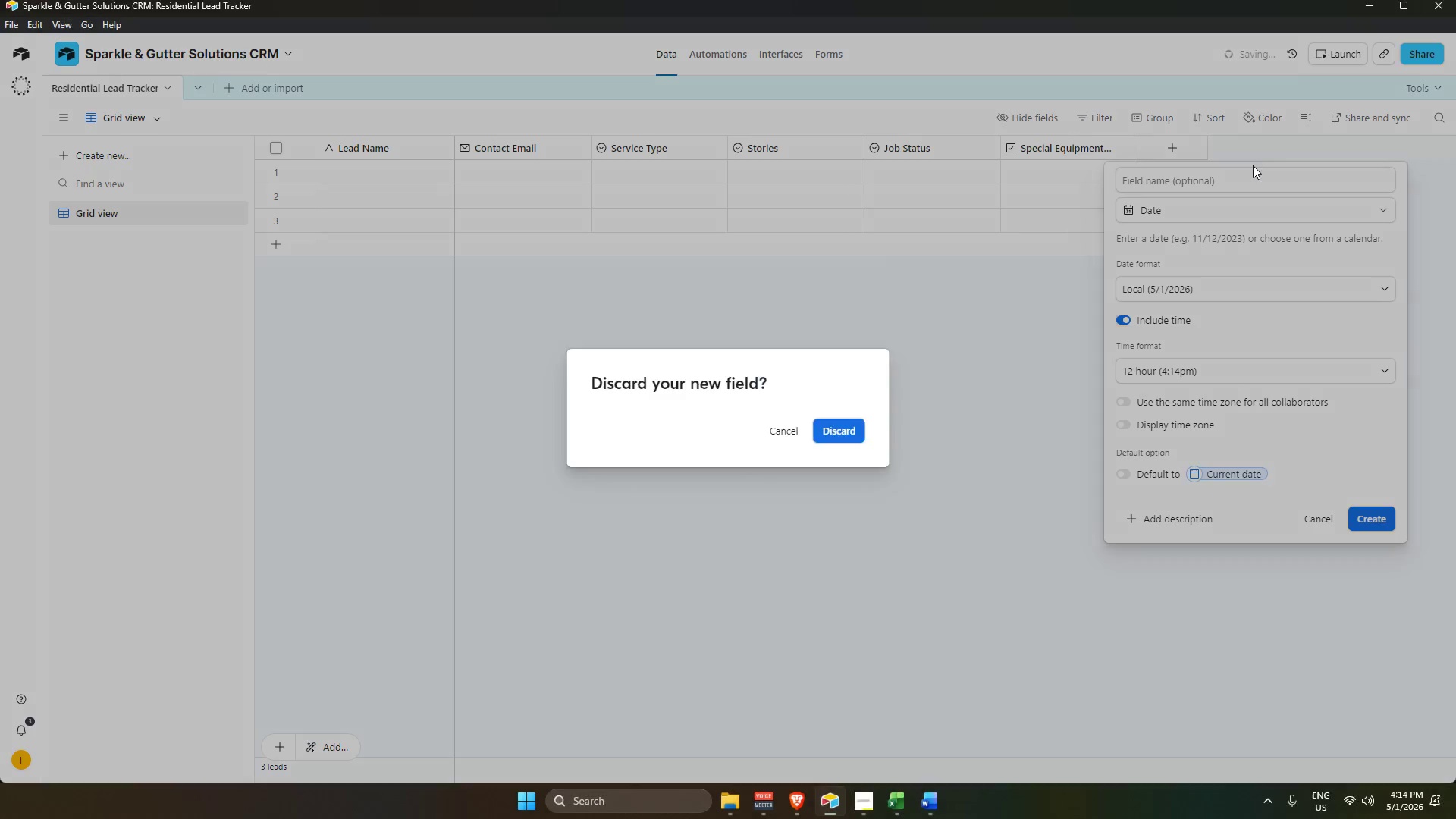 
double_click([1251, 173])
 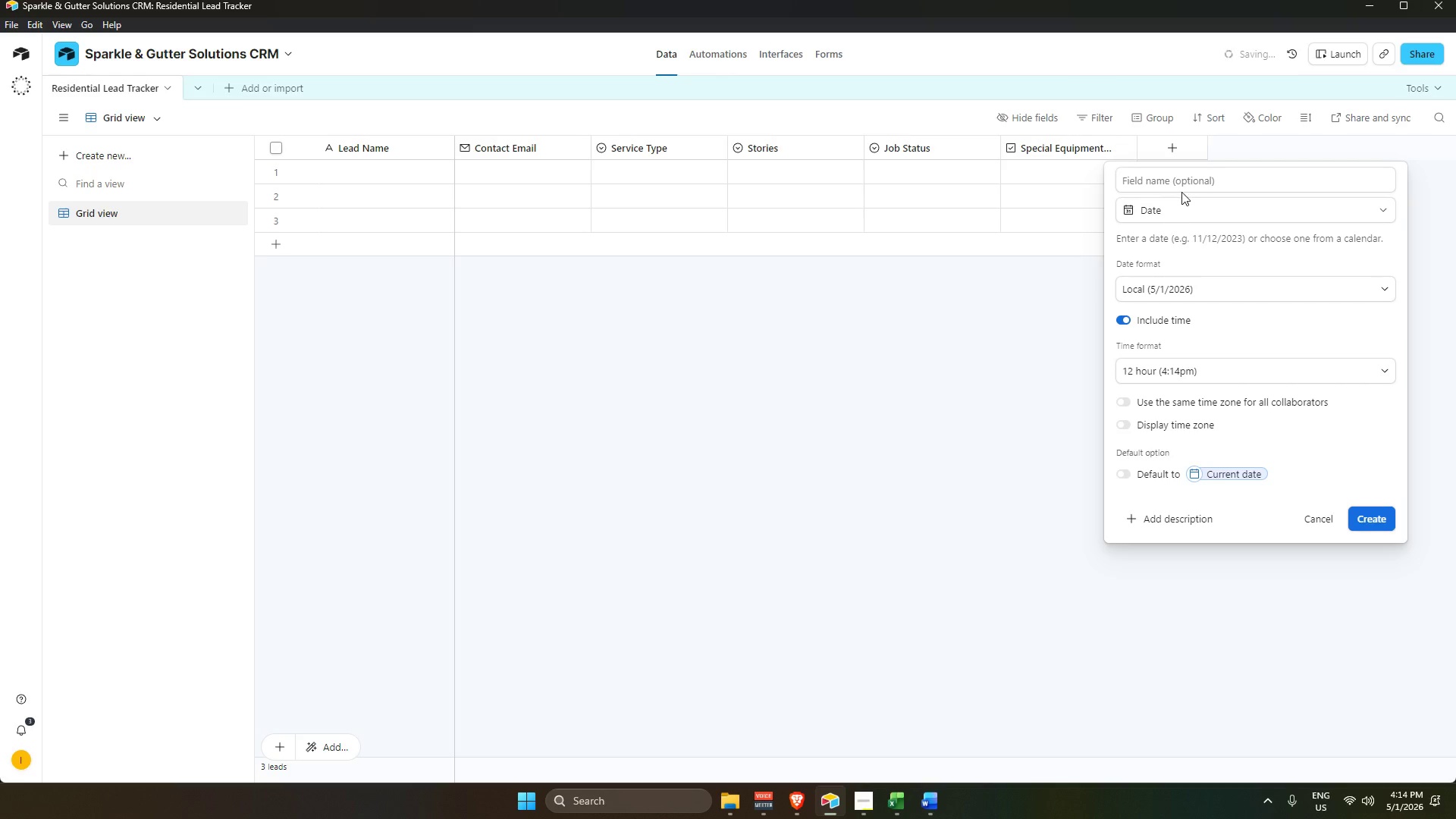 
left_click([1192, 174])
 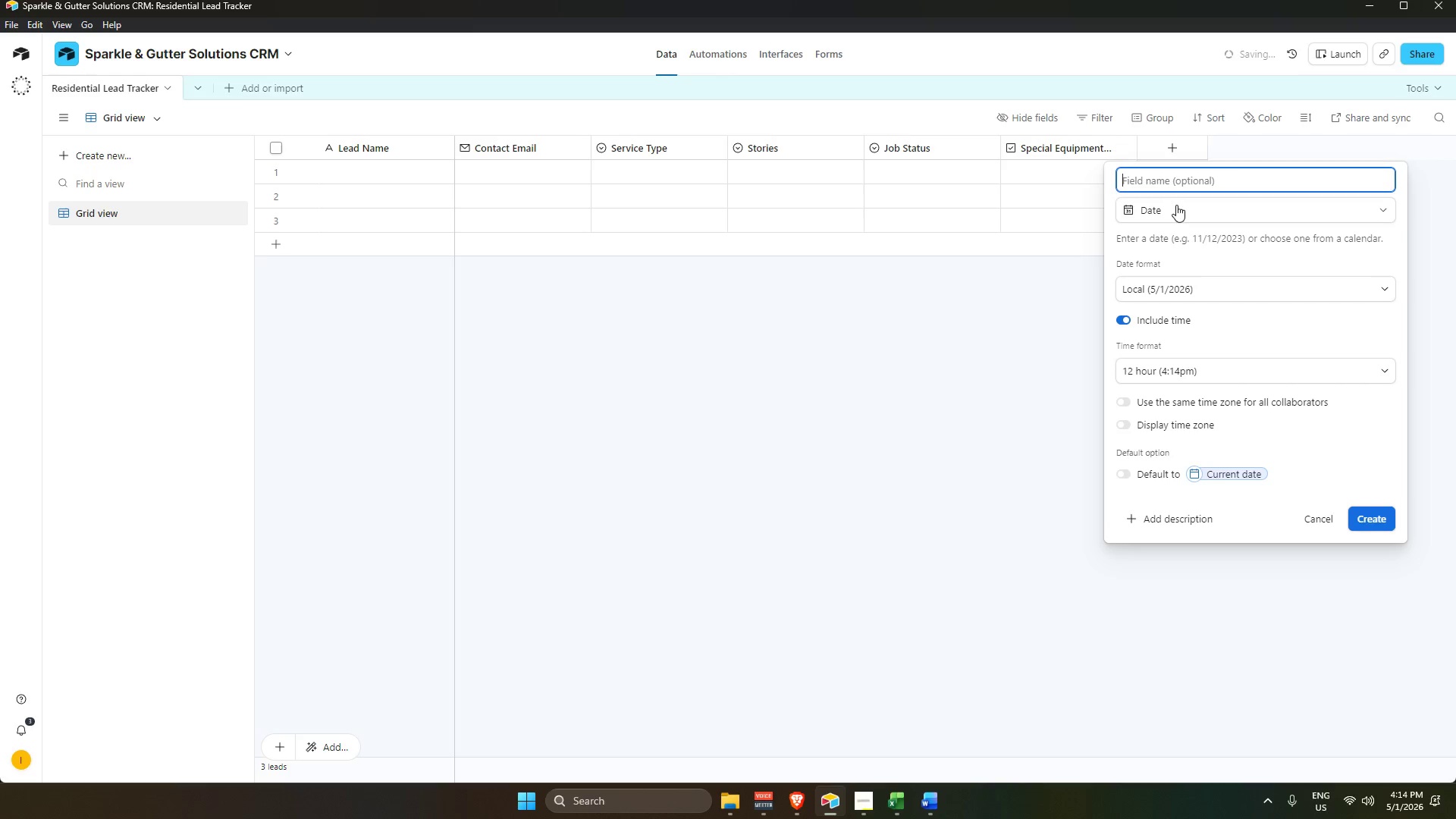 
type(Foo)
key(Backspace)
type(llow-up Deadline)
 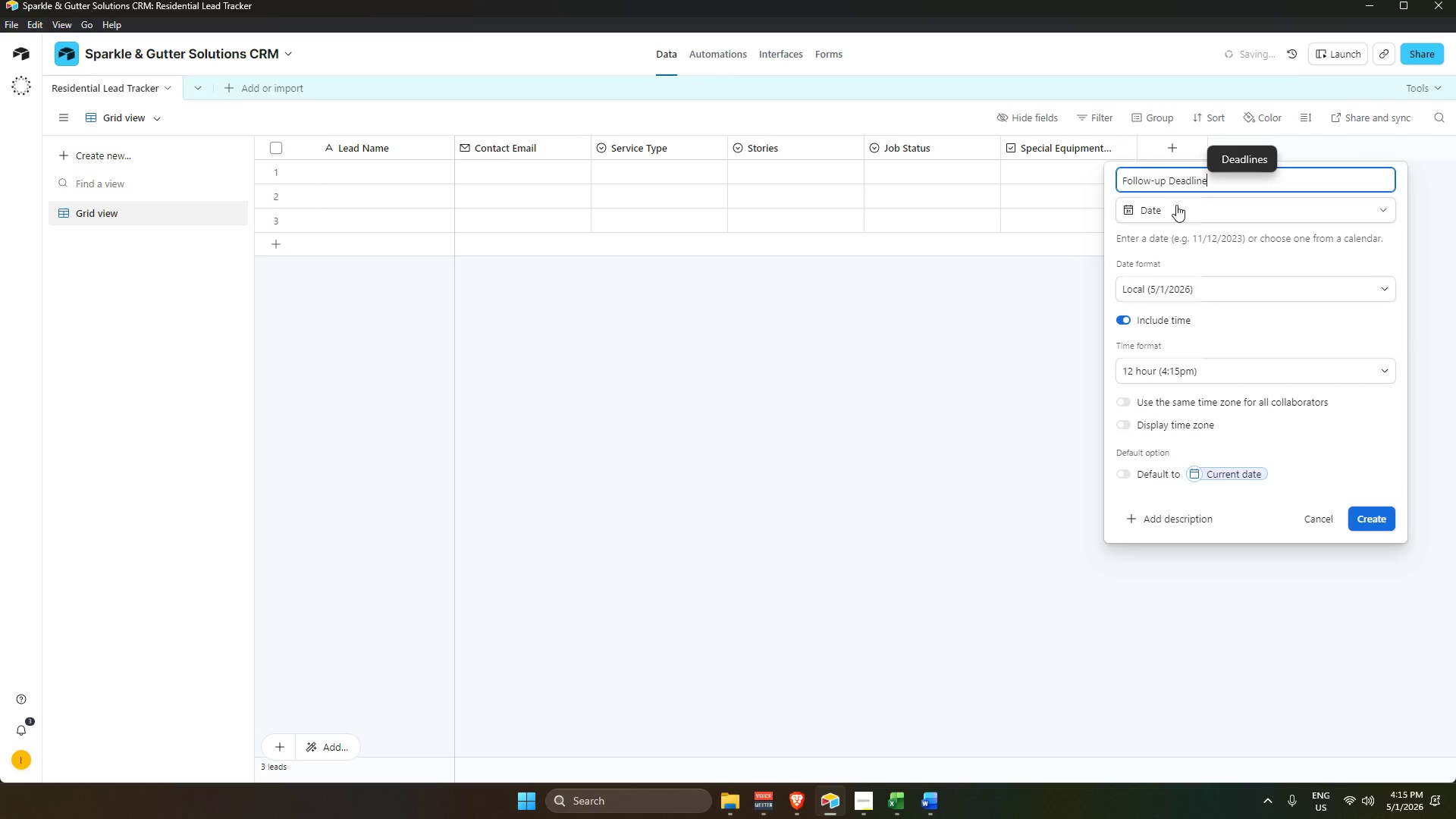 
key(Enter)
 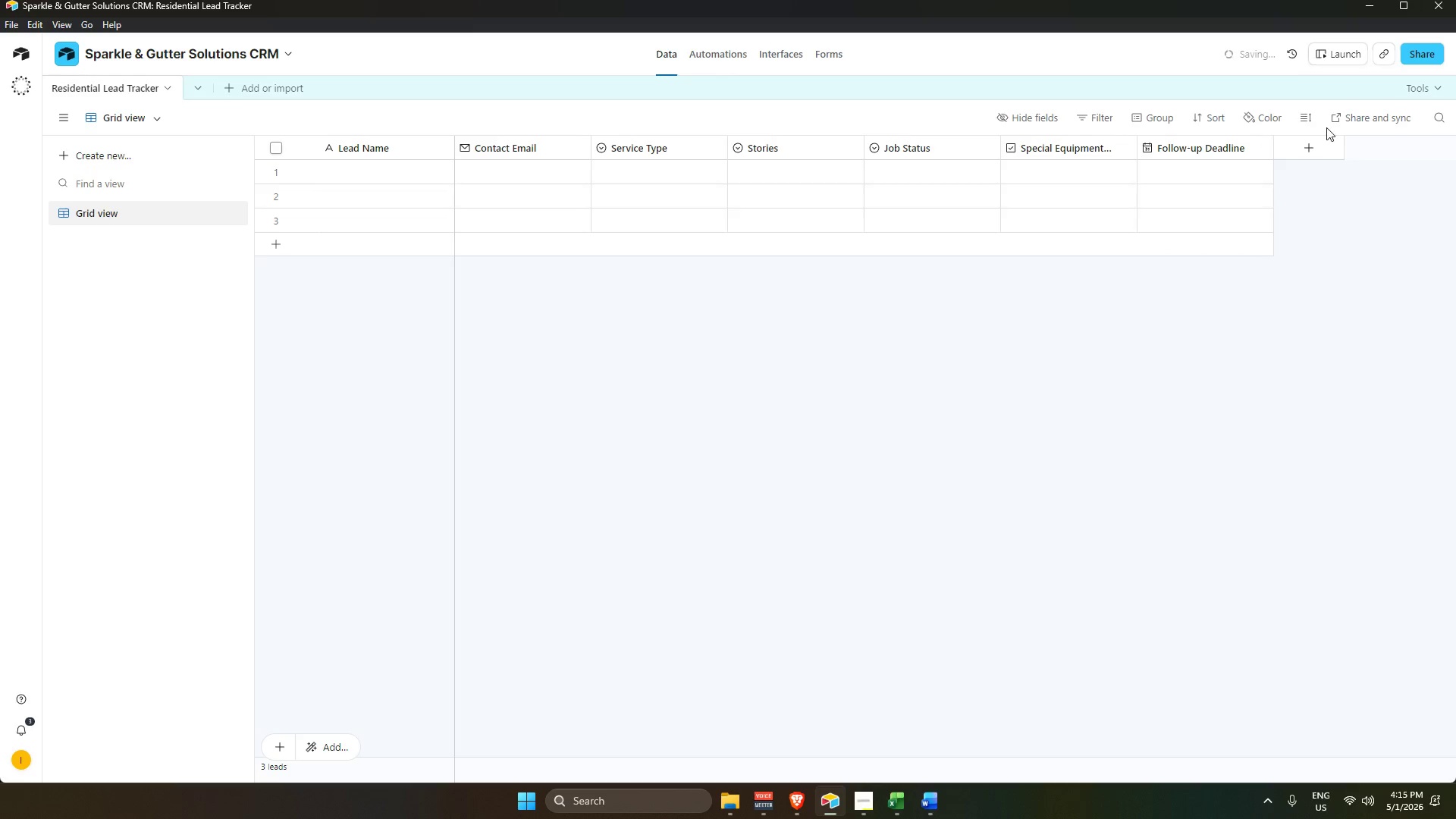 
left_click([1322, 149])
 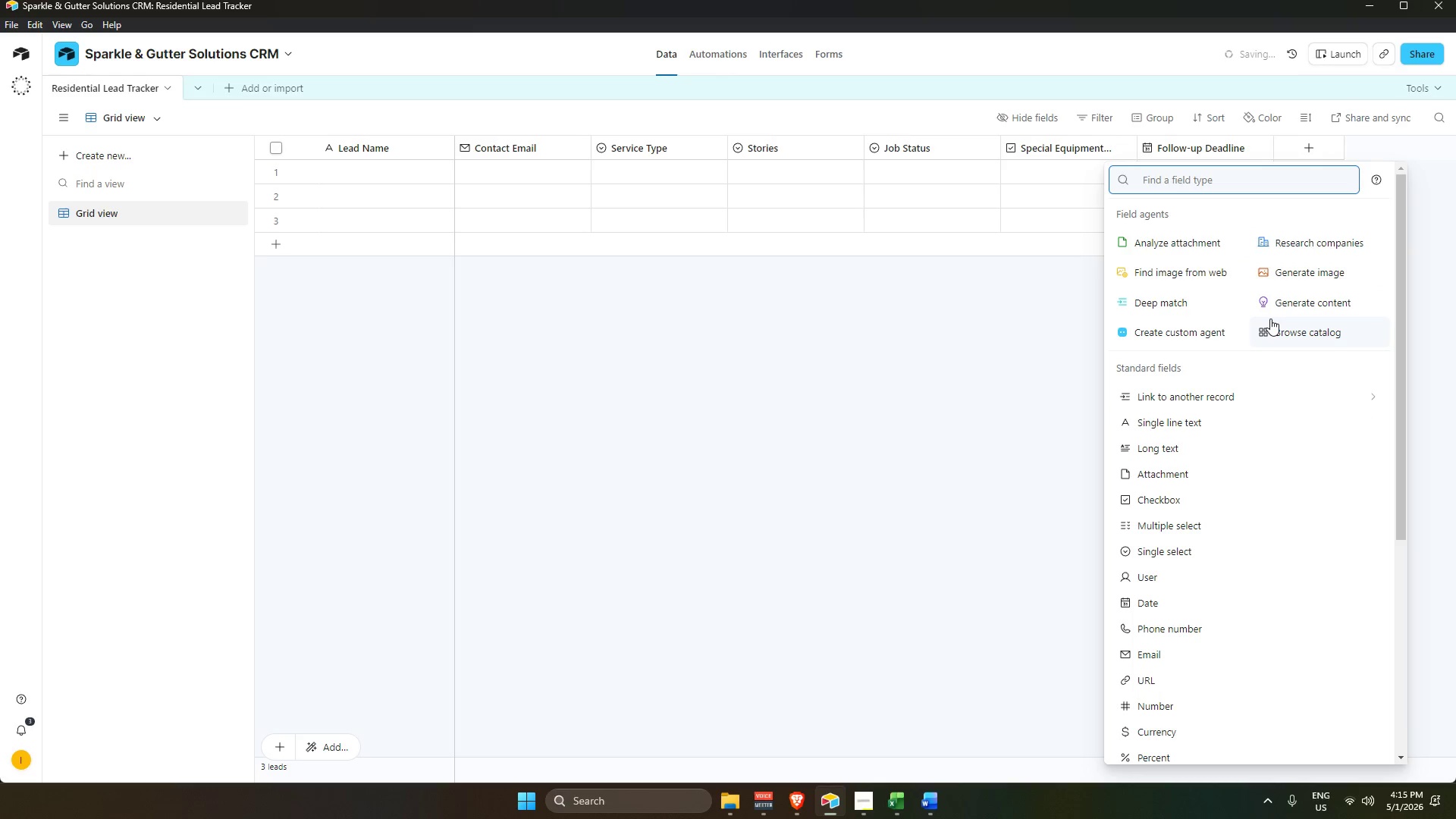 
type(da)
 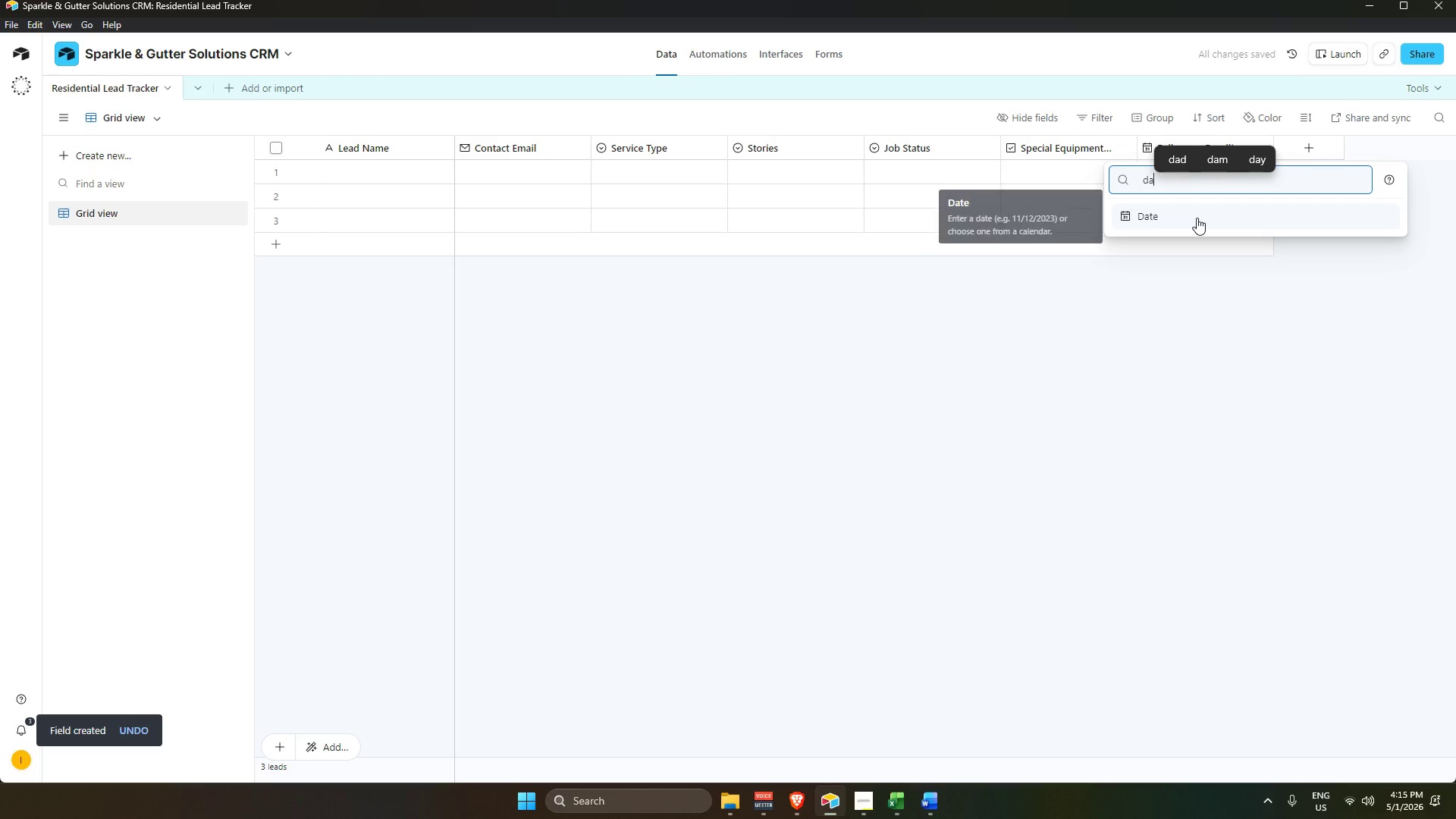 
wait(5.58)
 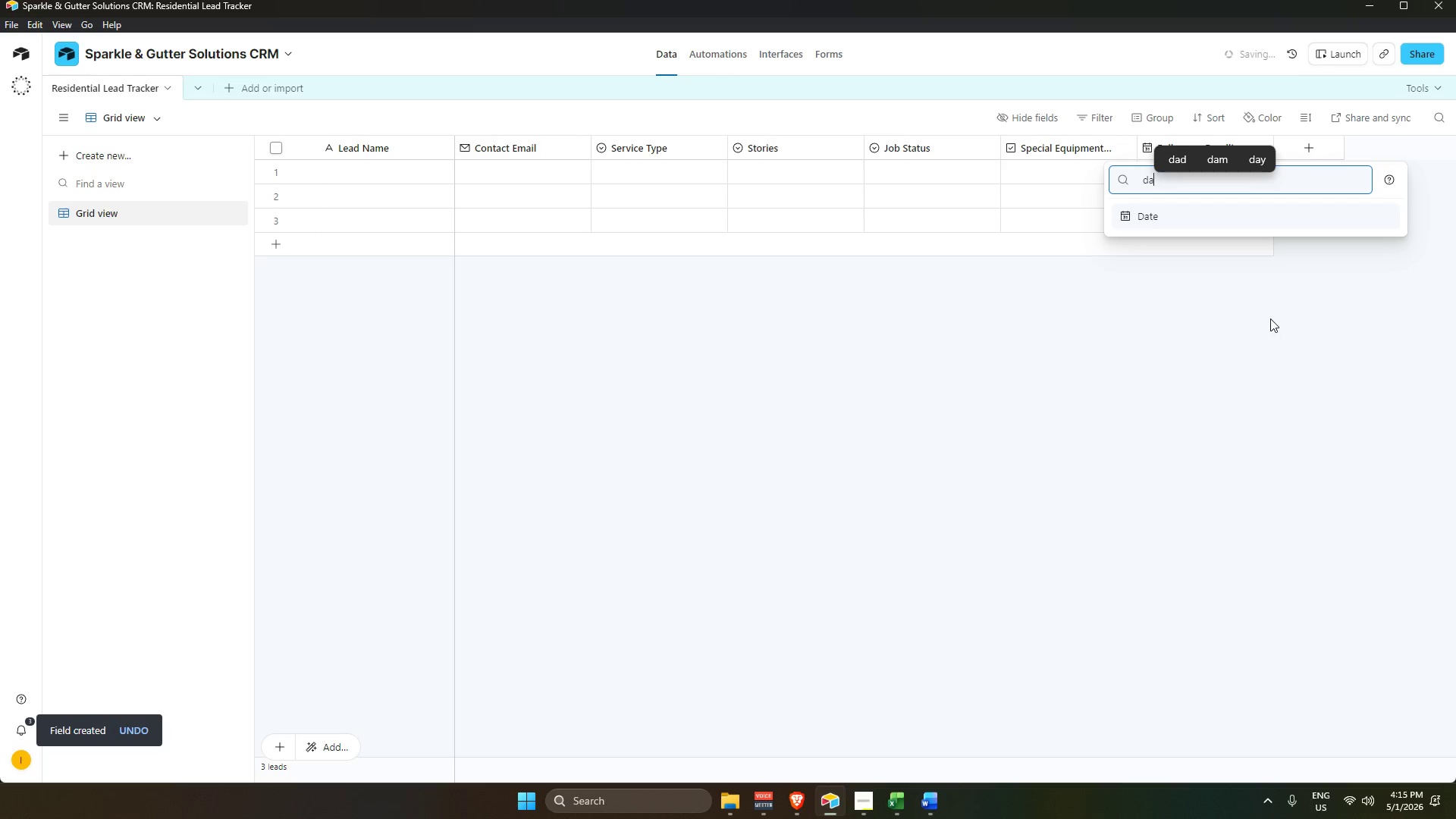 
left_click([1197, 218])
 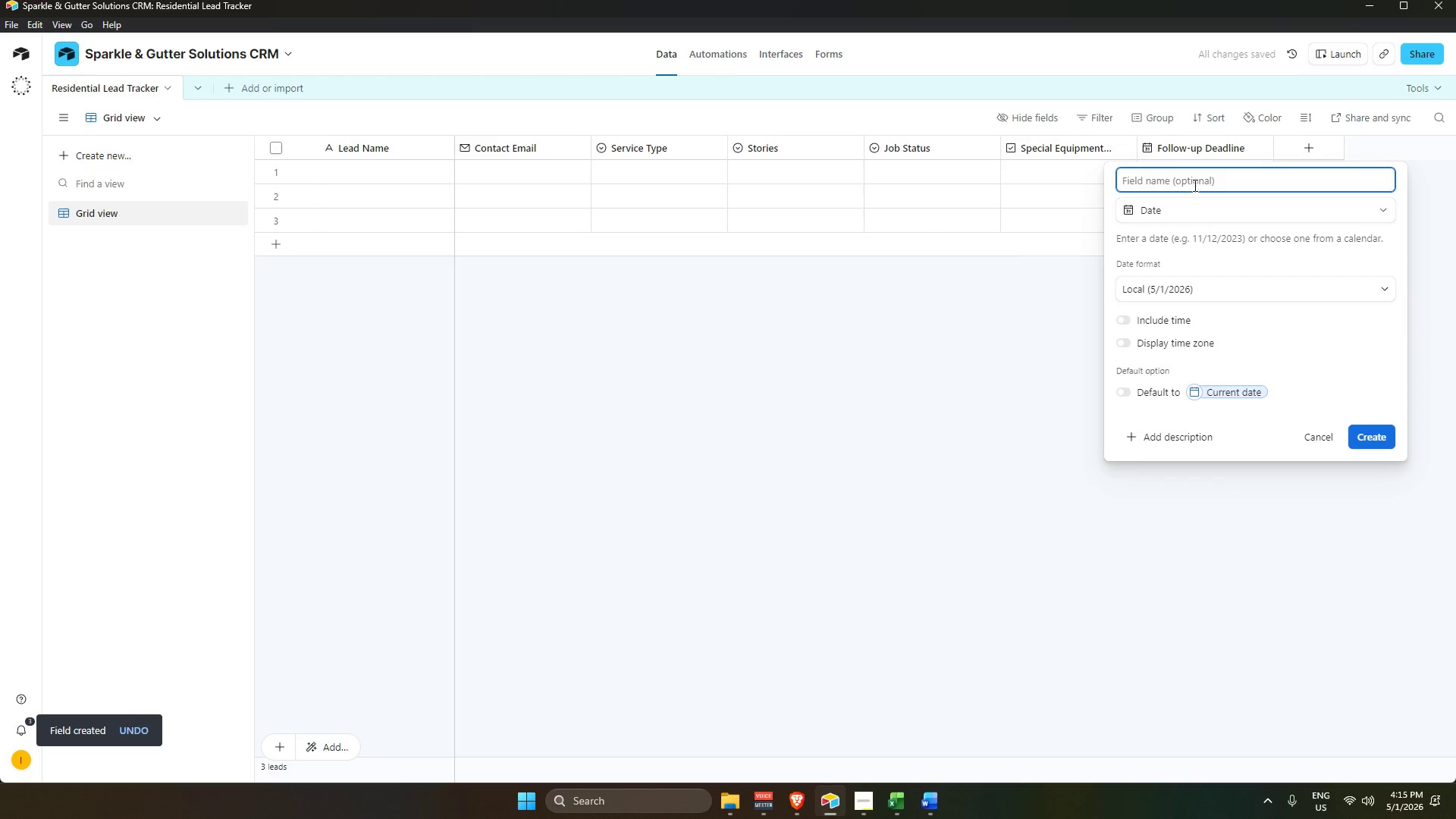 
type(Created Time)
key(Tab)
key(Tab)
 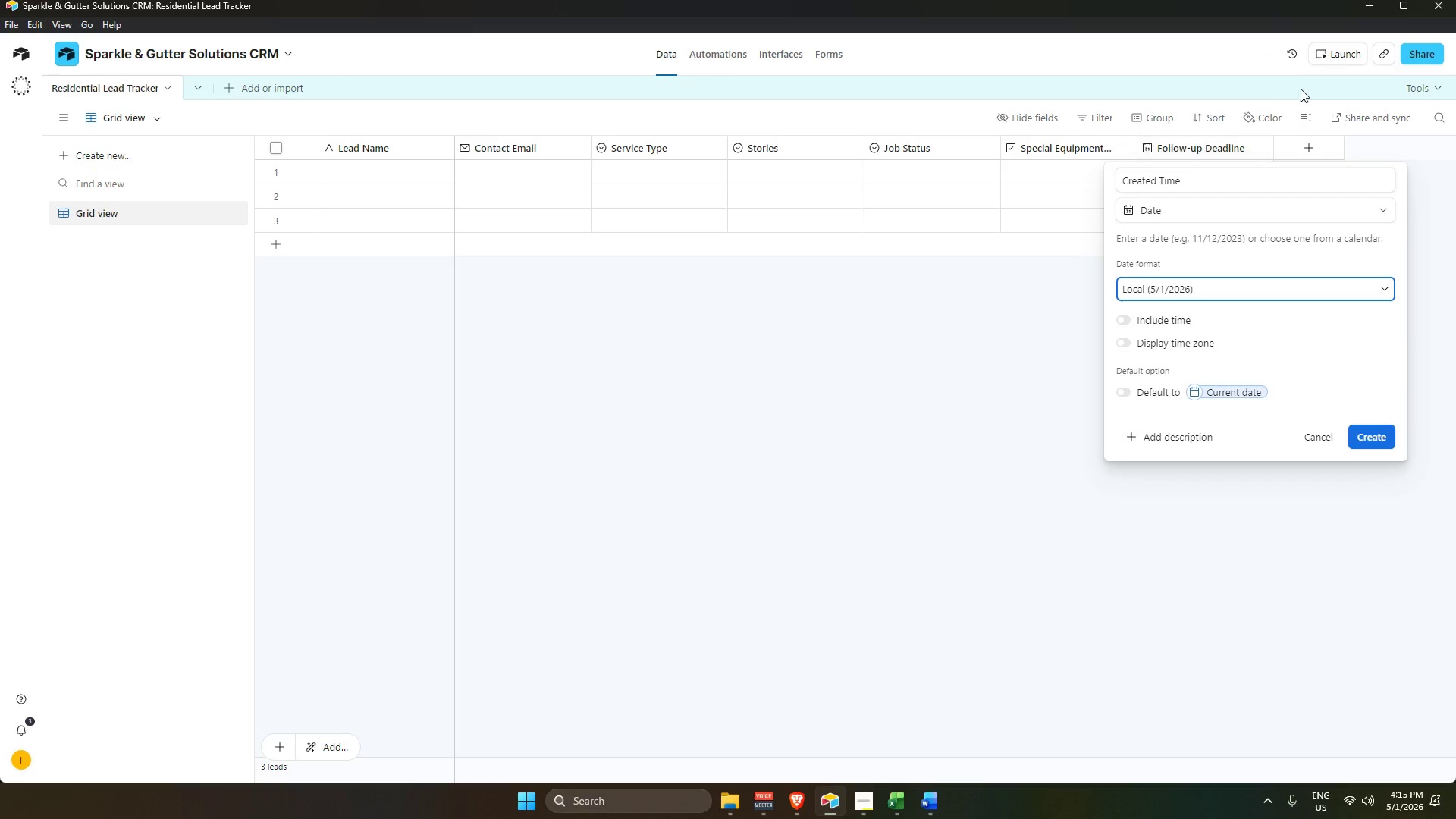 
key(Tab)
 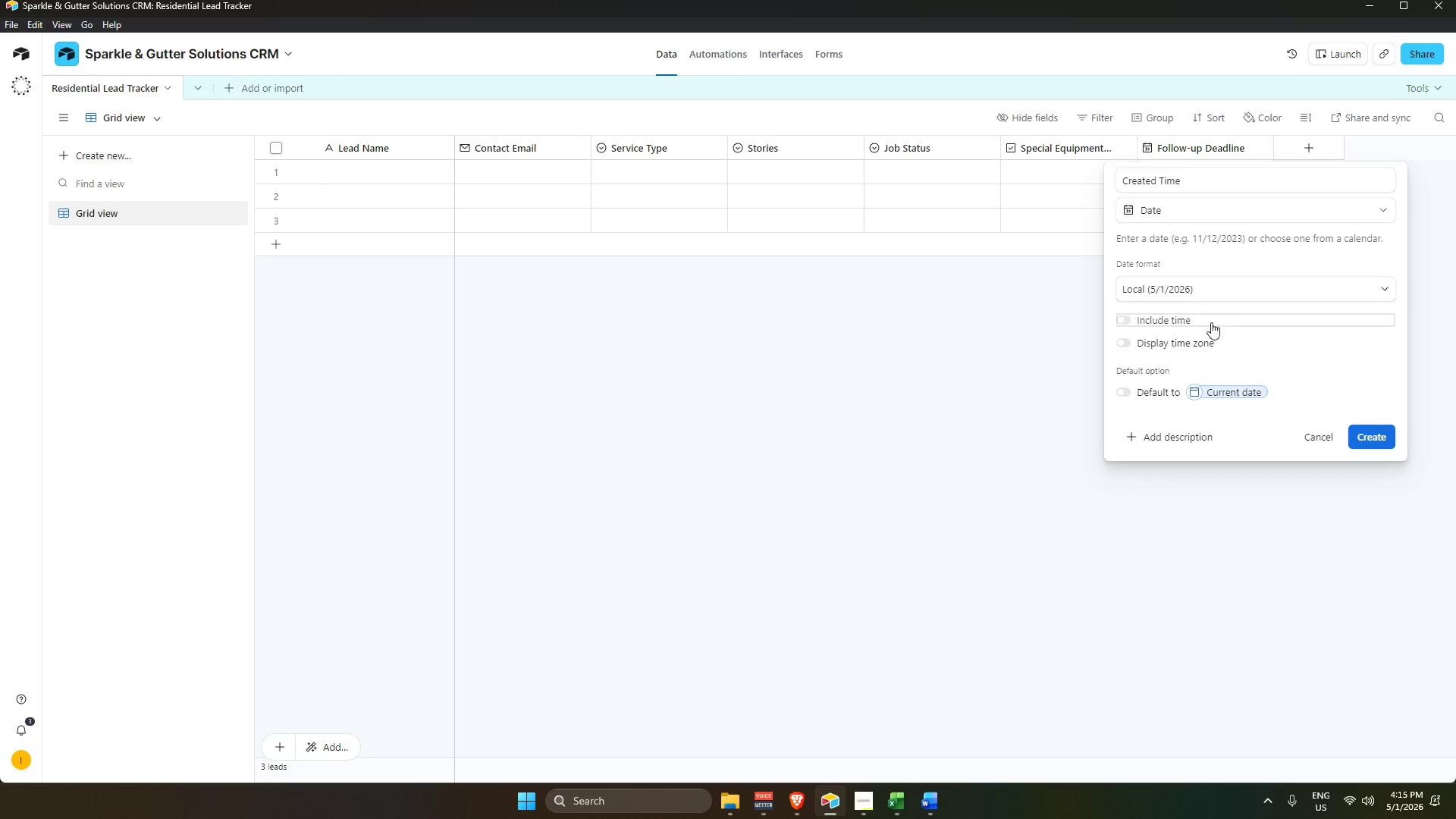 
left_click([1209, 319])
 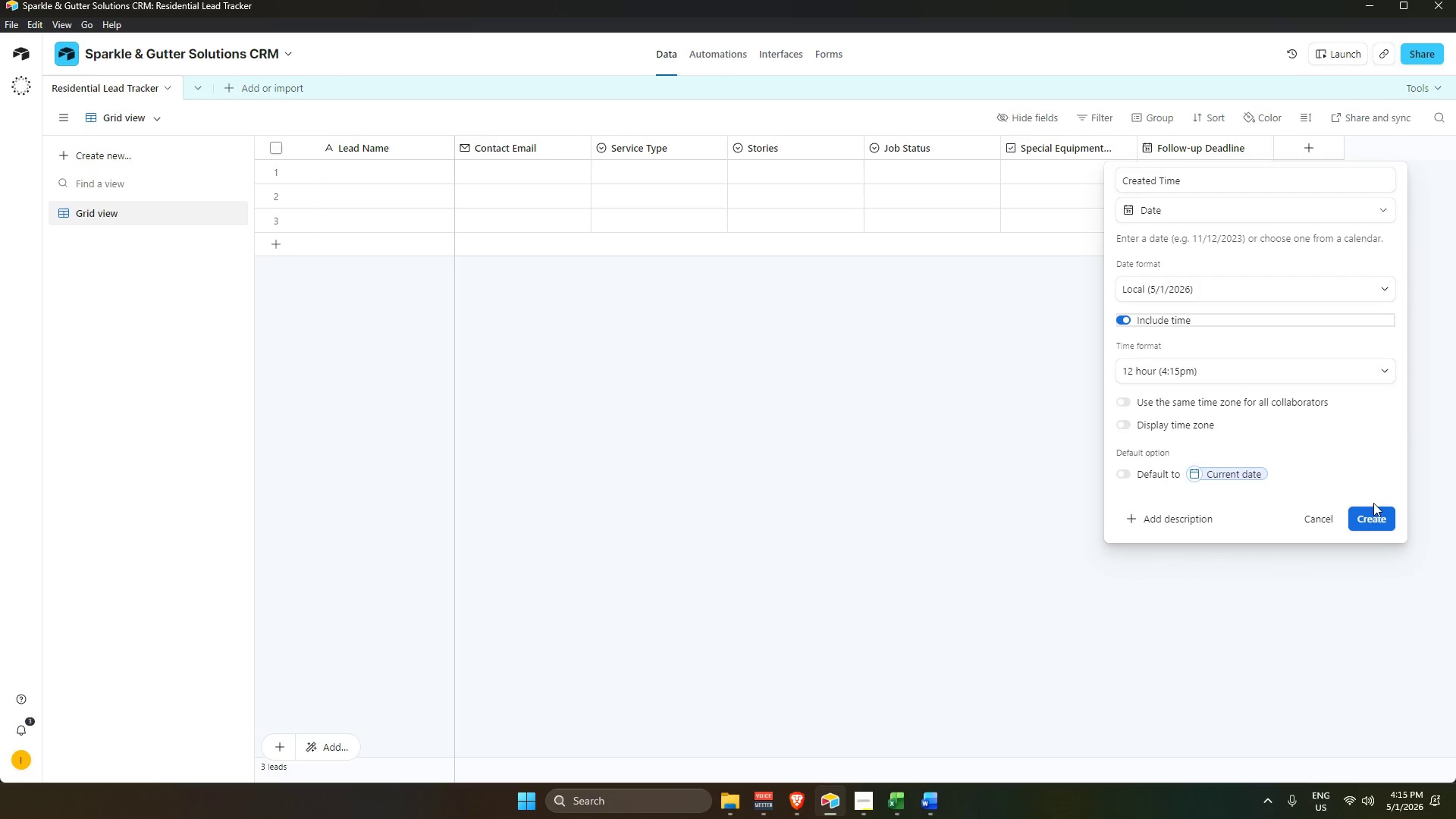 
left_click([1379, 519])
 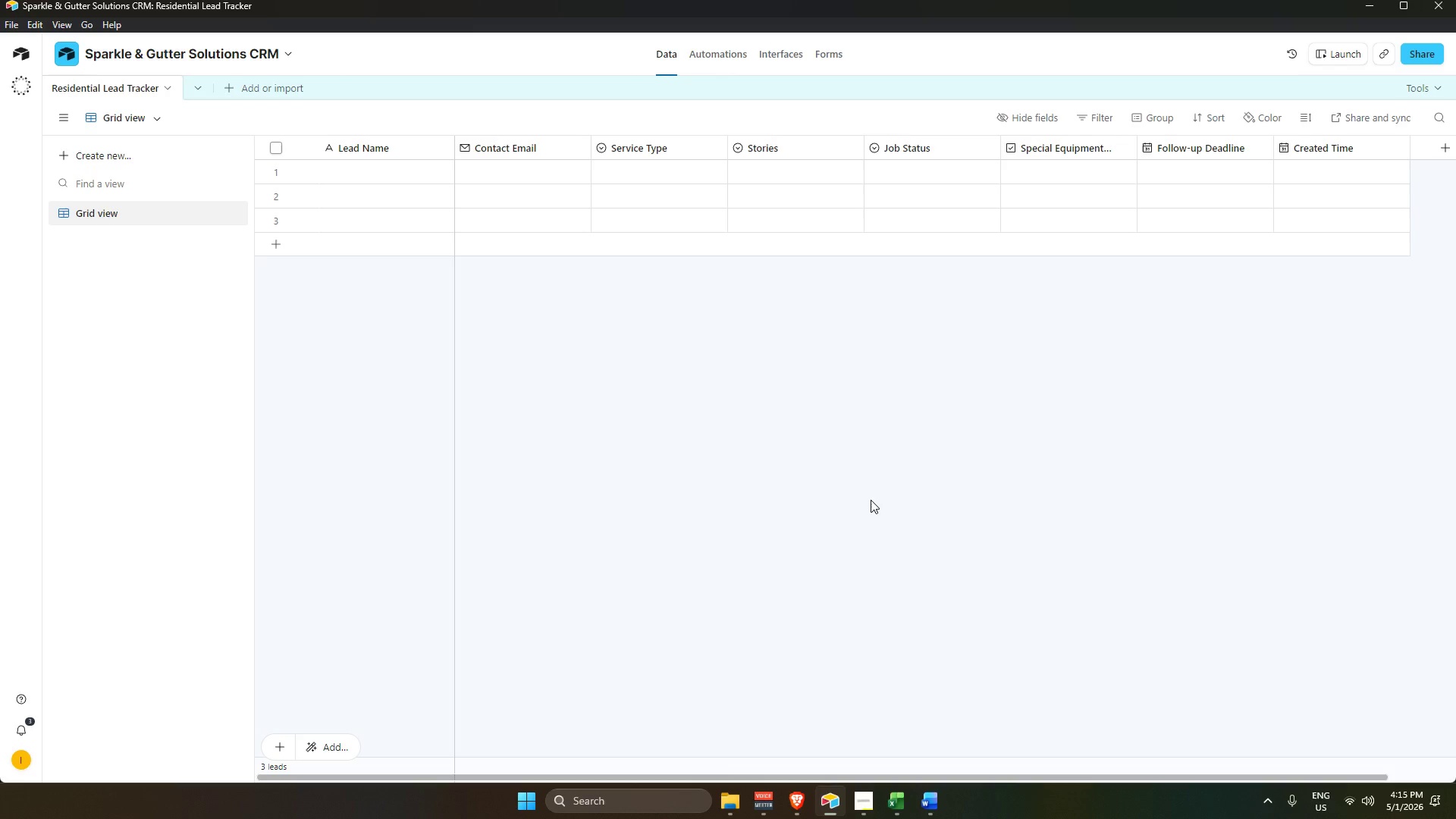 
wait(22.39)
 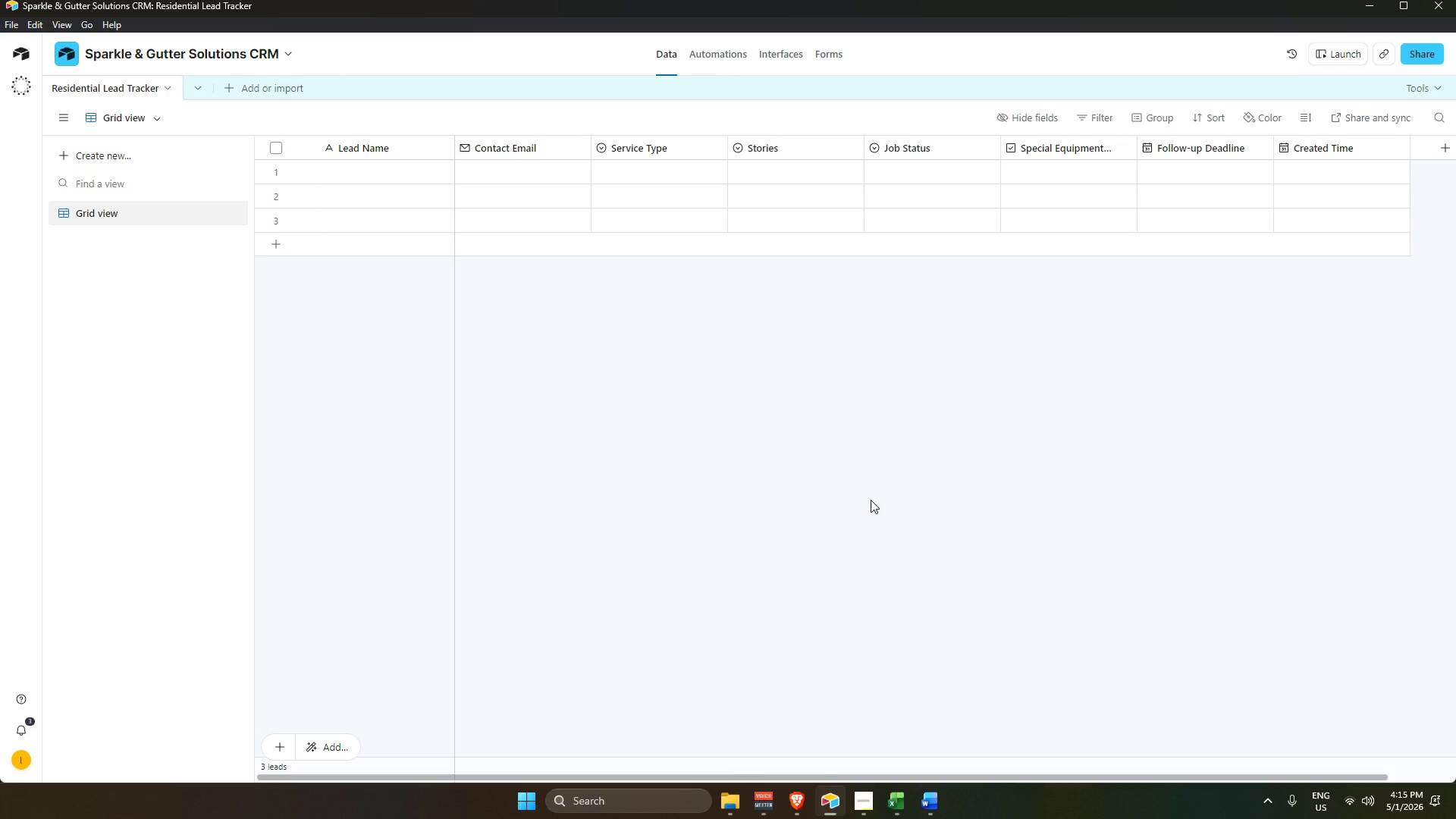 
left_click([827, 53])
 